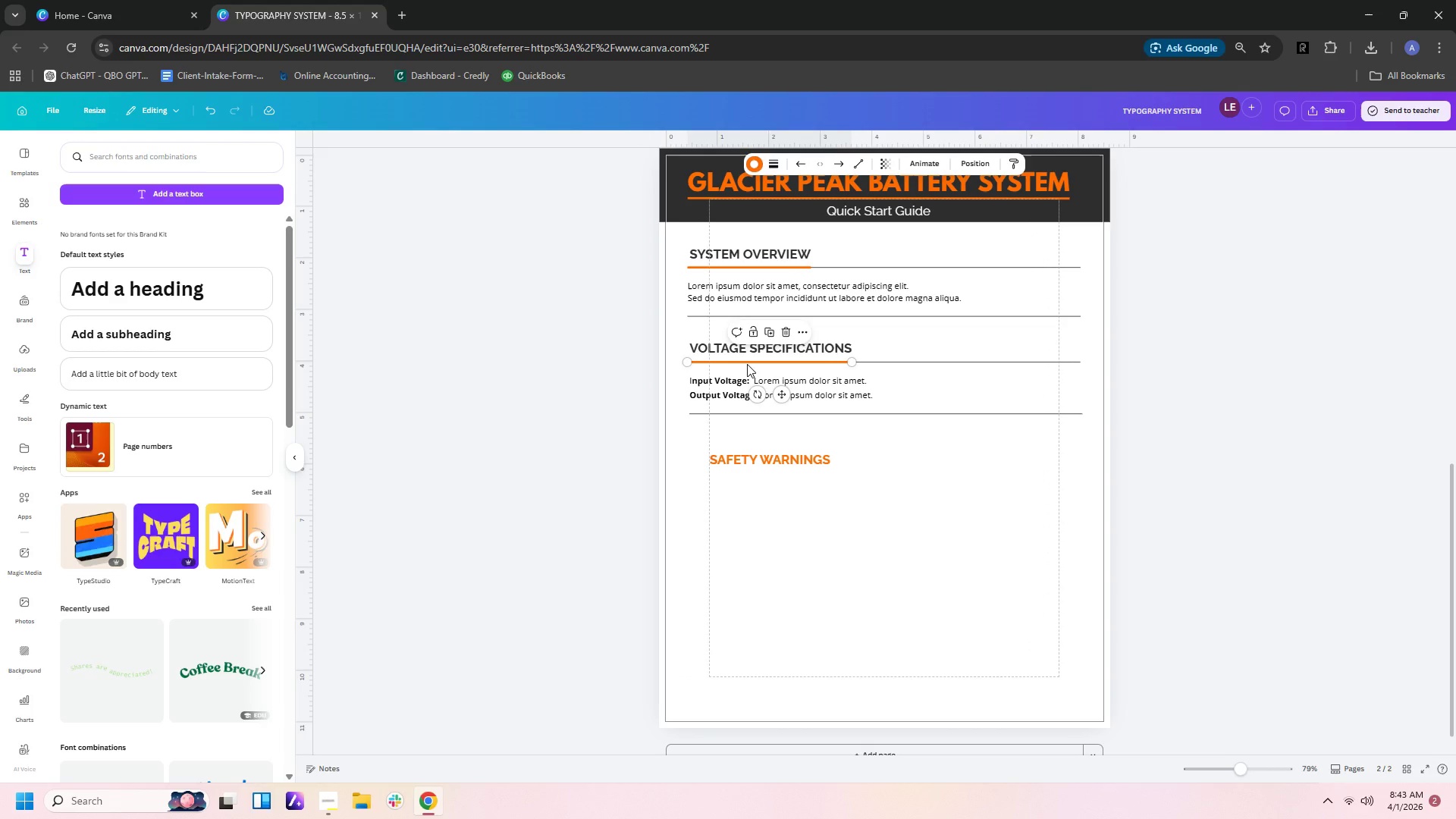 
key(Control+C)
 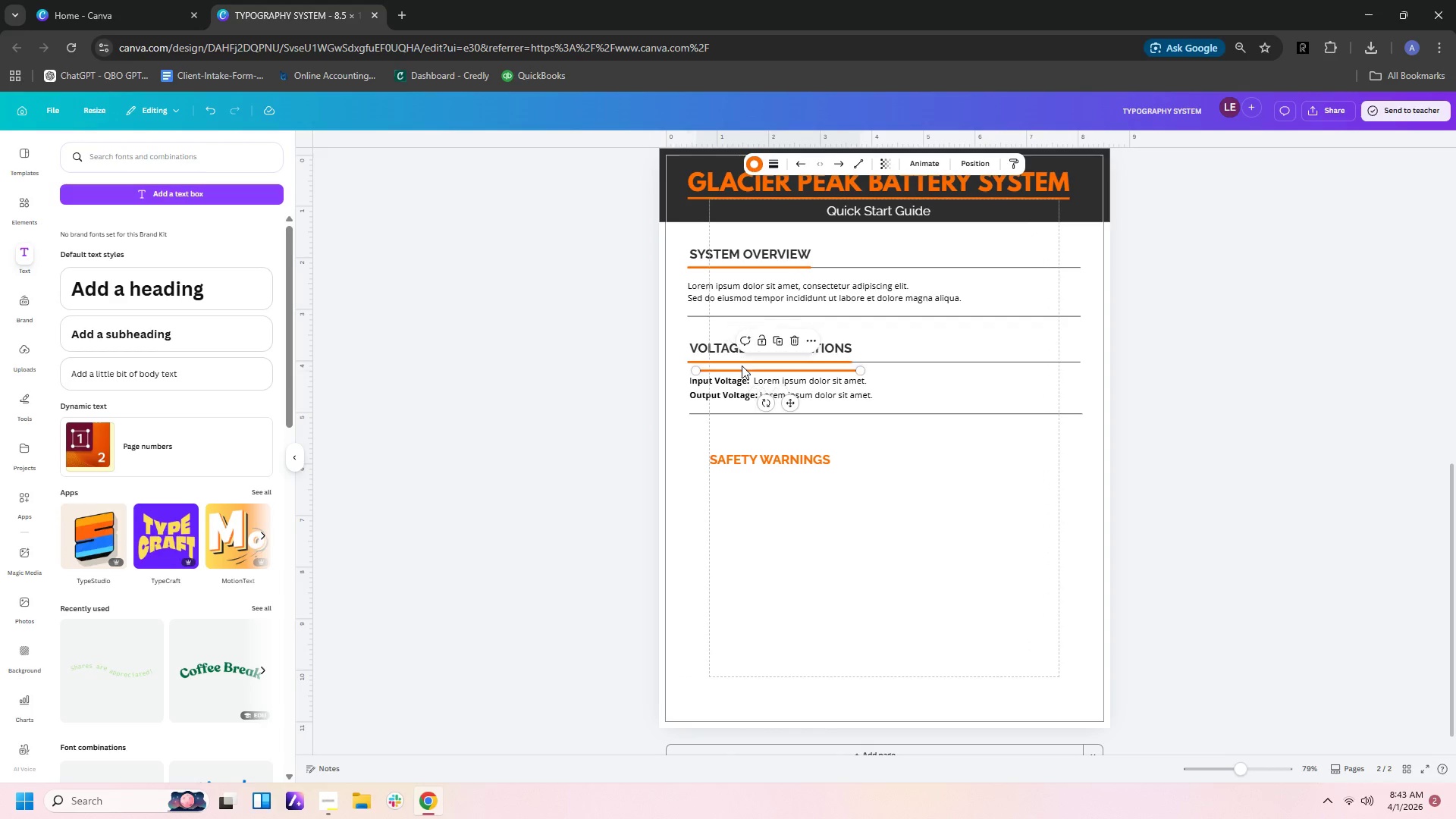 
key(Control+V)
 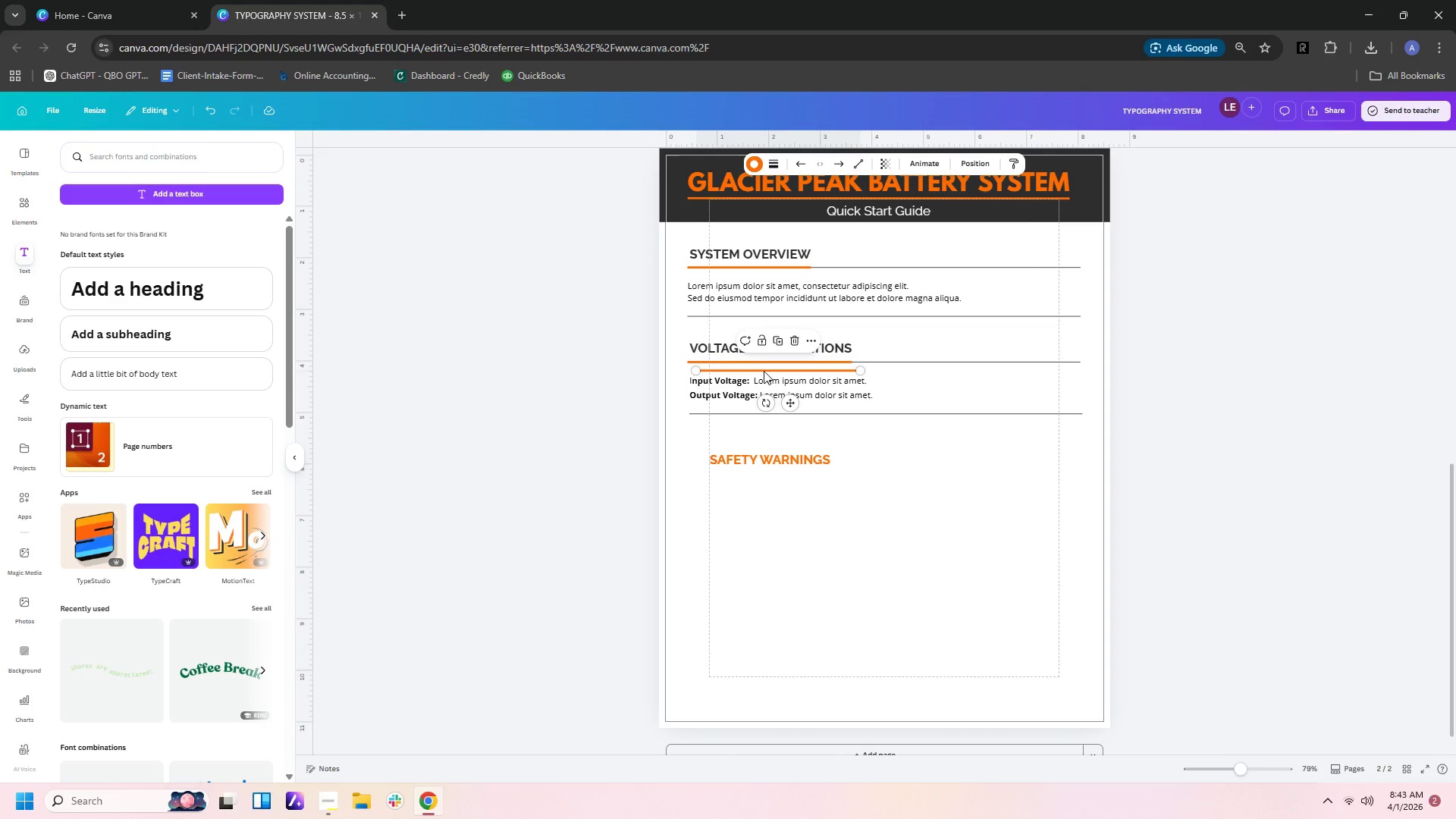 
left_click_drag(start_coordinate=[764, 371], to_coordinate=[755, 473])
 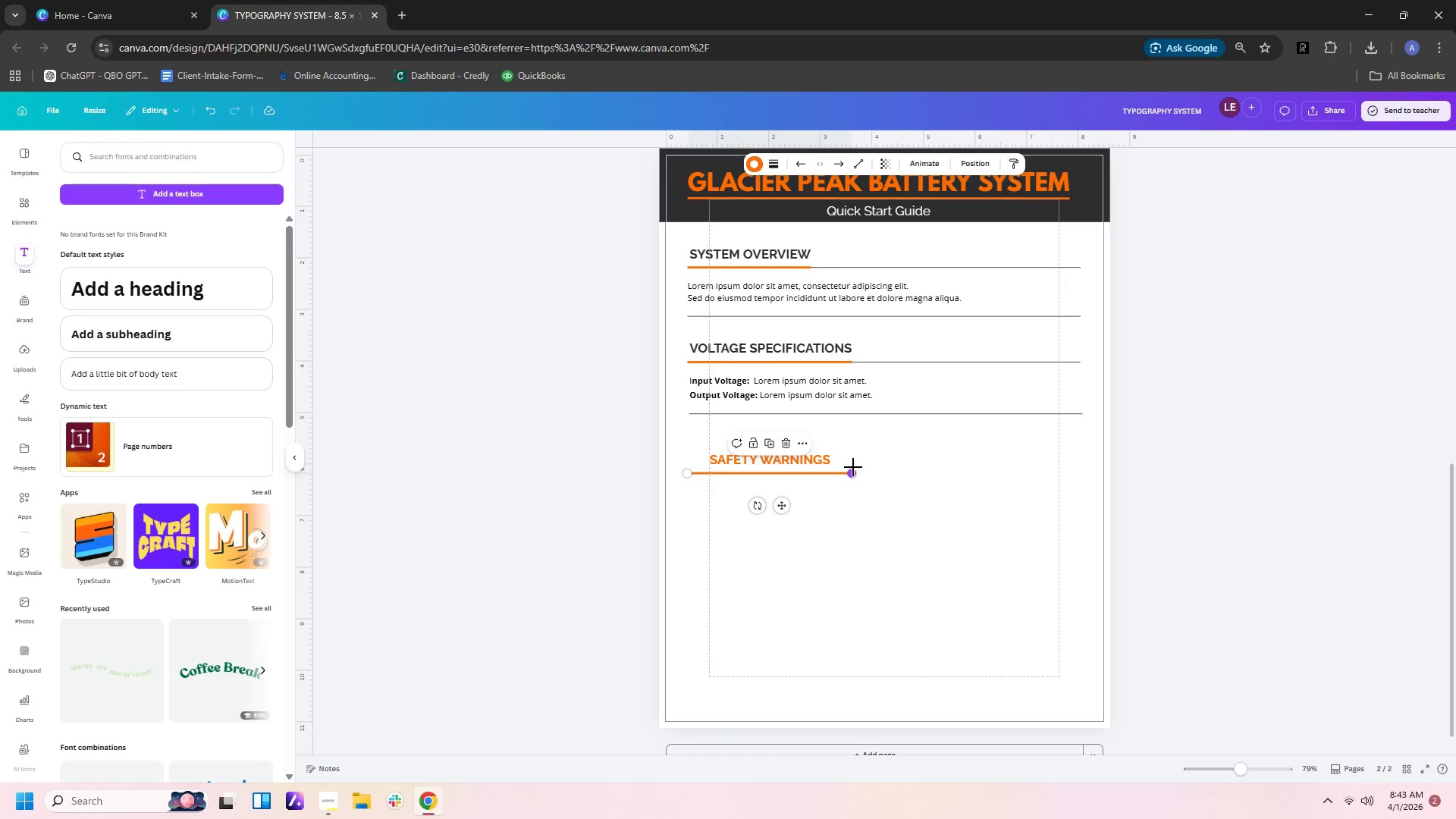 
left_click_drag(start_coordinate=[853, 471], to_coordinate=[834, 471])
 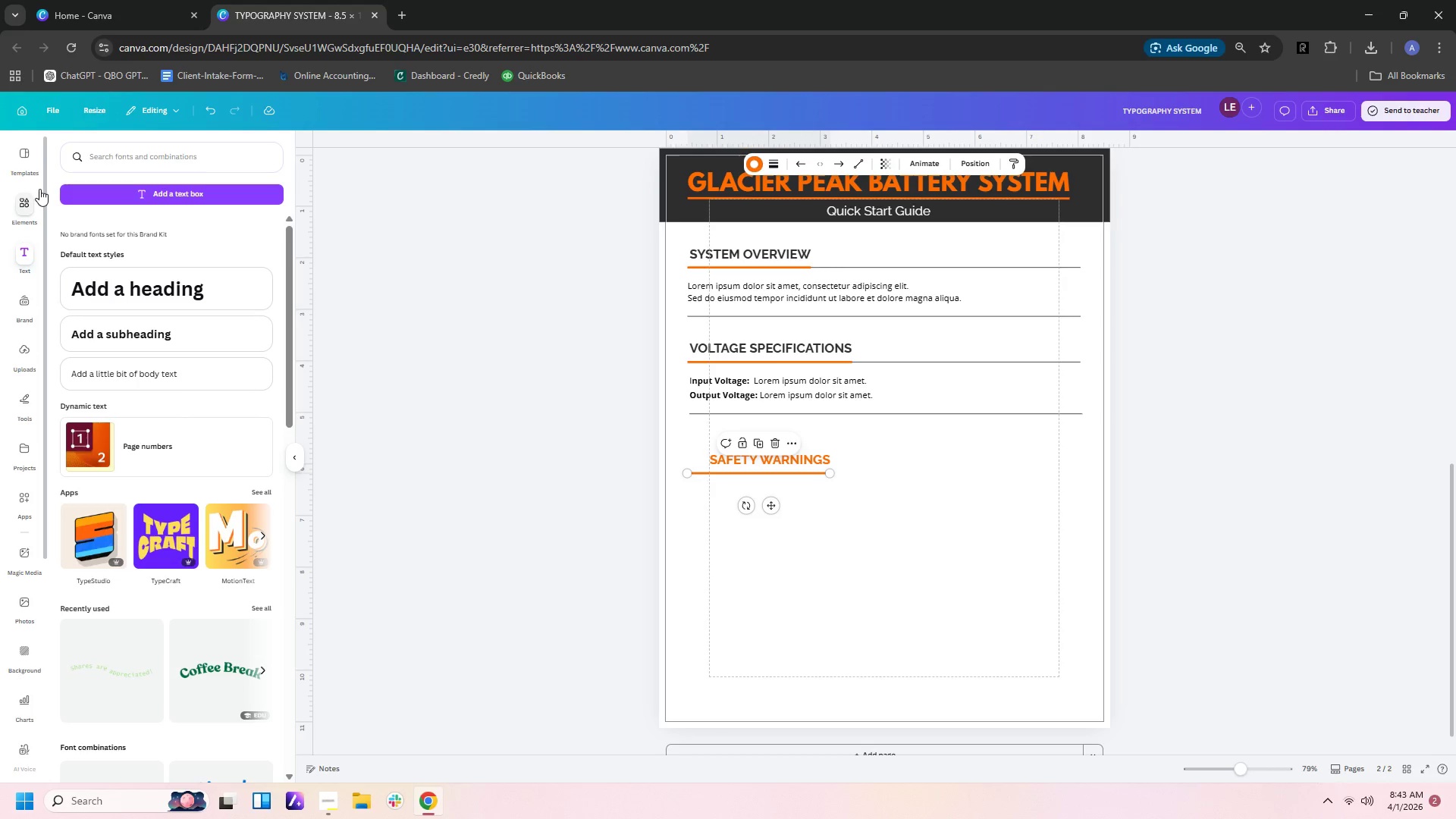 
left_click([25, 202])
 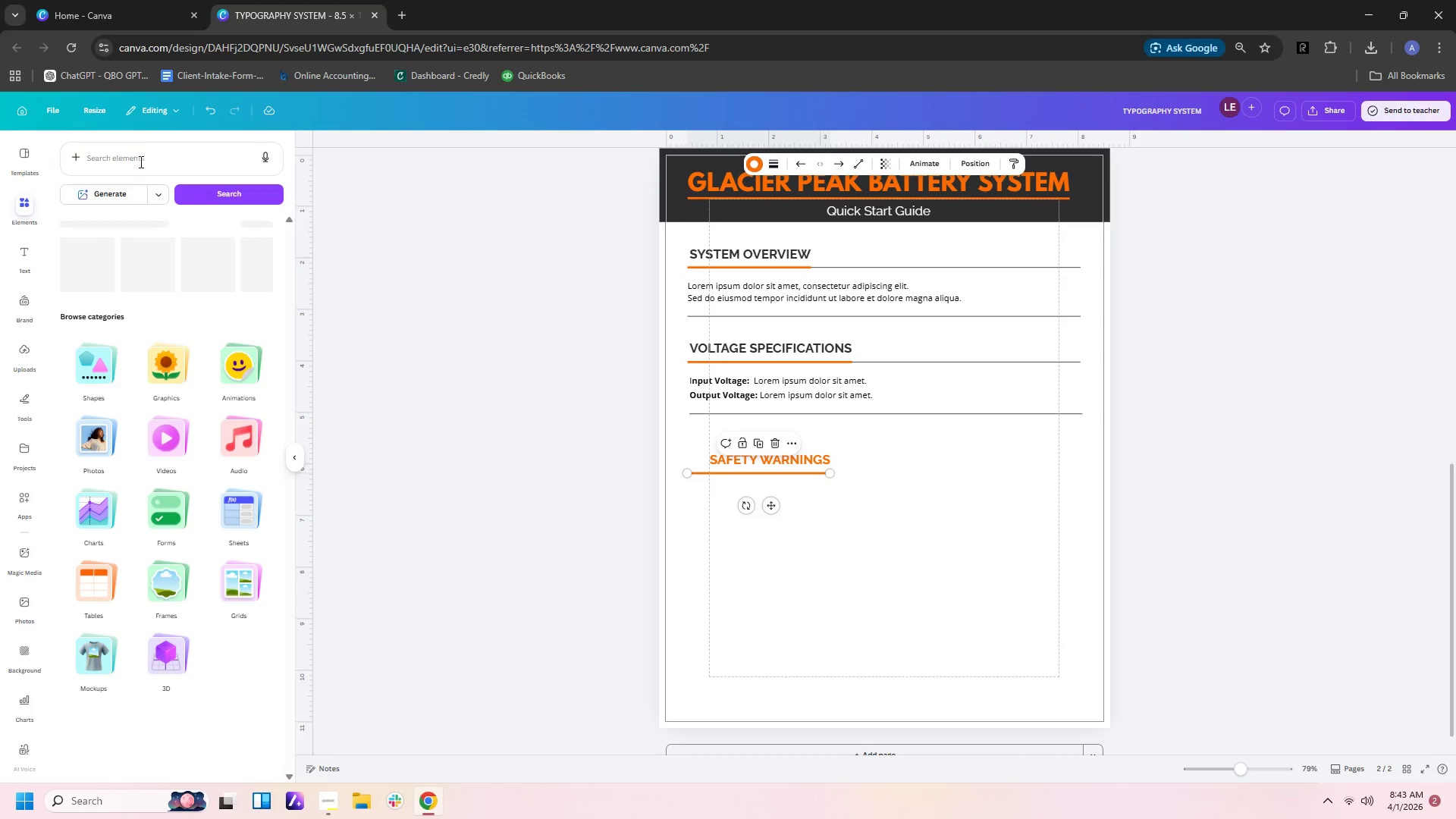 
left_click([140, 160])
 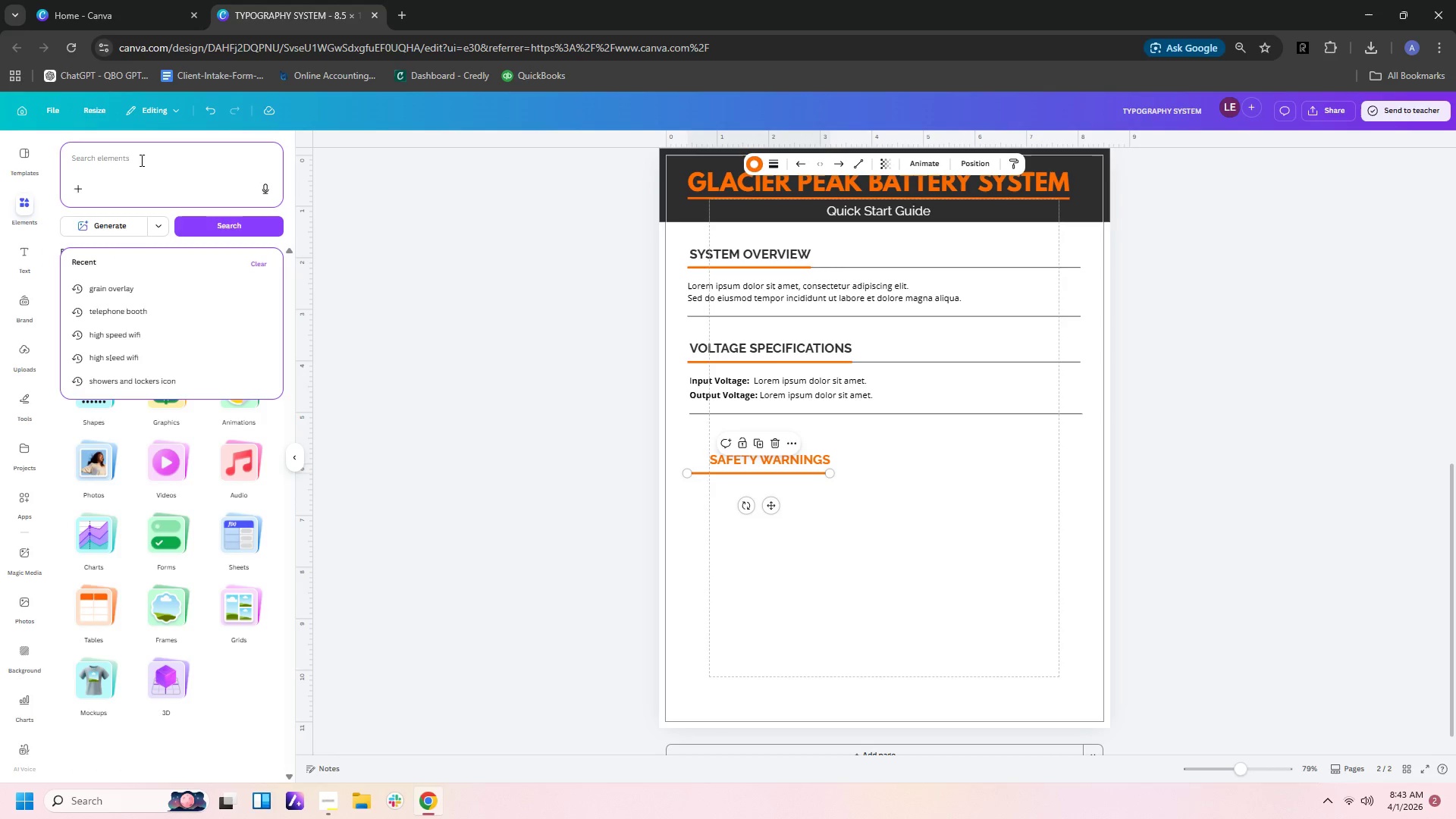 
type(WARNING SI)
key(Backspace)
key(Backspace)
type(ICON)
 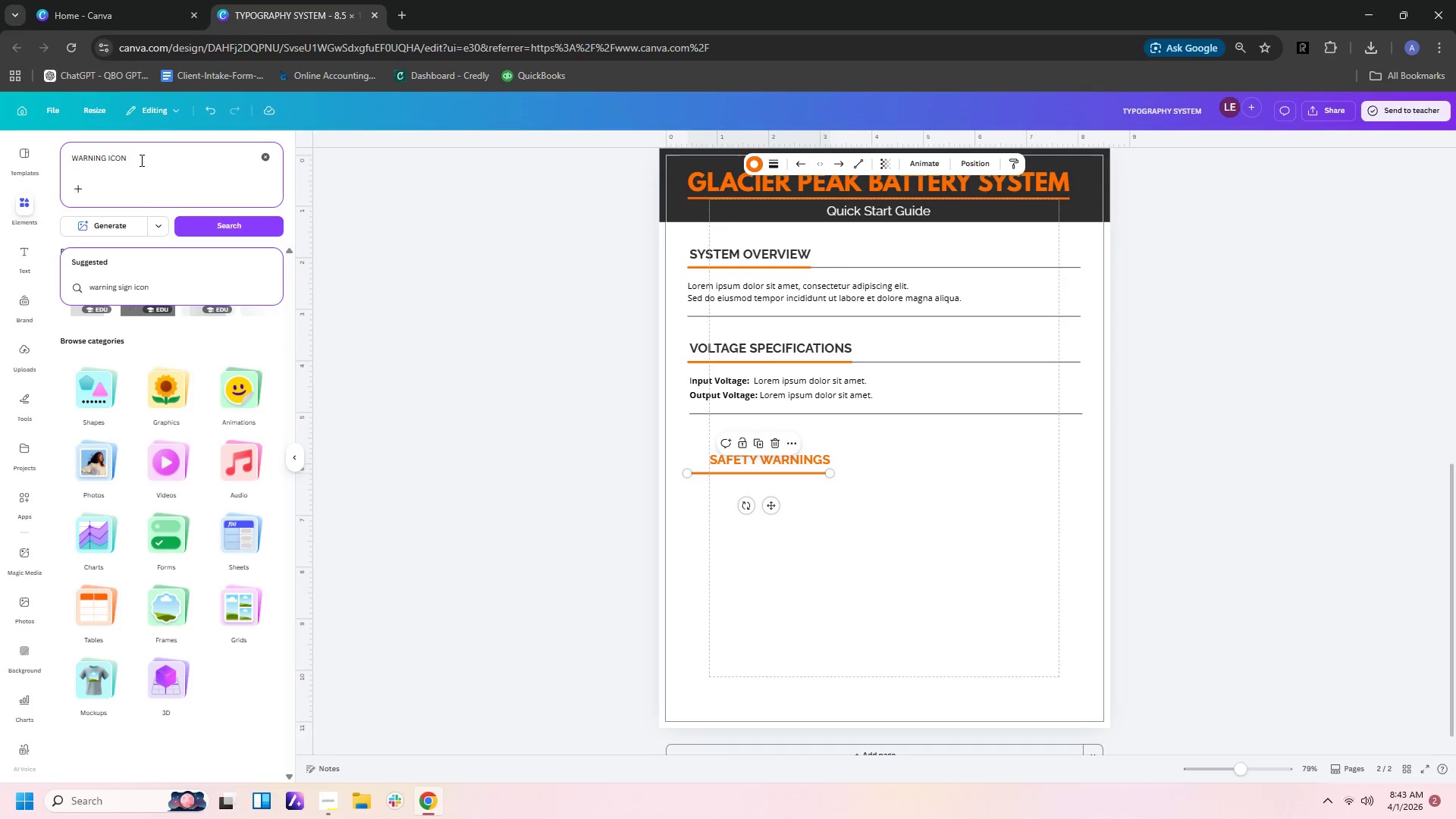 
key(Enter)
 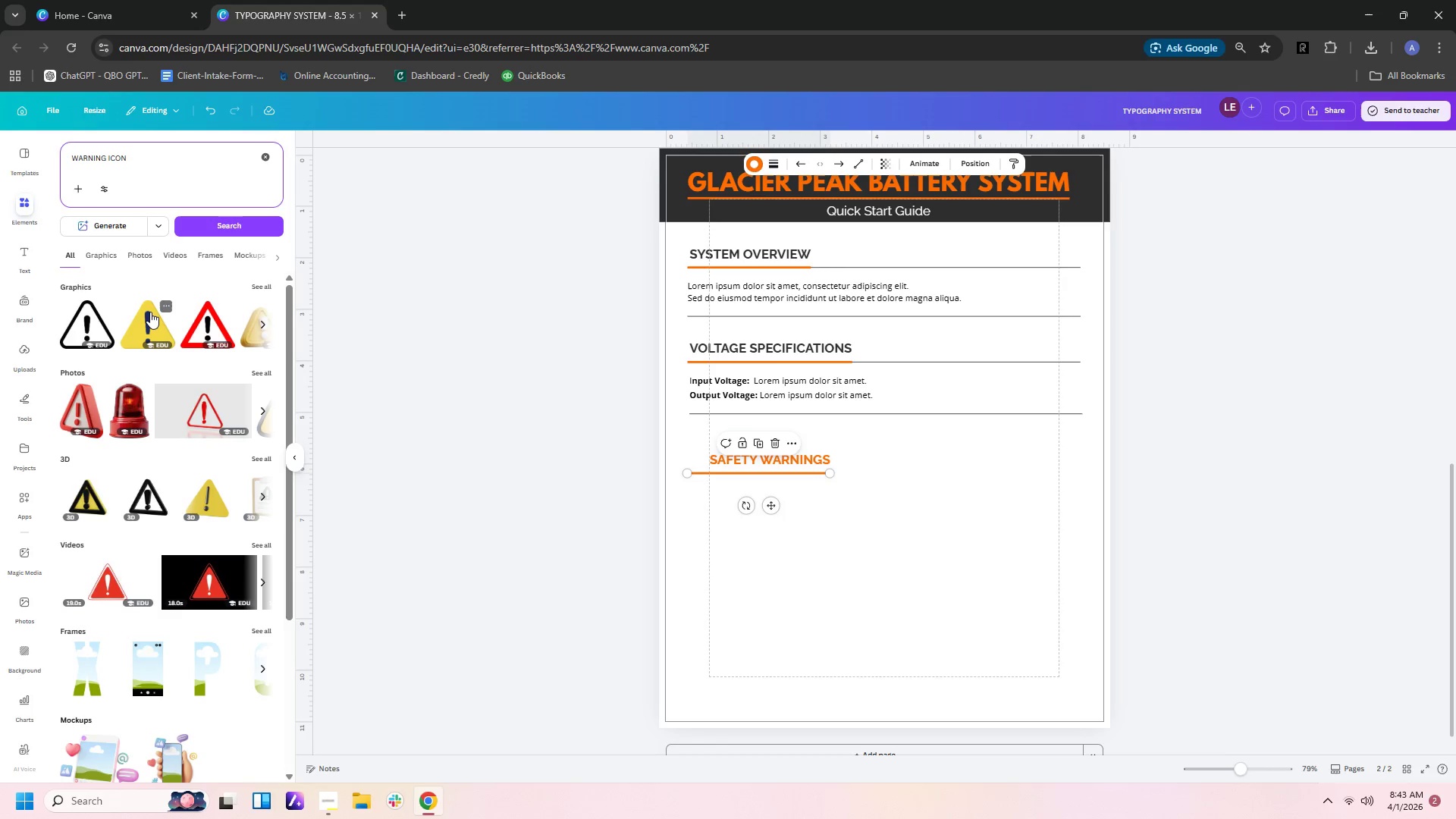 
scroll: coordinate [132, 427], scroll_direction: down, amount: 5.0
 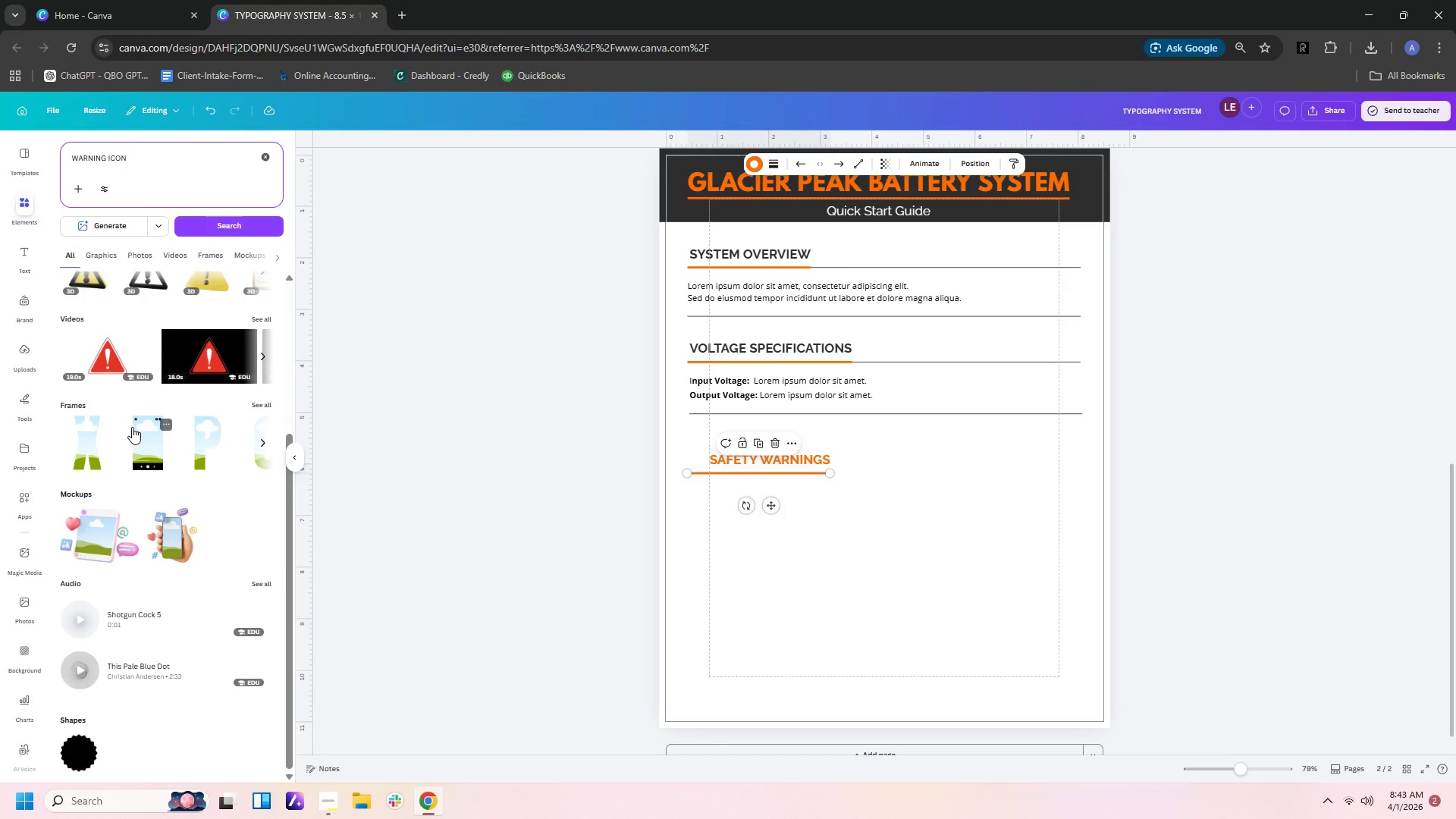 
scroll: coordinate [130, 428], scroll_direction: up, amount: 5.0
 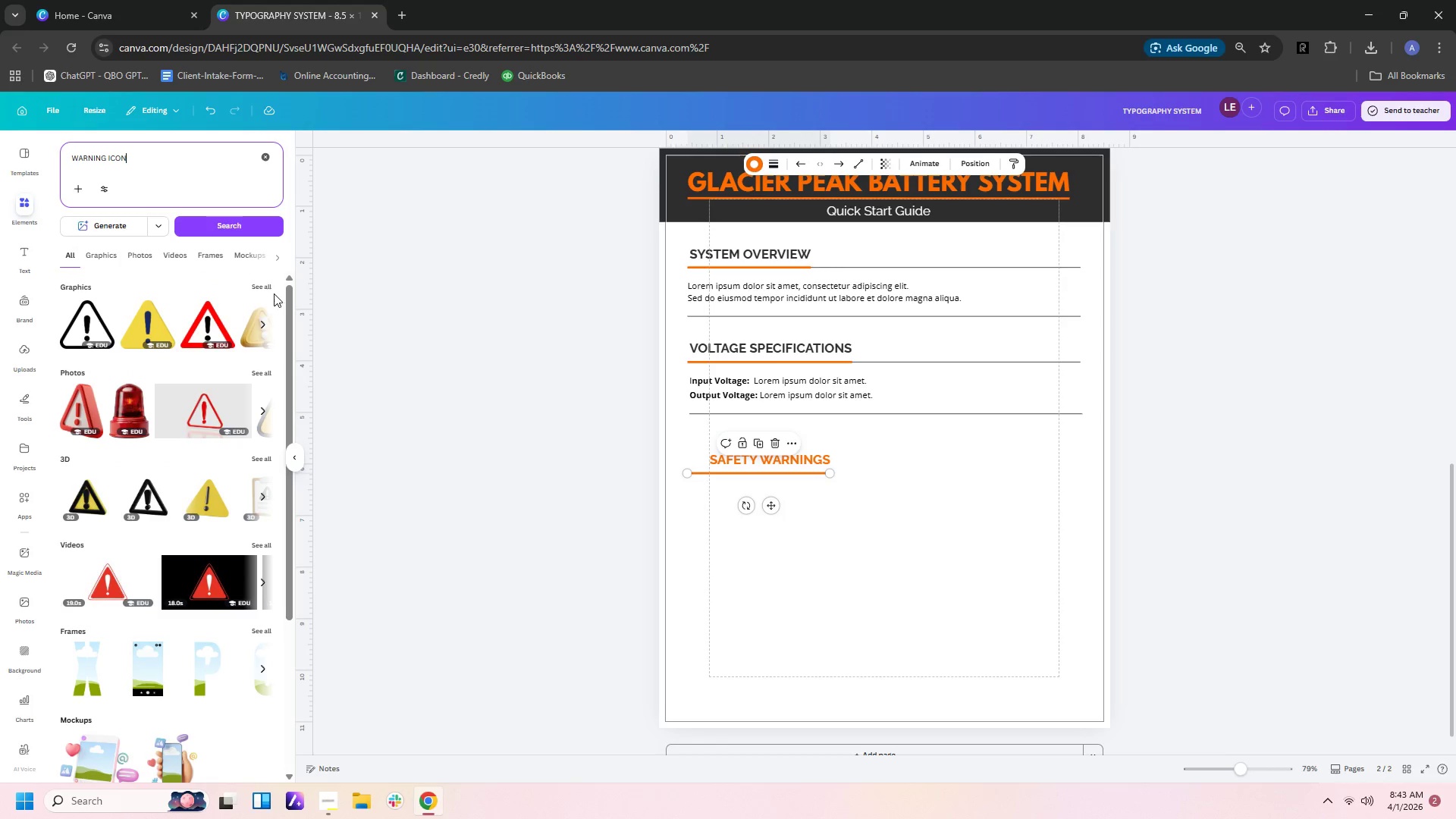 
left_click([268, 289])
 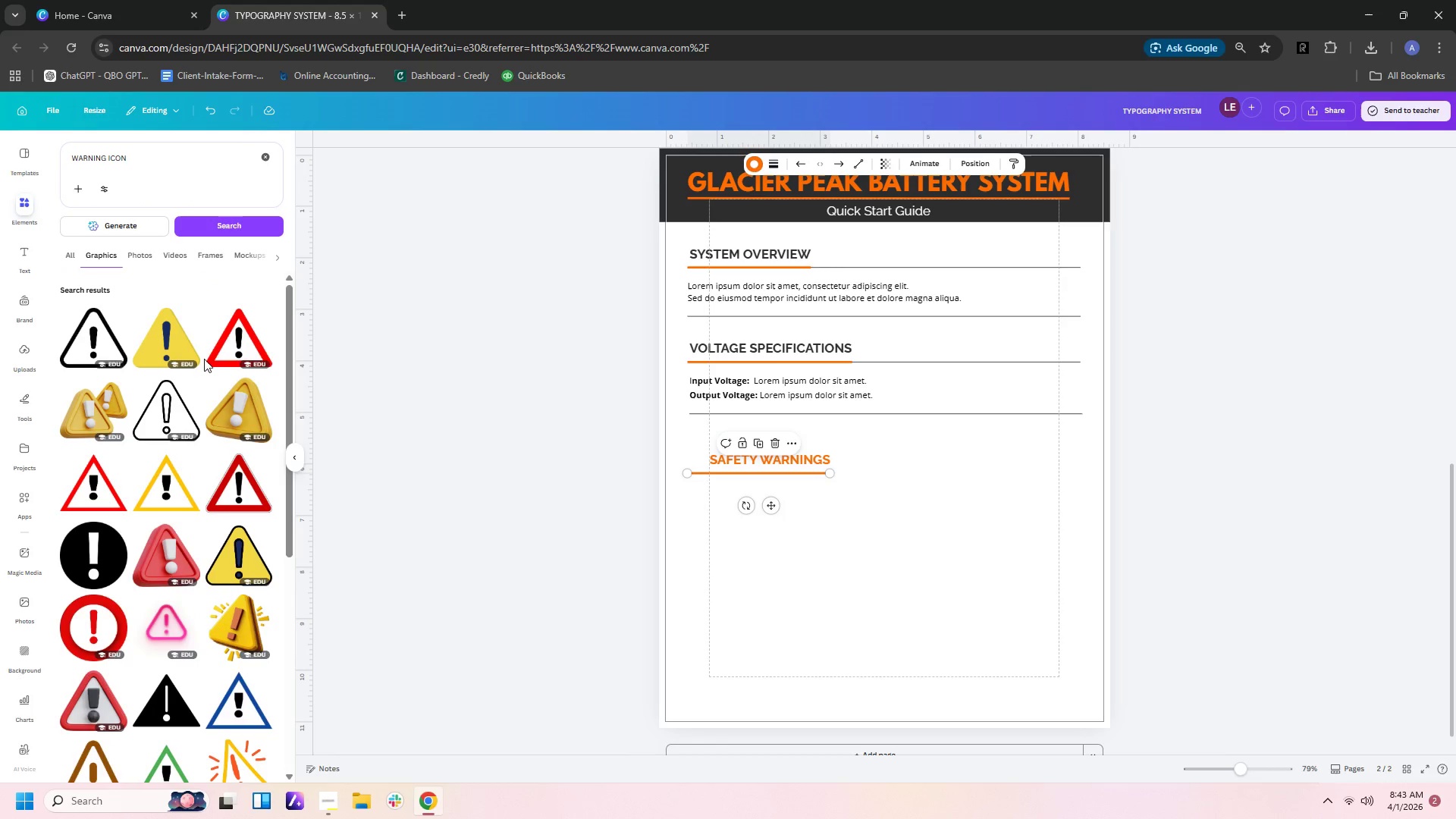 
scroll: coordinate [224, 367], scroll_direction: down, amount: 10.0
 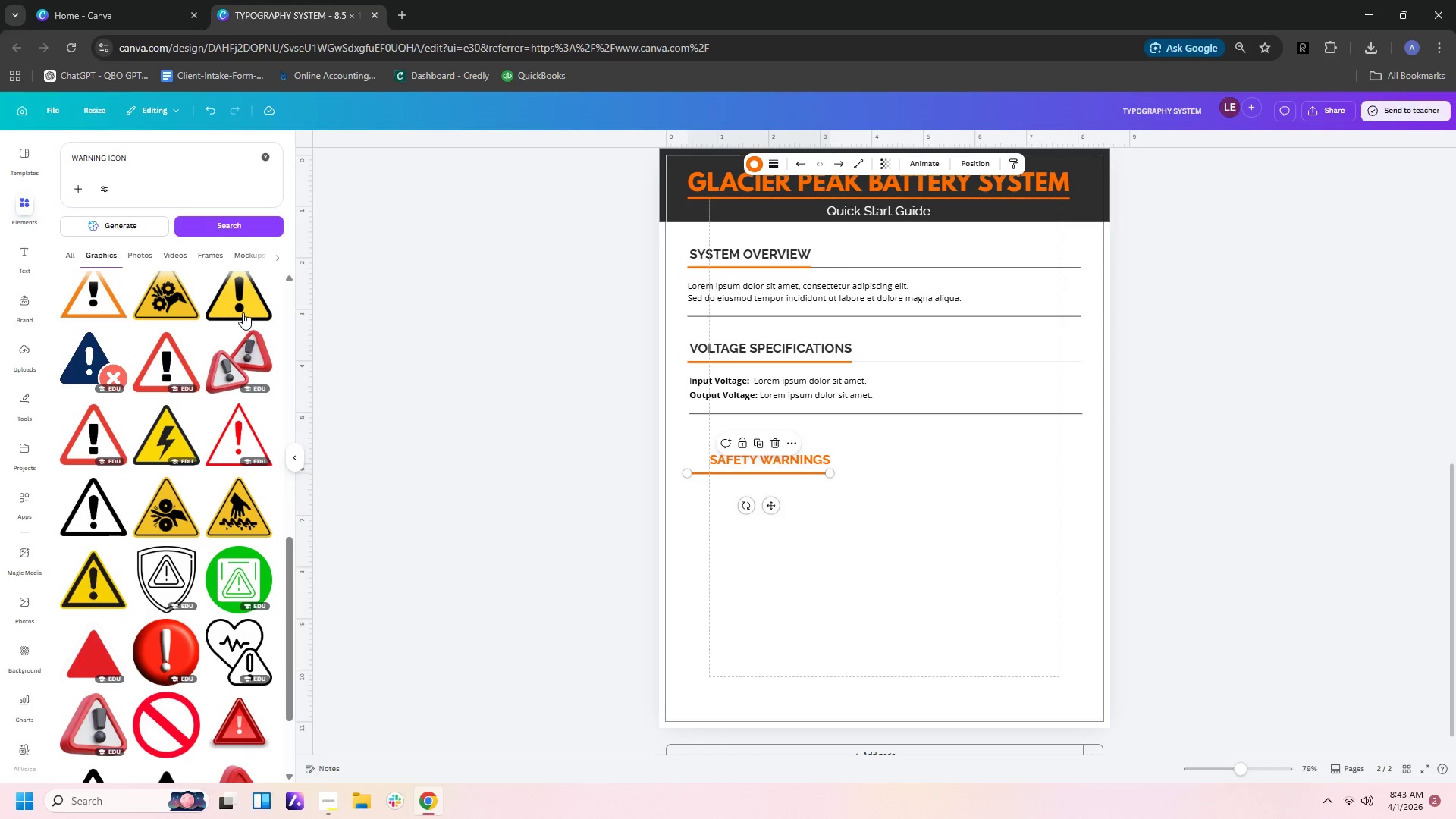 
left_click([243, 314])
 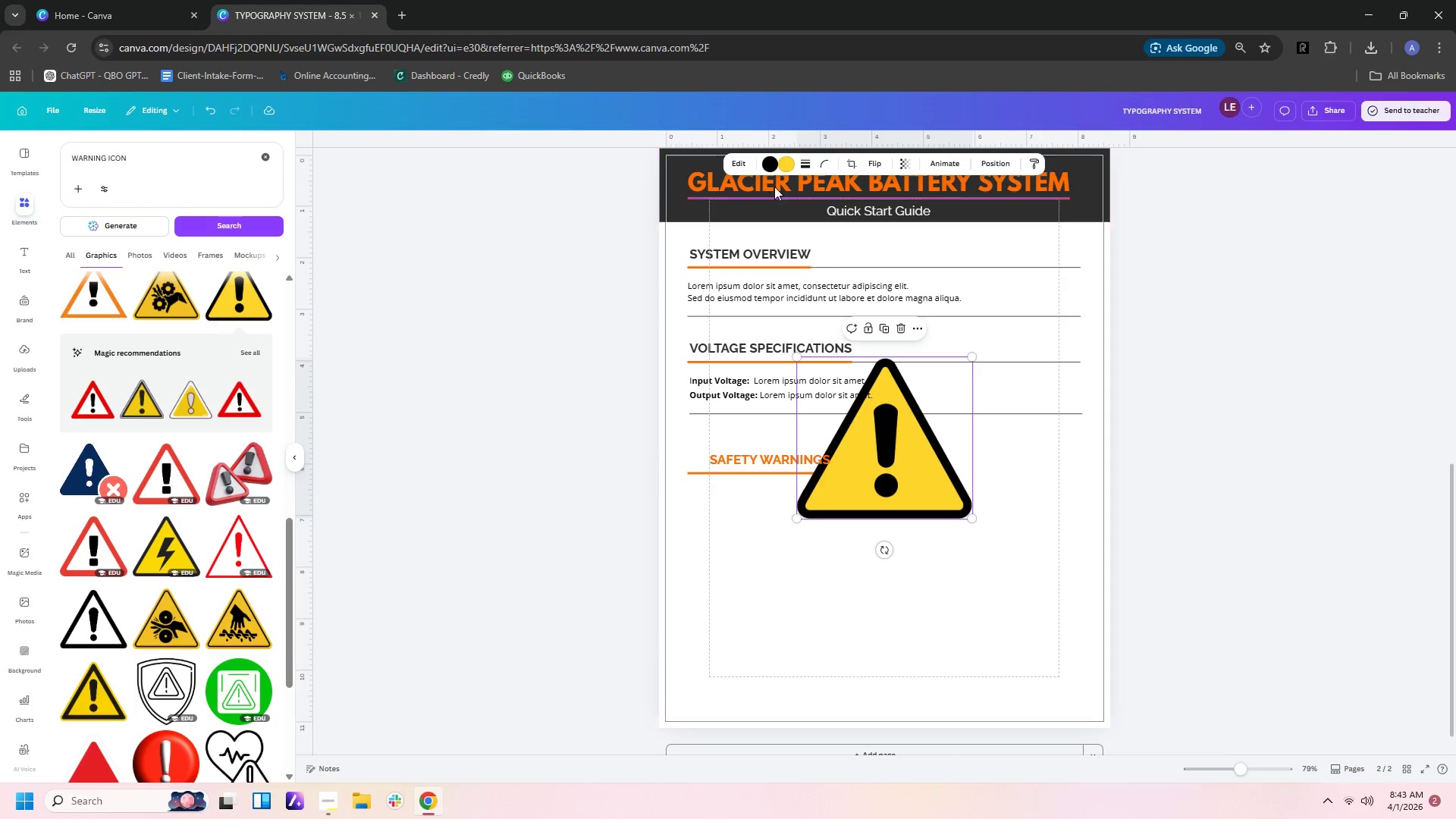 
left_click([775, 169])
 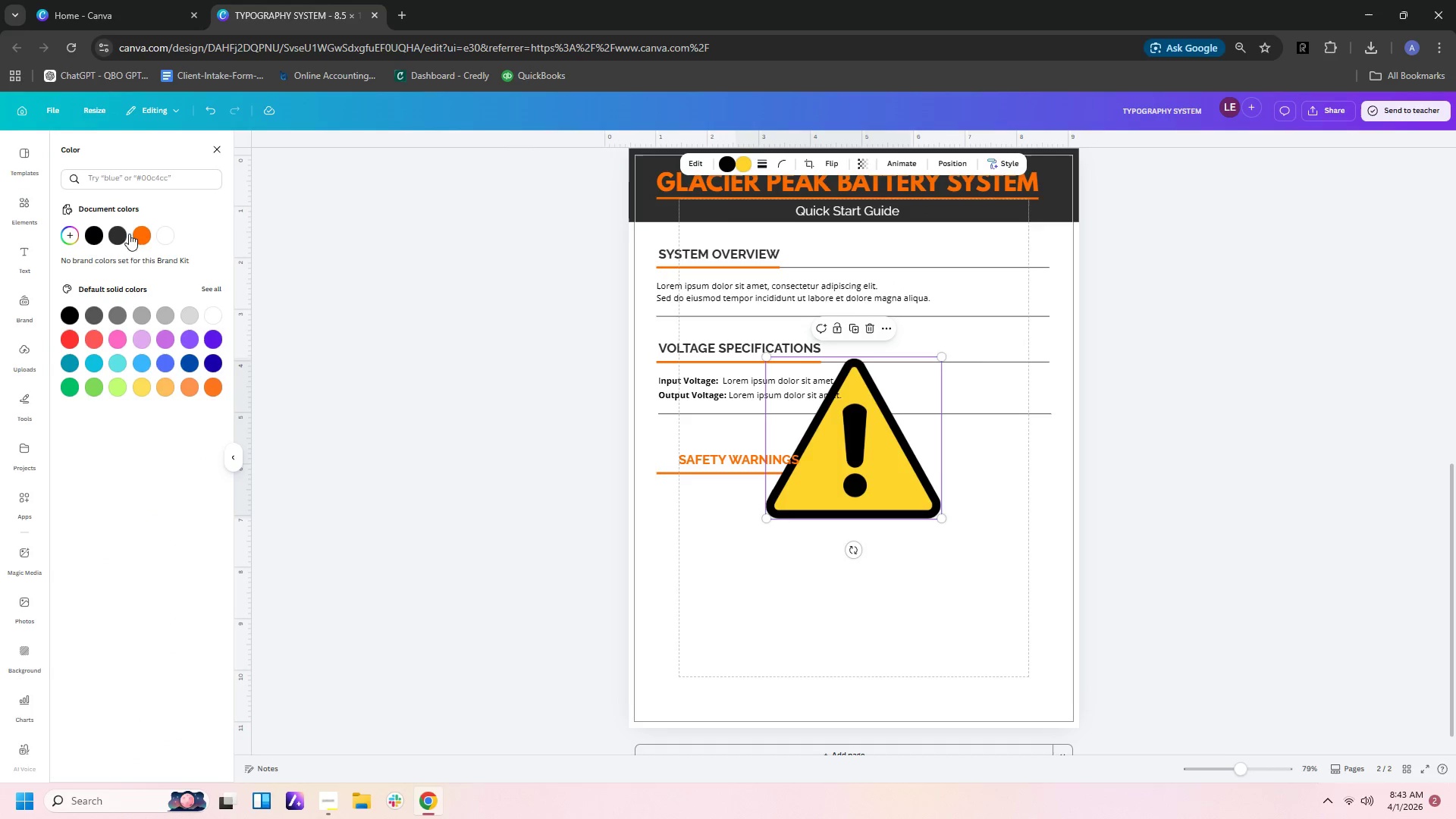 
left_click([141, 233])
 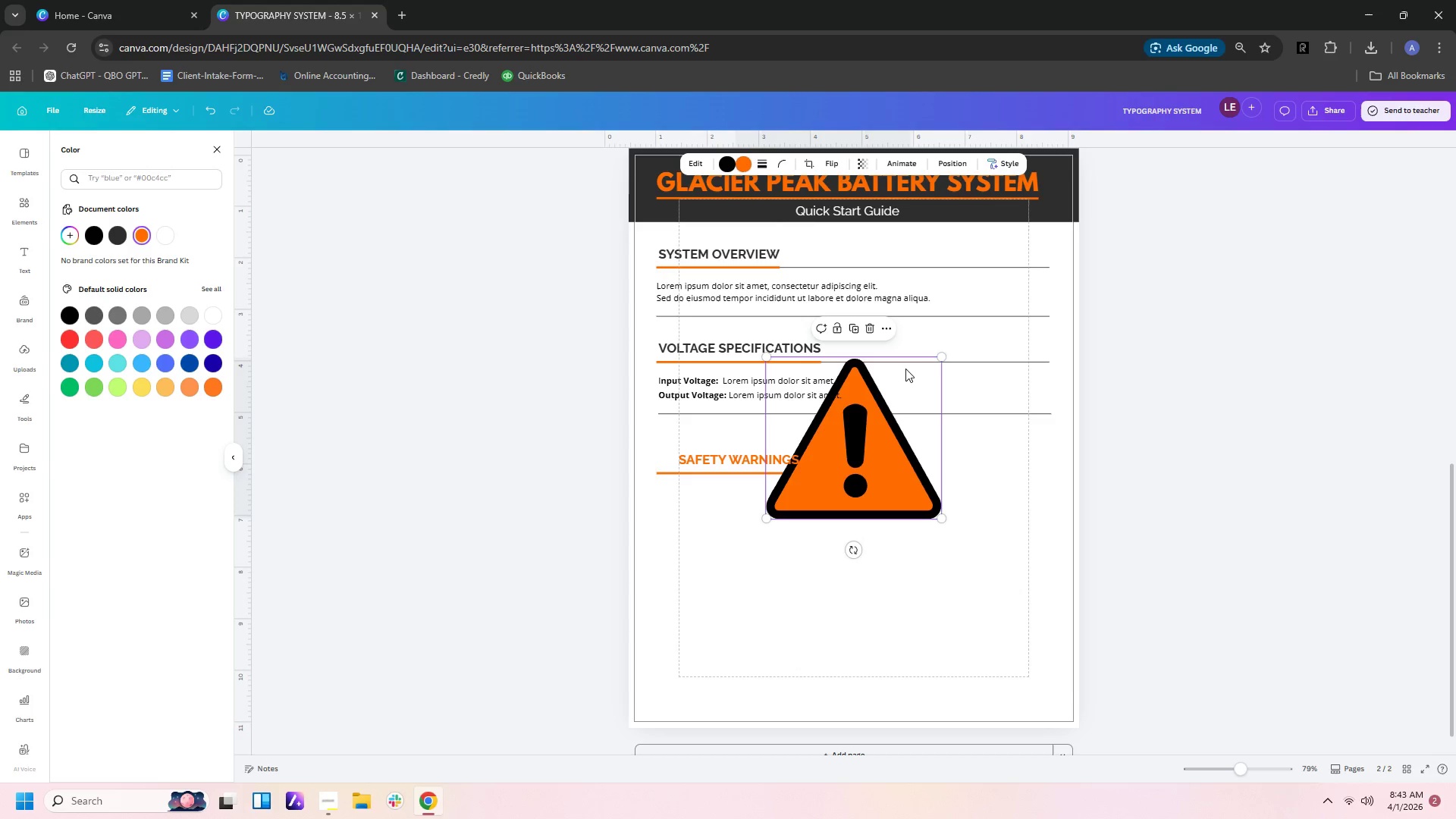 
left_click_drag(start_coordinate=[943, 356], to_coordinate=[807, 510])
 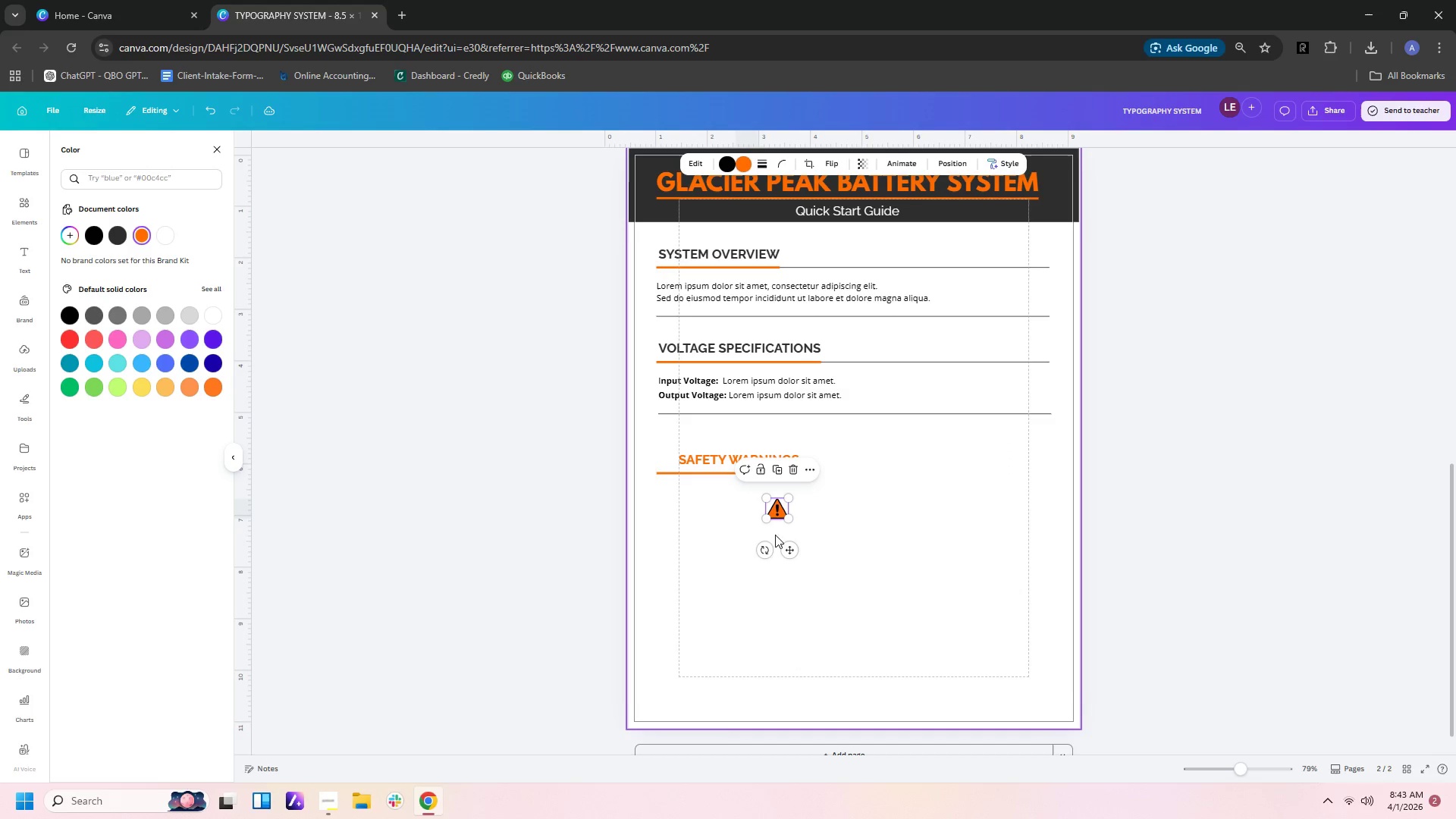 
left_click([769, 538])
 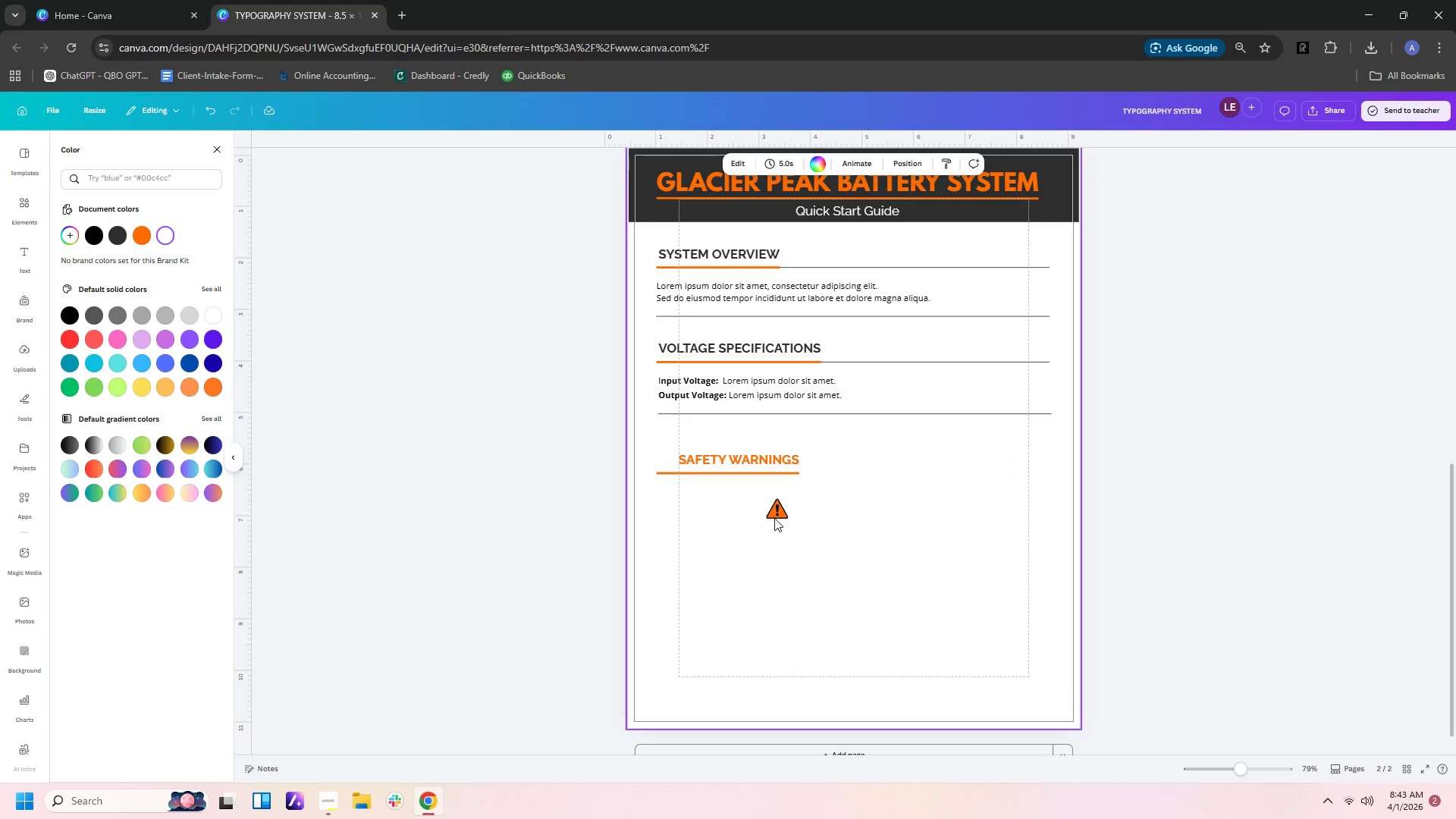 
left_click_drag(start_coordinate=[776, 514], to_coordinate=[669, 469])
 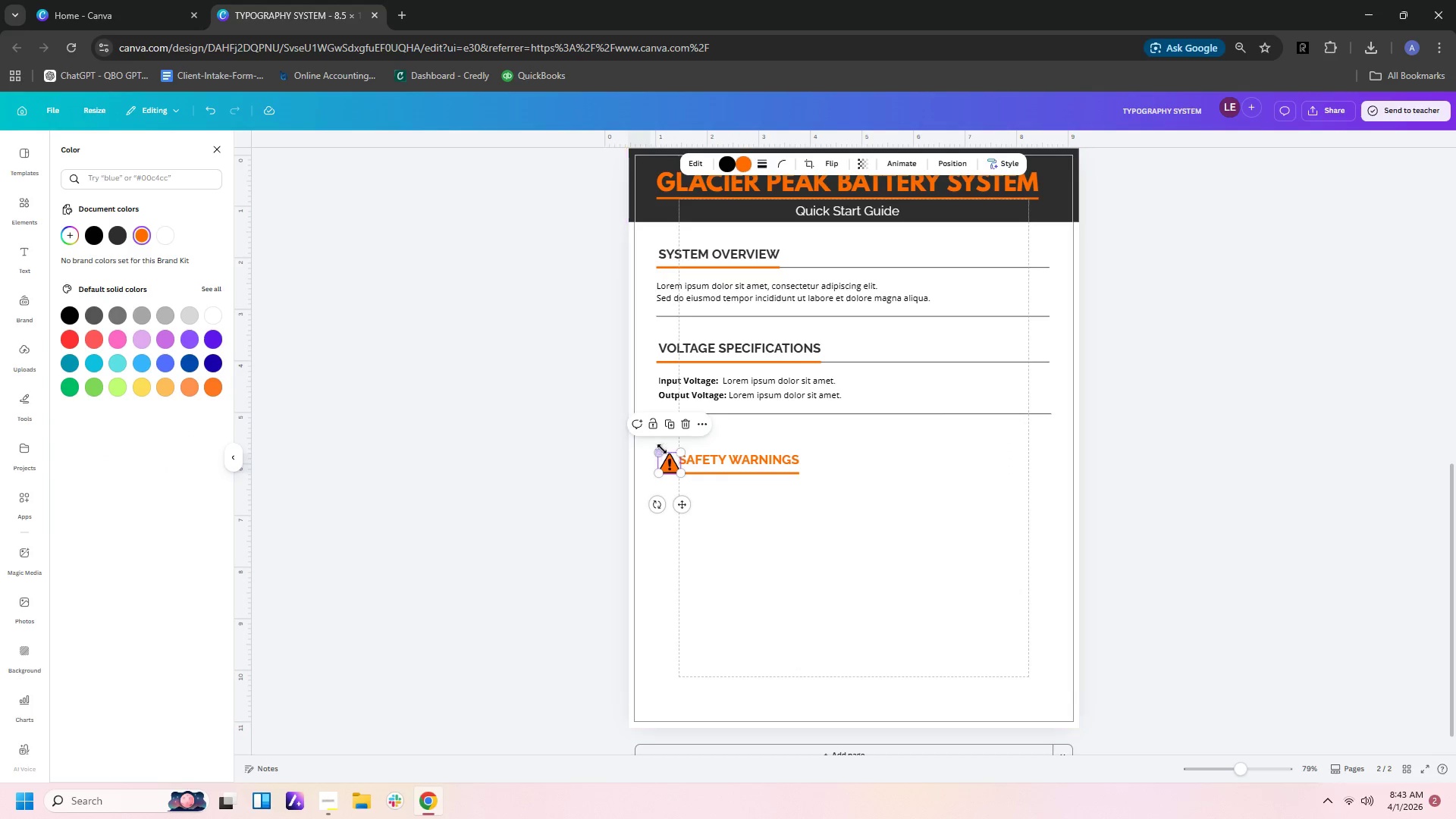 
left_click_drag(start_coordinate=[657, 450], to_coordinate=[654, 446])
 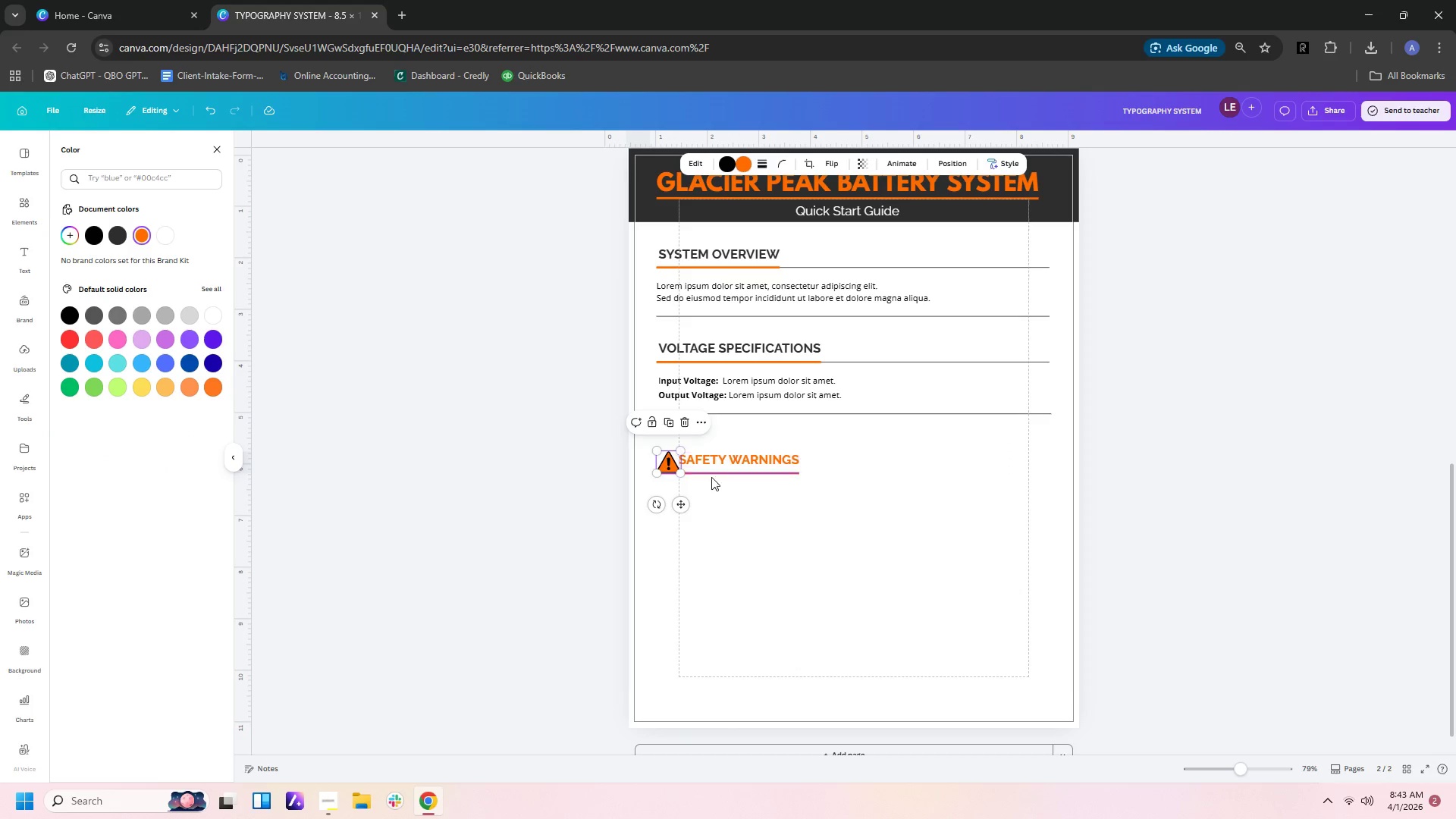 
left_click([717, 484])
 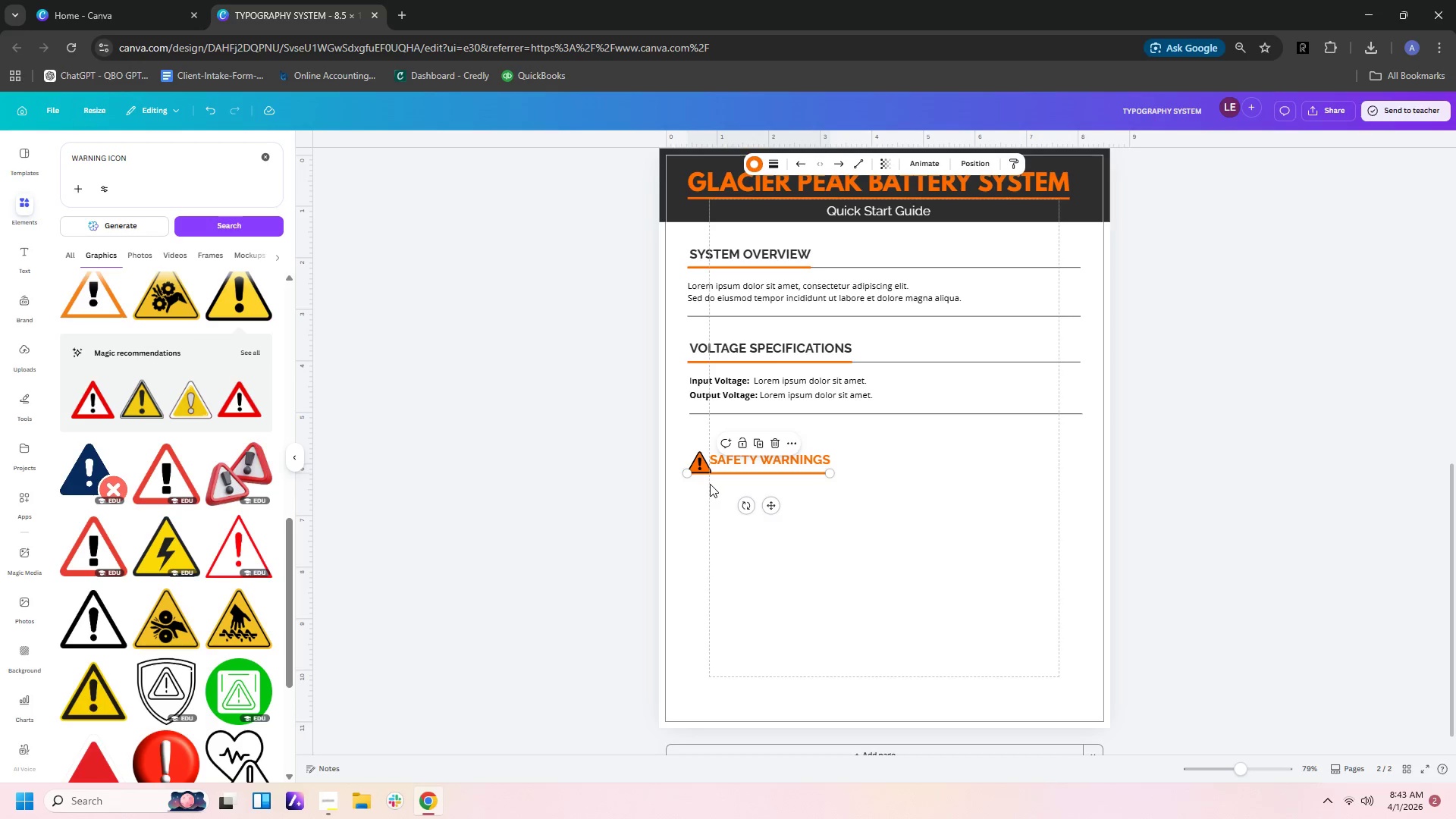 
left_click_drag(start_coordinate=[793, 460], to_coordinate=[799, 463])
 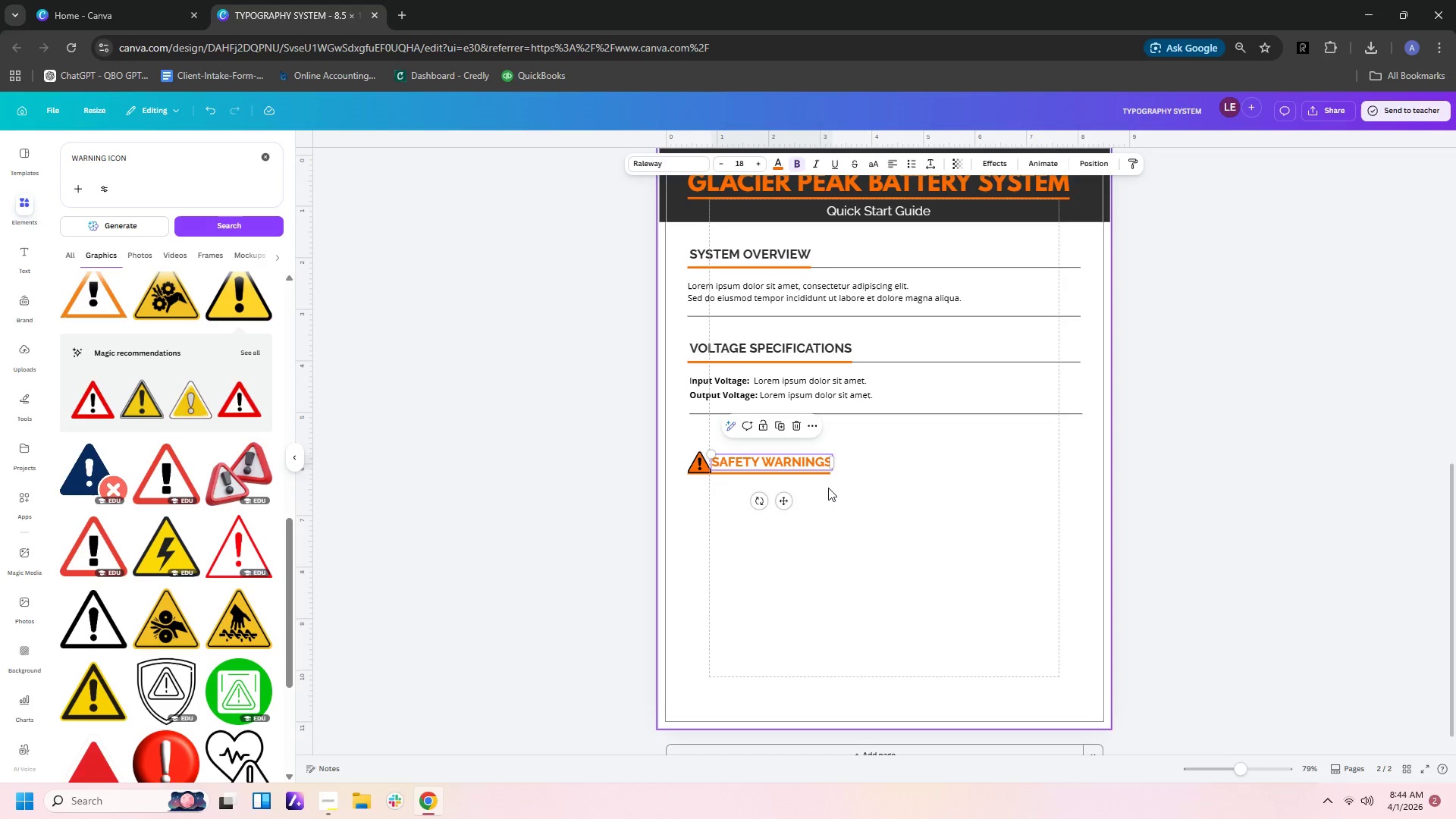 
left_click([828, 488])
 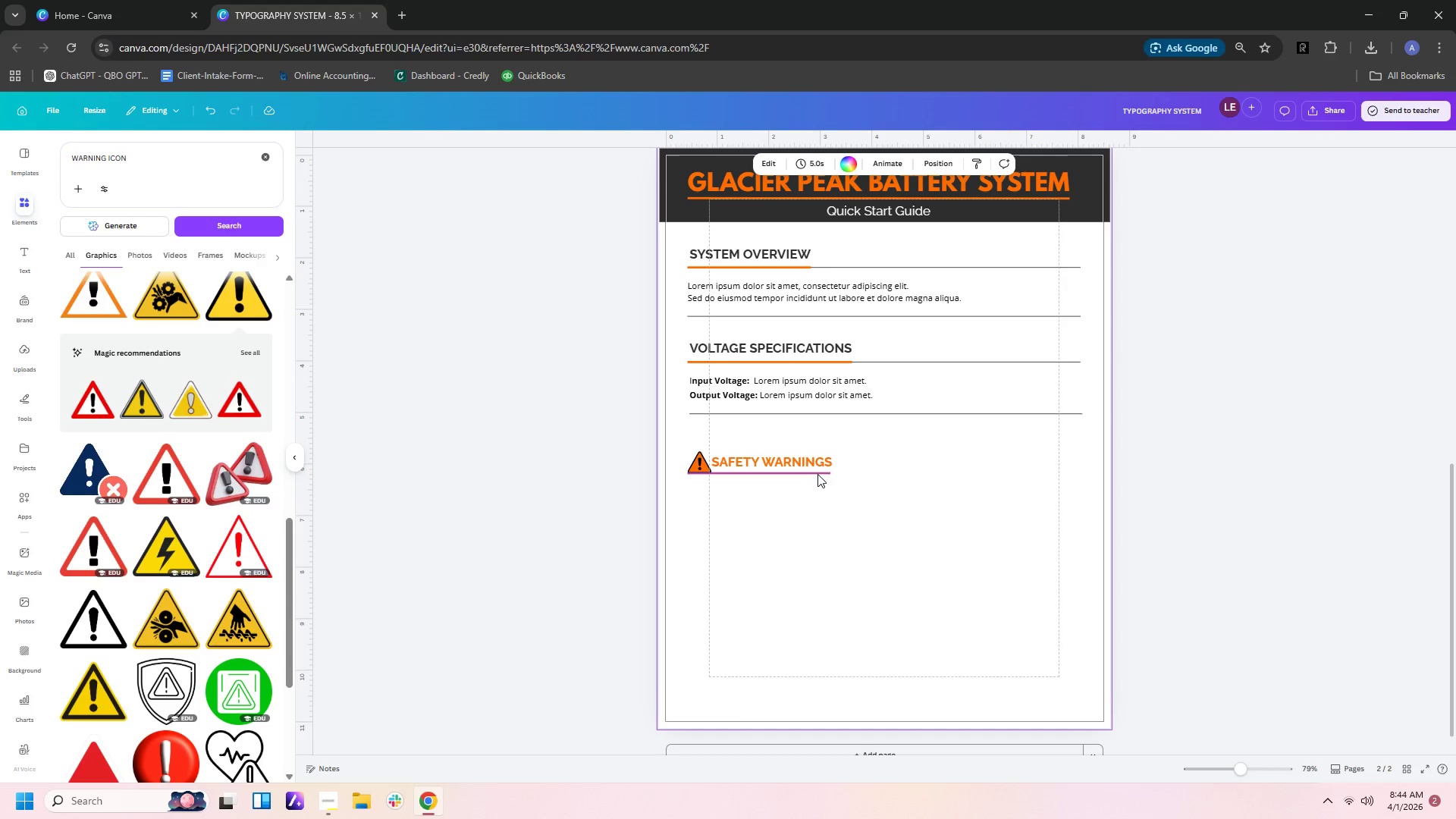 
left_click([817, 474])
 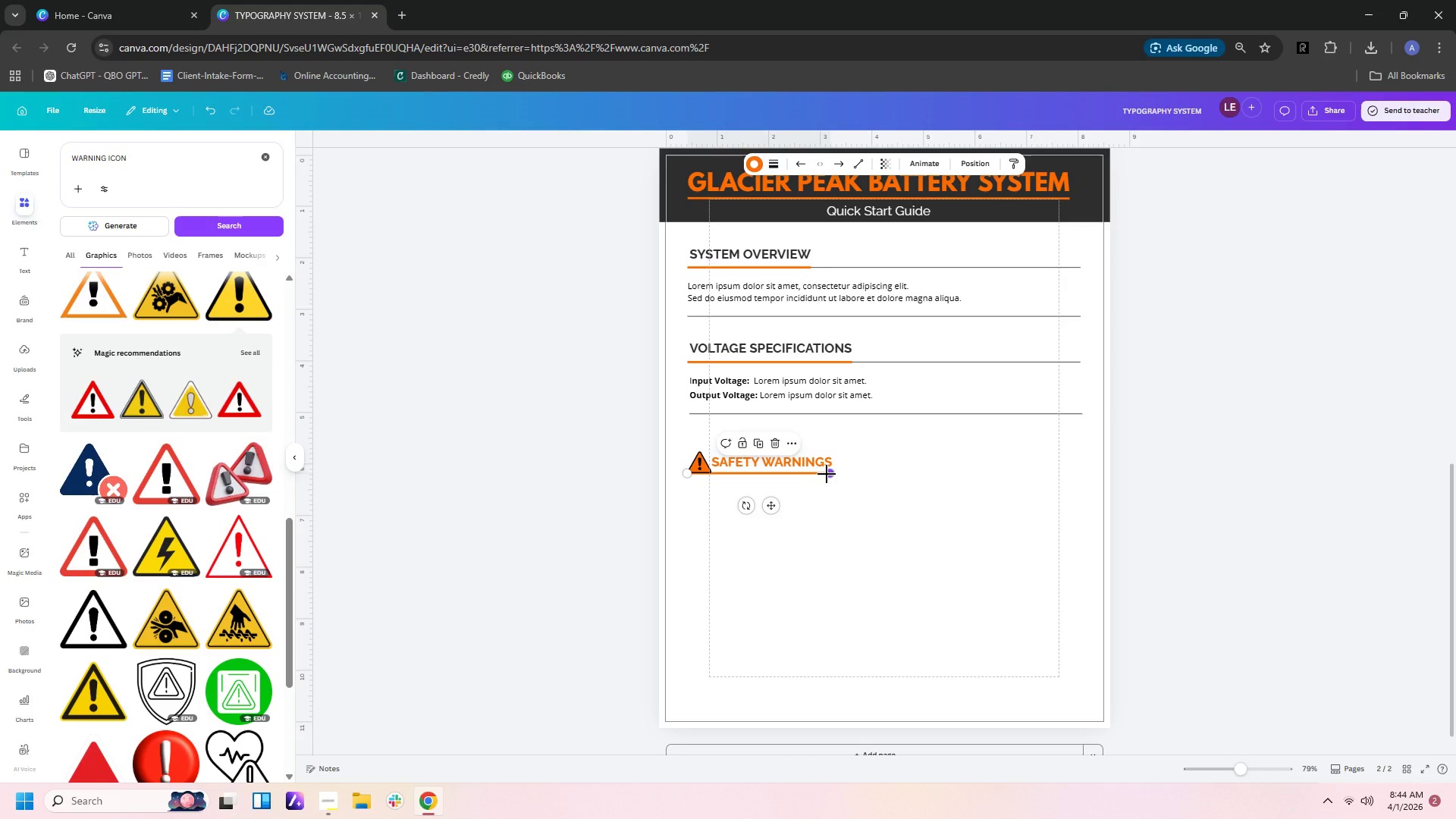 
left_click_drag(start_coordinate=[827, 474], to_coordinate=[834, 475])
 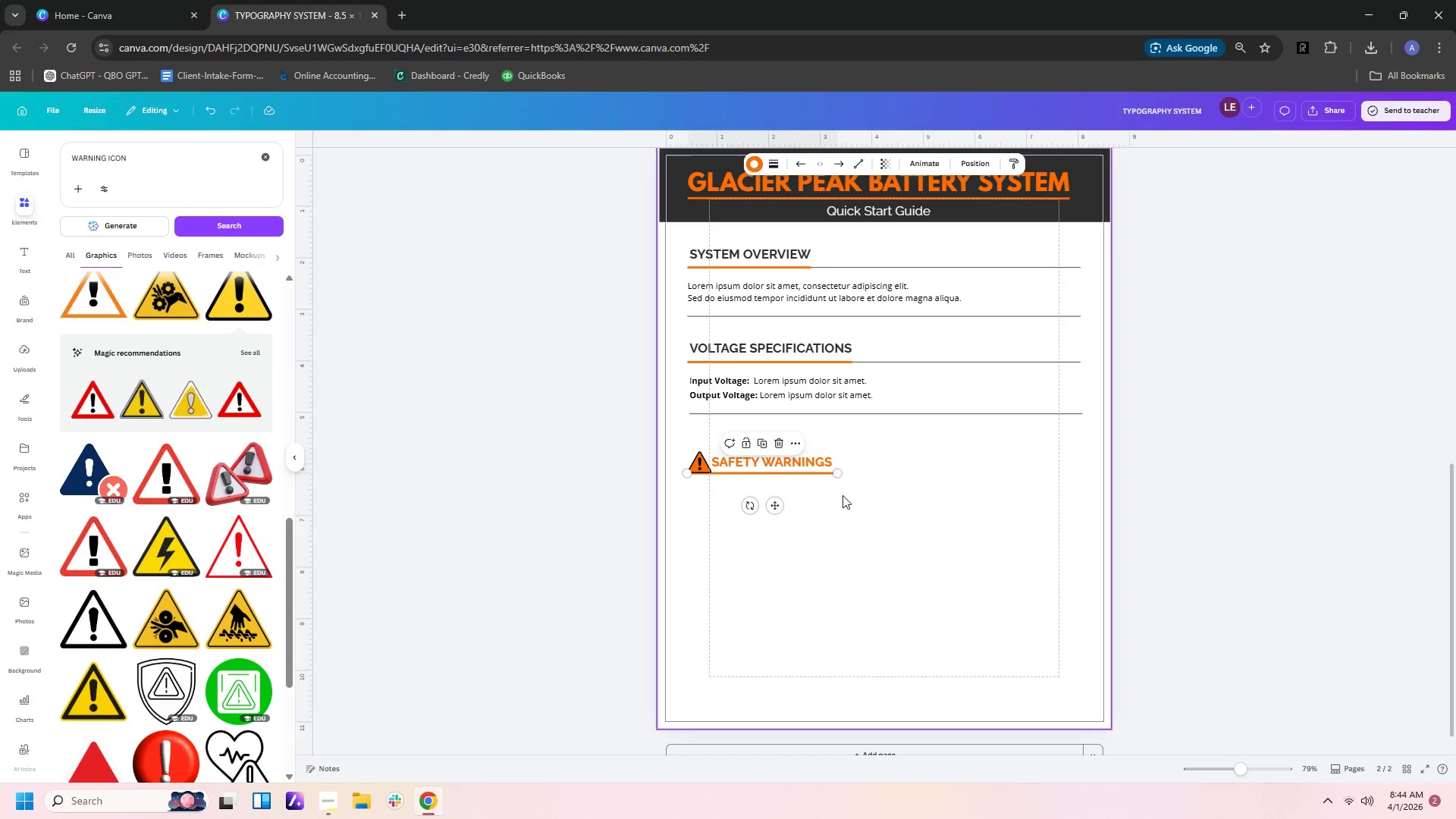 
left_click([843, 495])
 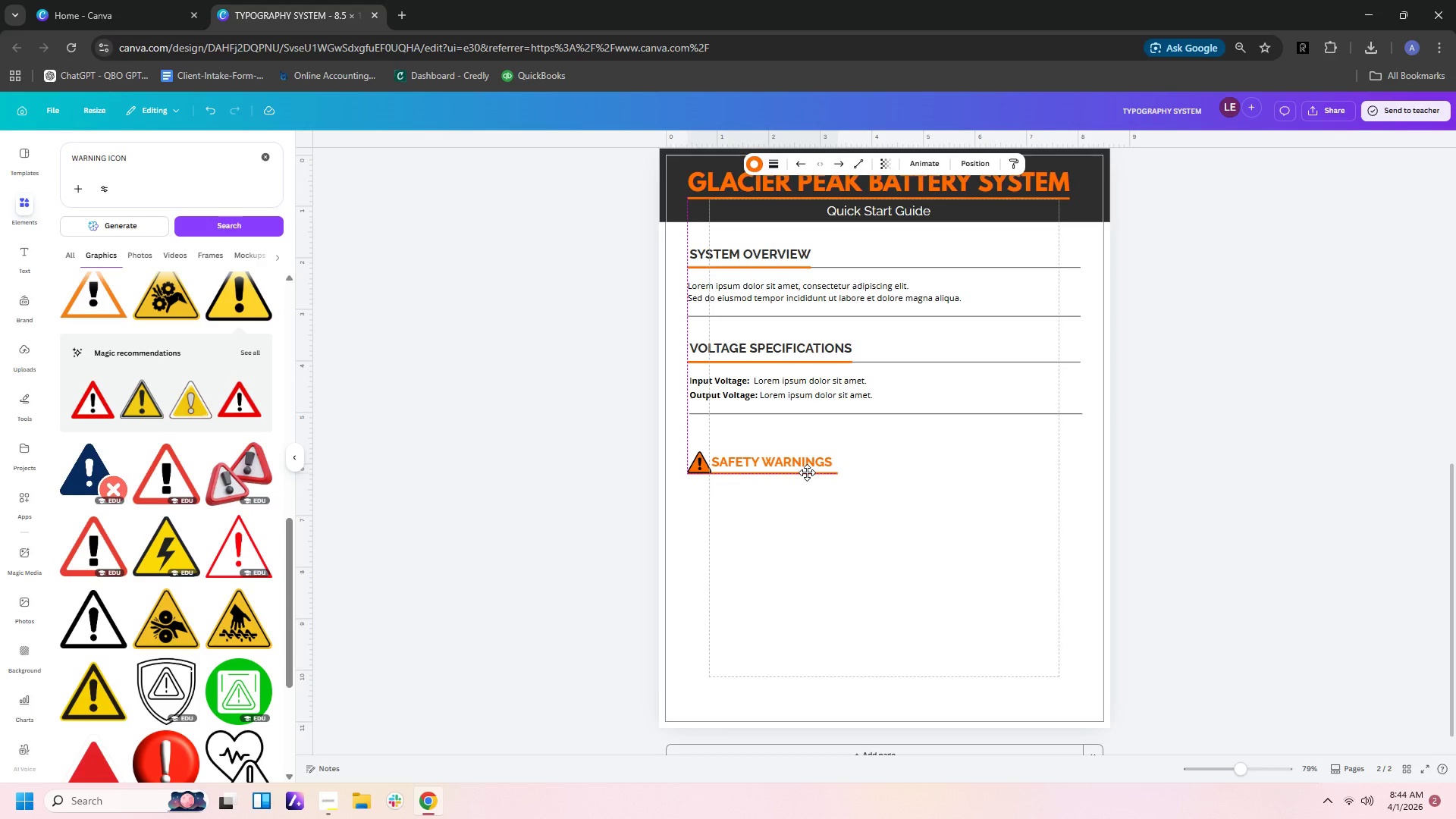 
left_click_drag(start_coordinate=[837, 470], to_coordinate=[835, 475])
 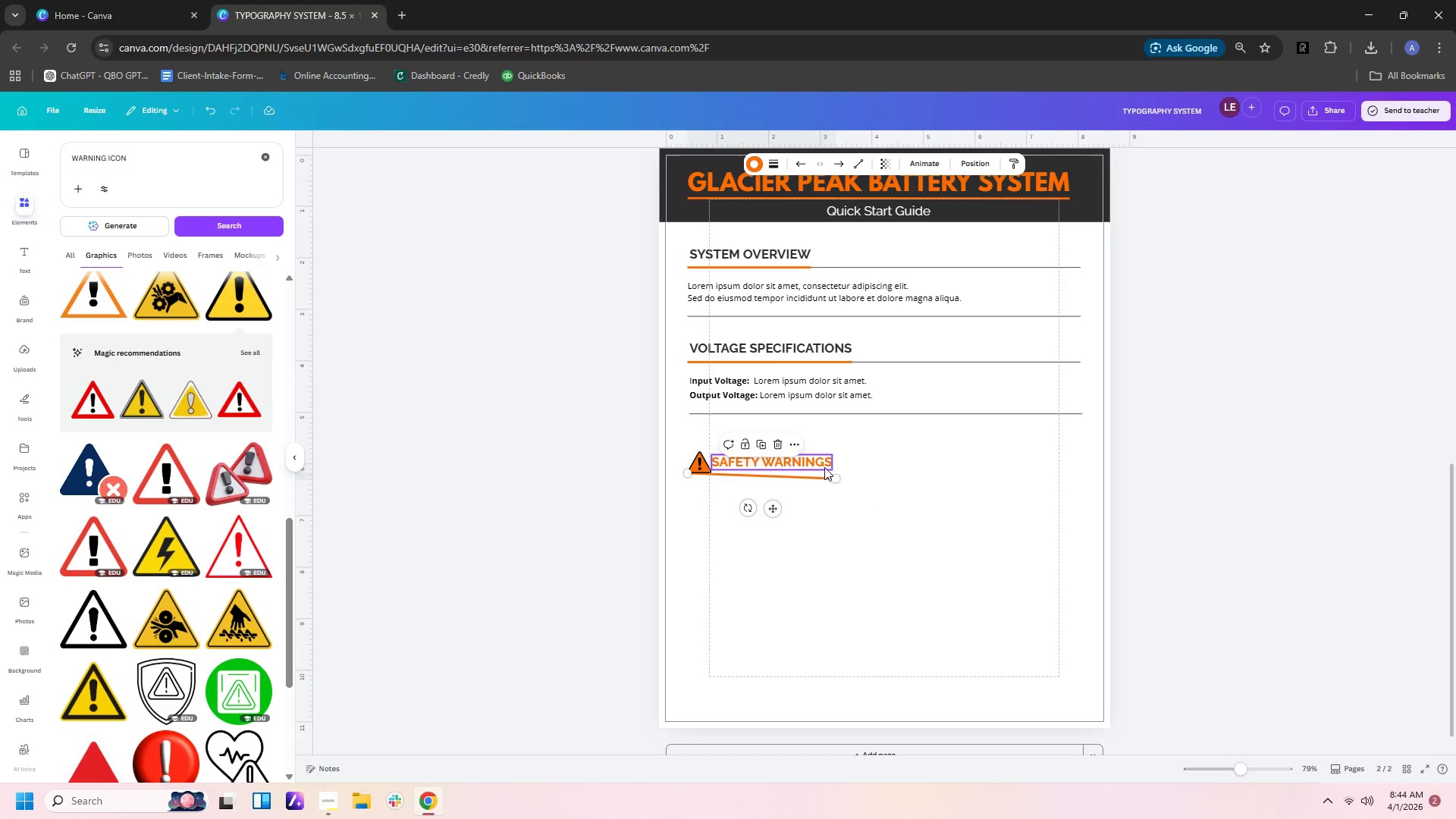 
left_click_drag(start_coordinate=[822, 466], to_coordinate=[826, 447])
 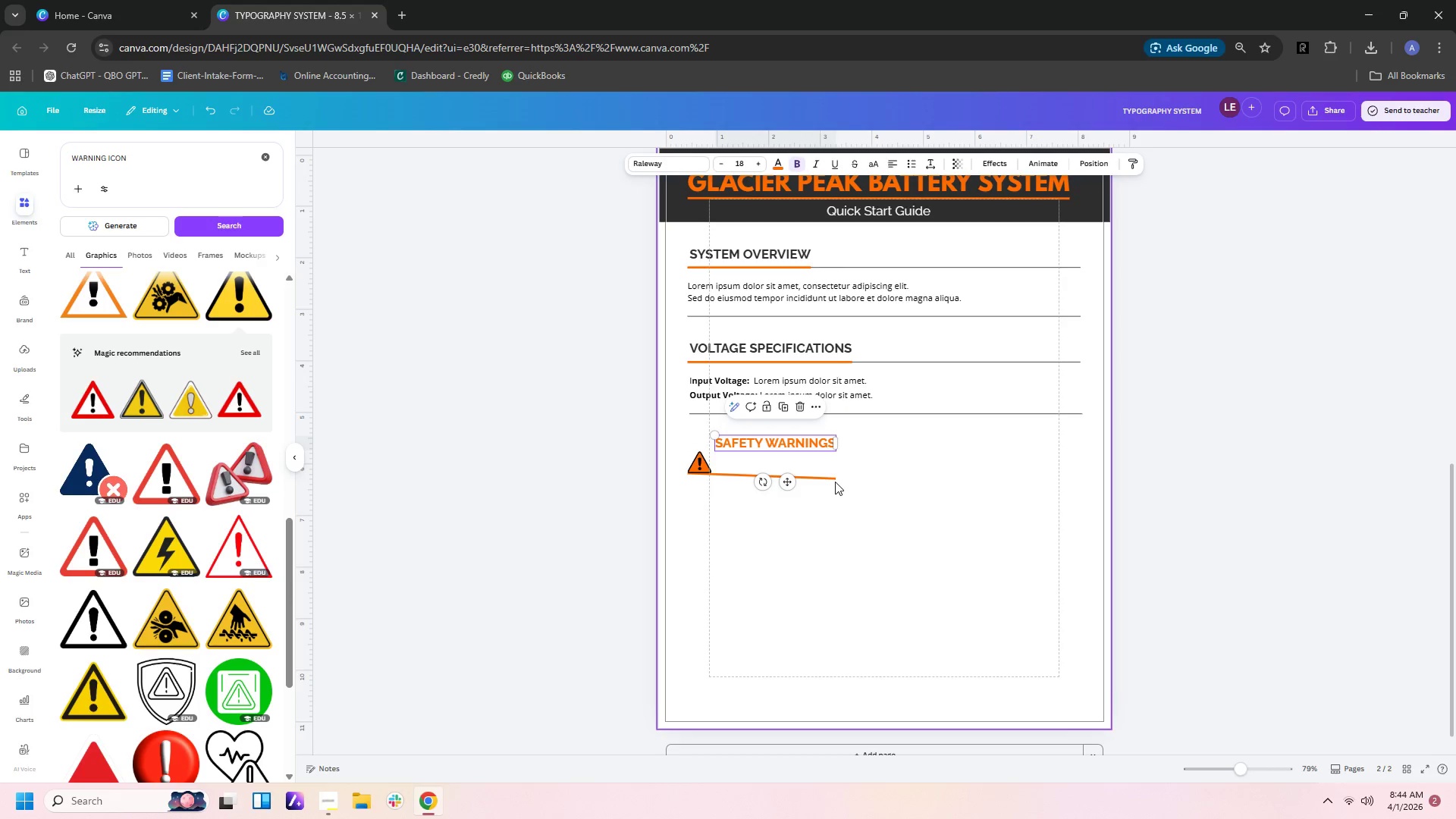 
left_click([832, 480])
 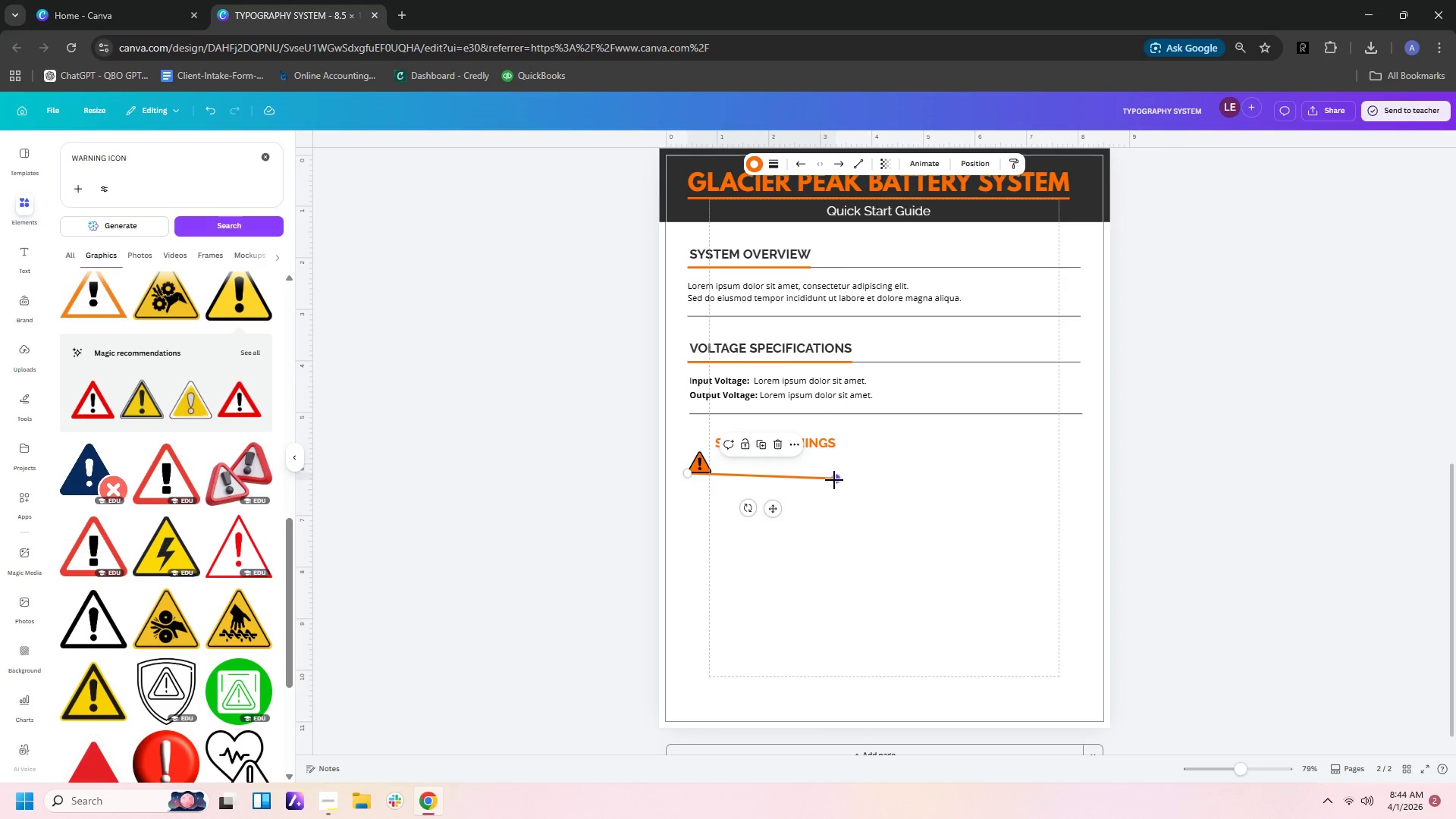 
left_click_drag(start_coordinate=[834, 480], to_coordinate=[836, 474])
 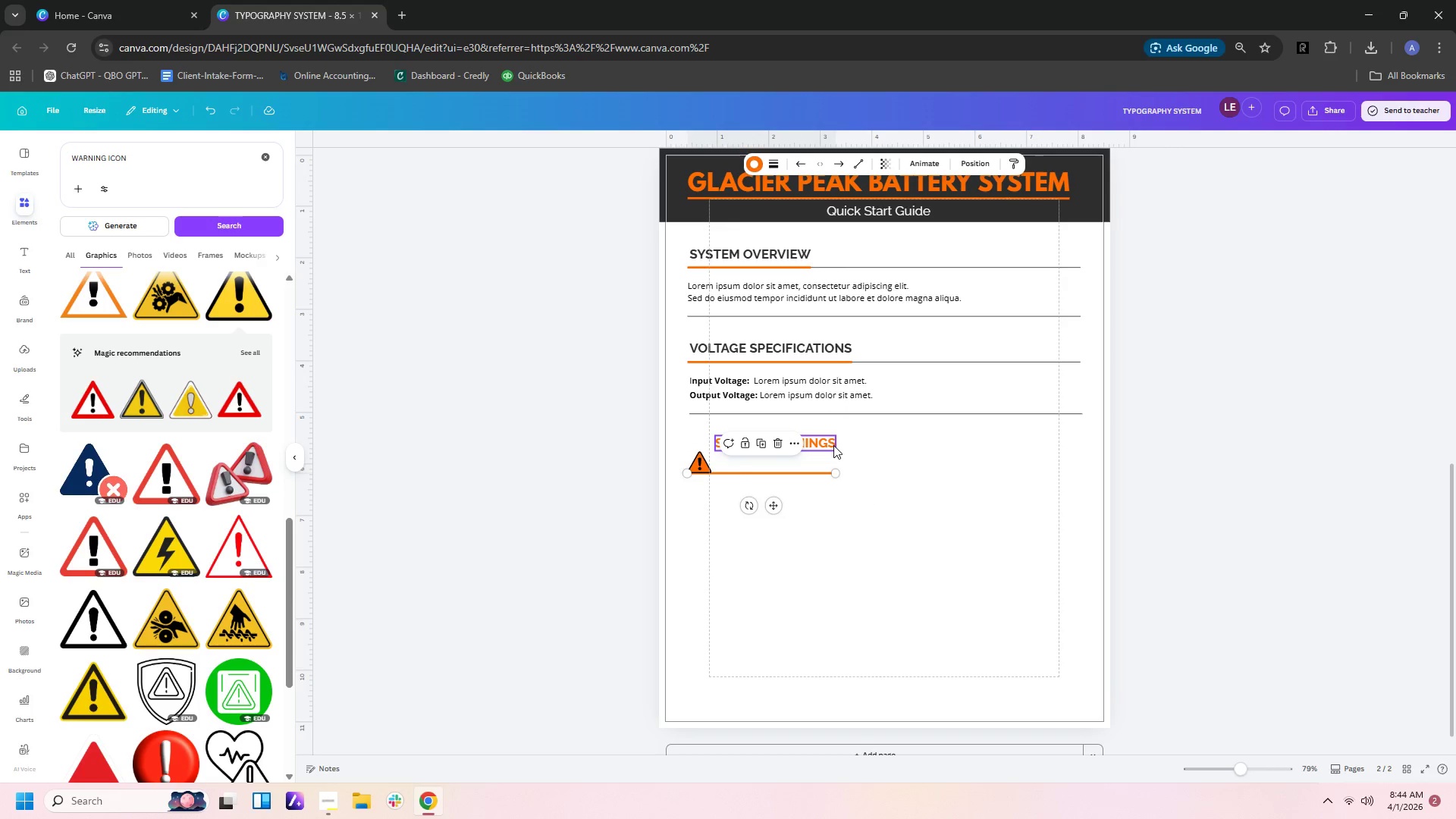 
left_click_drag(start_coordinate=[831, 445], to_coordinate=[833, 464])
 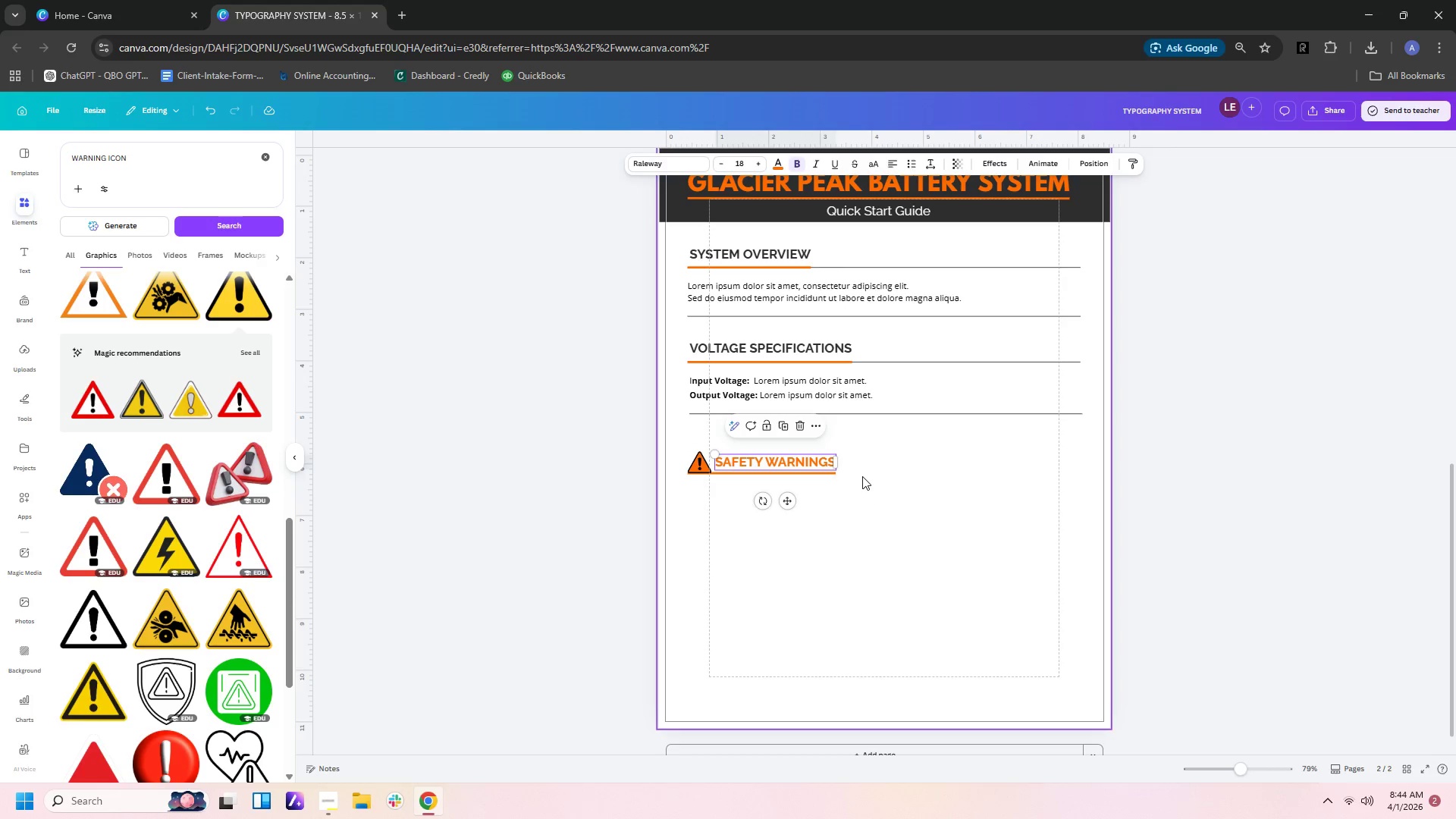 
left_click([862, 476])
 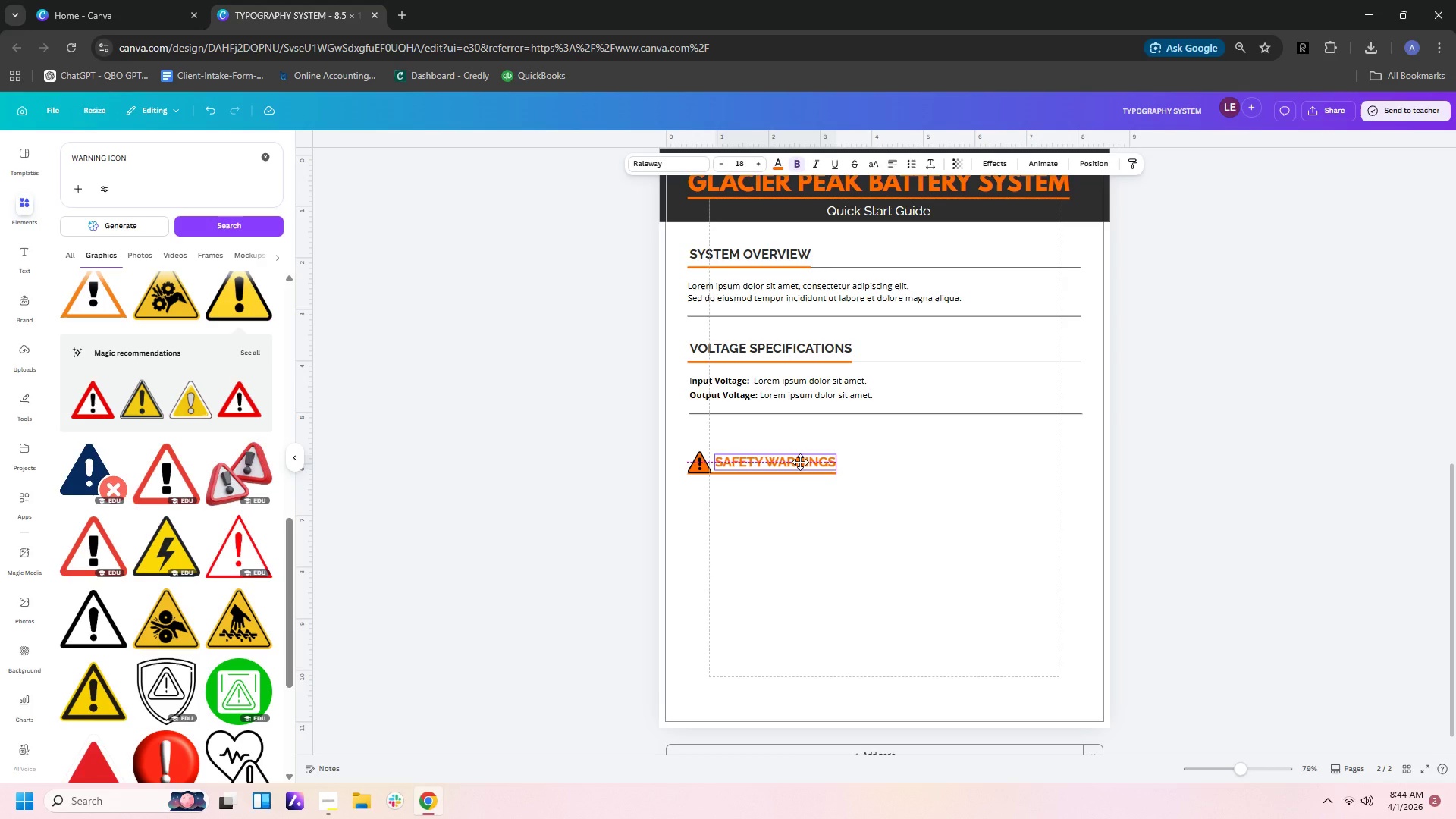 
wait(12.45)
 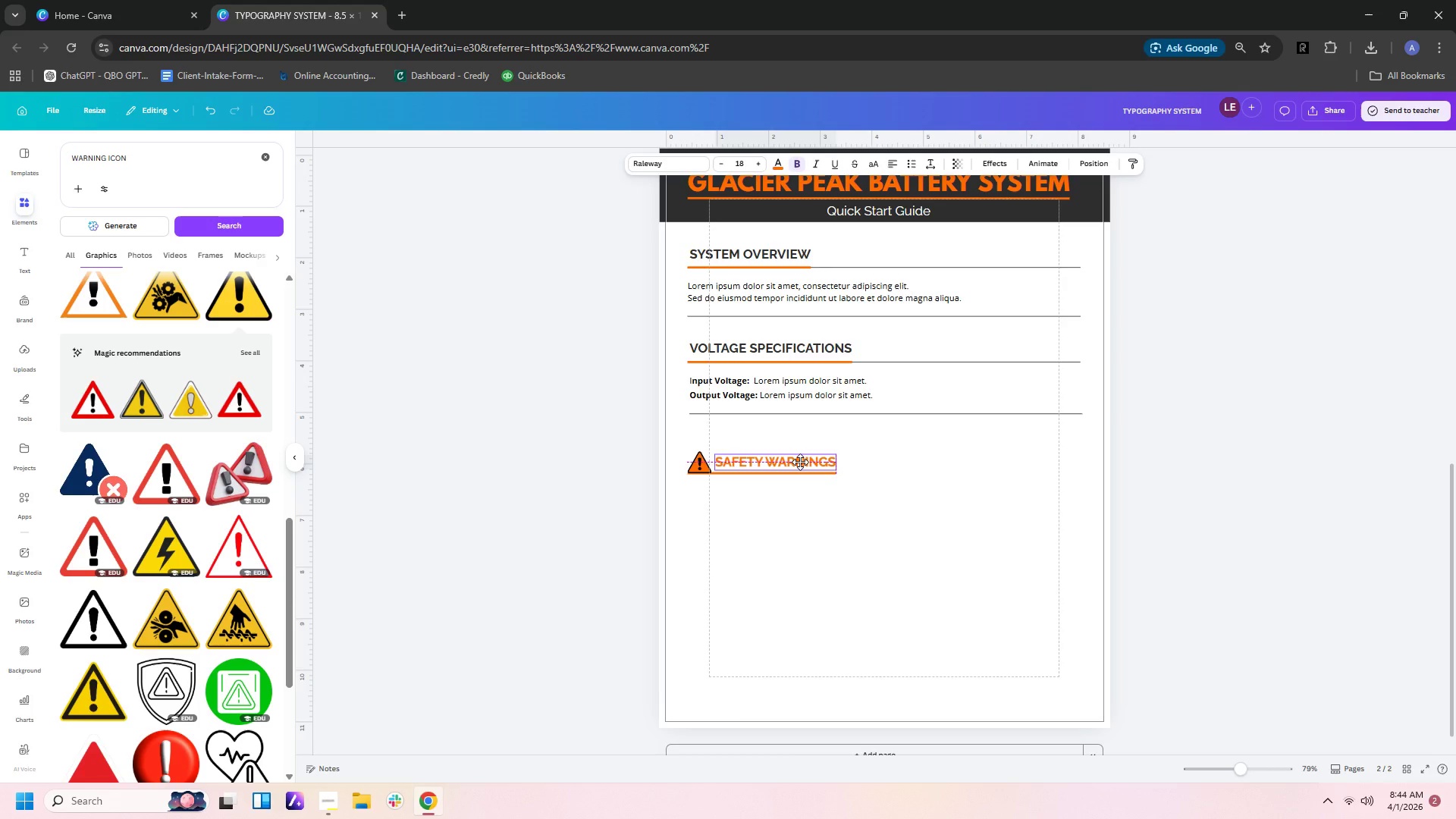 
left_click([774, 475])
 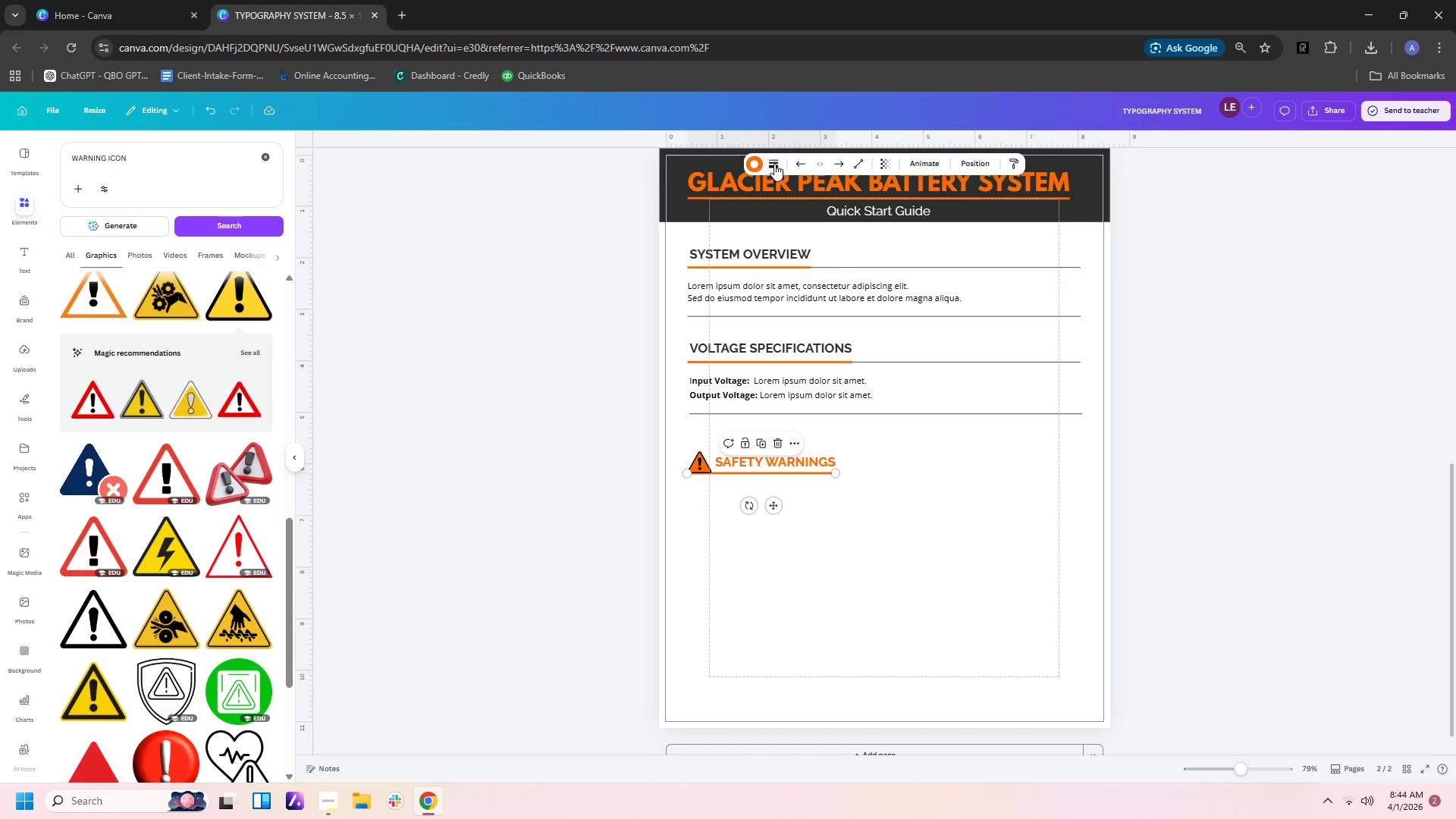 
left_click([774, 164])
 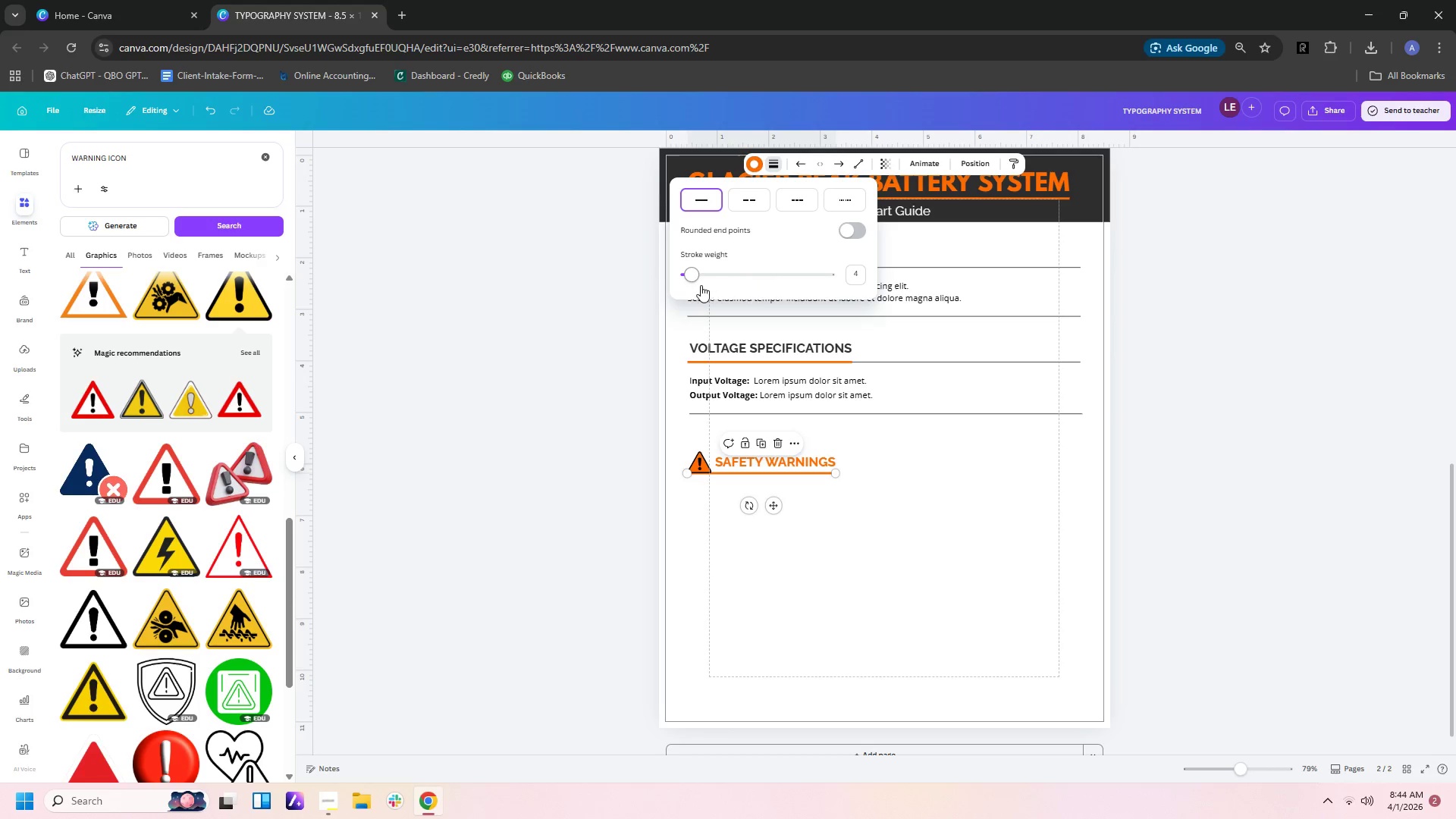 
left_click_drag(start_coordinate=[692, 278], to_coordinate=[688, 278])
 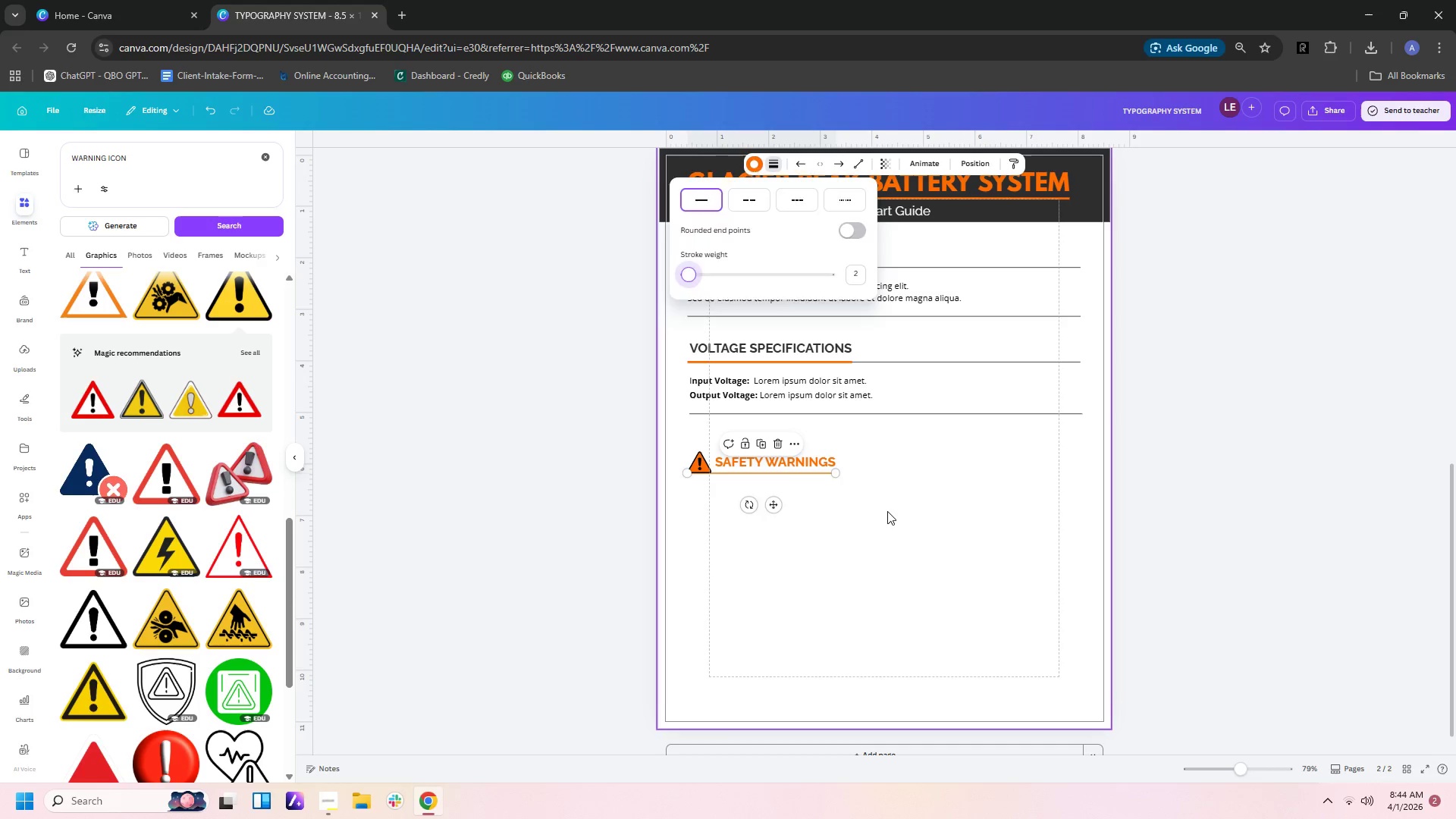 
left_click([887, 511])
 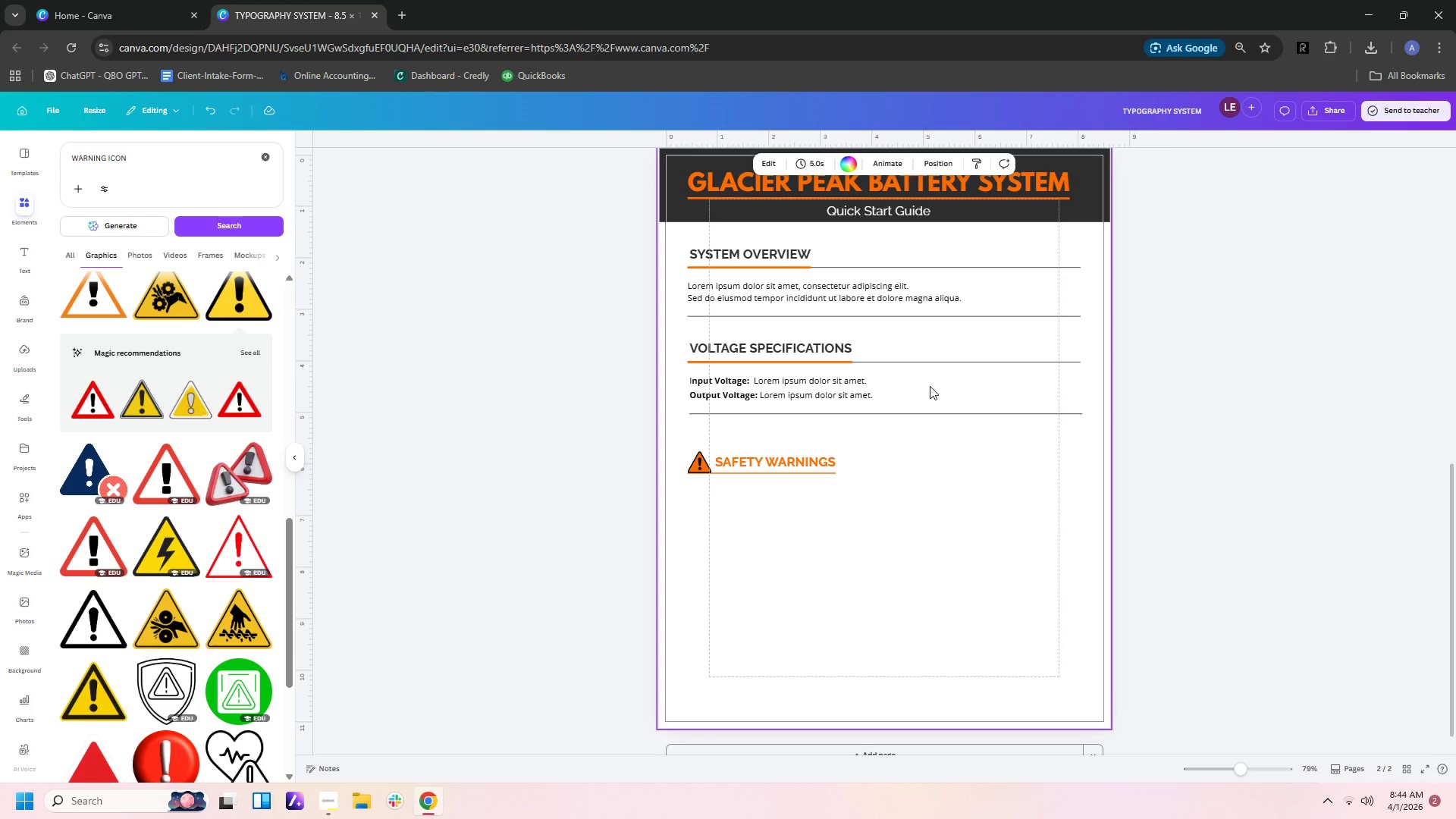 
wait(6.66)
 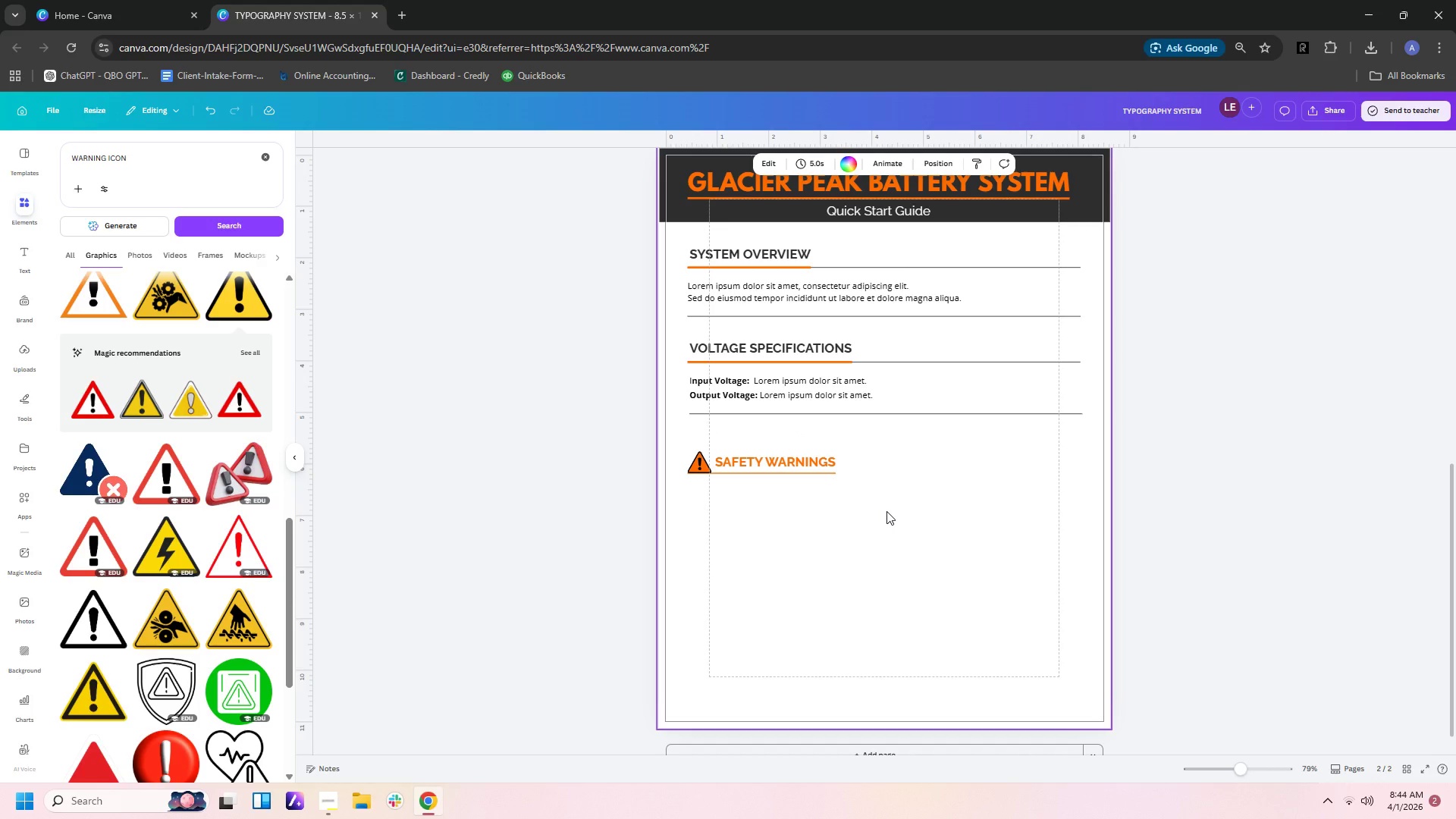 
left_click([763, 301])
 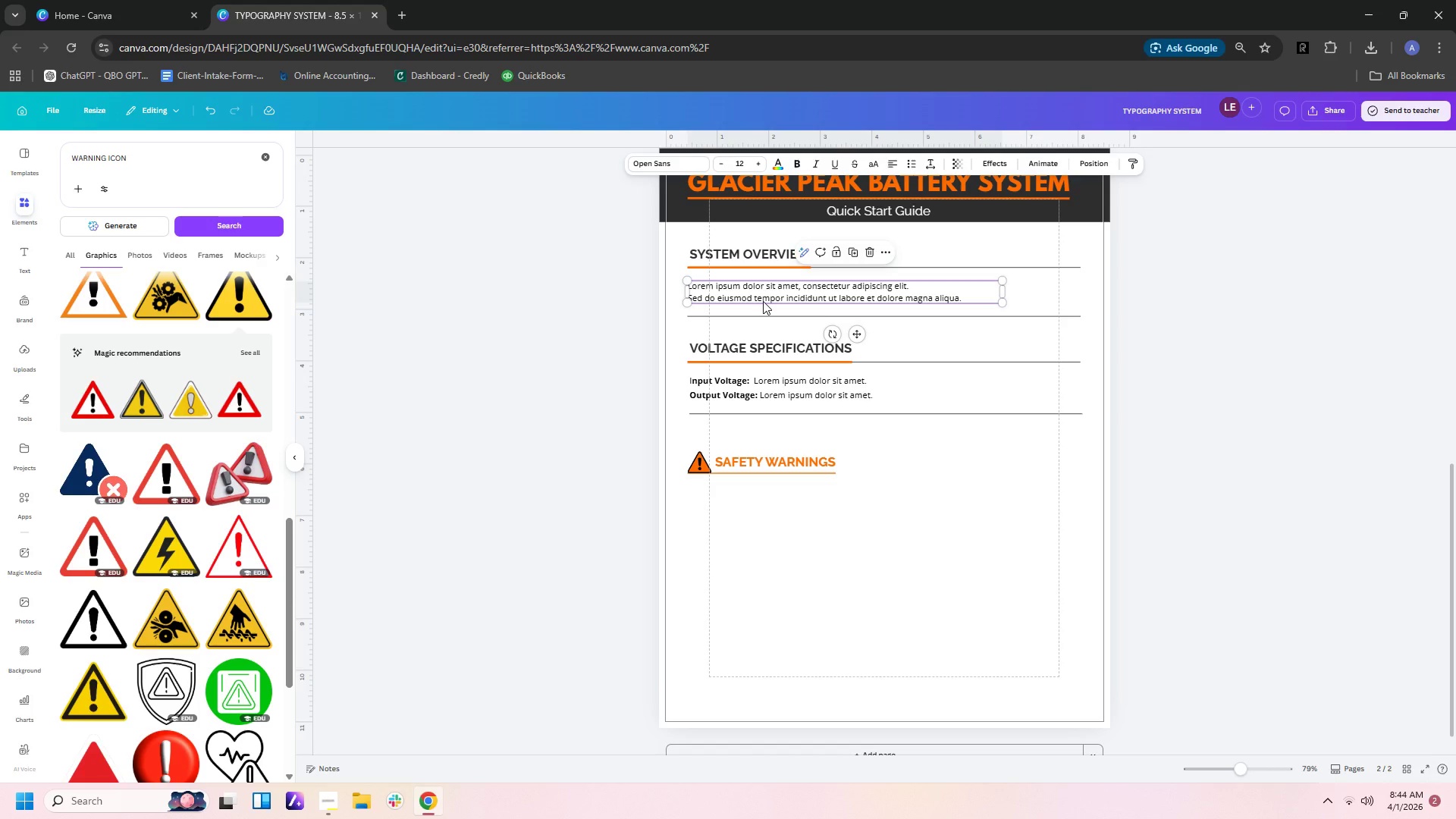 
key(Control+C)
 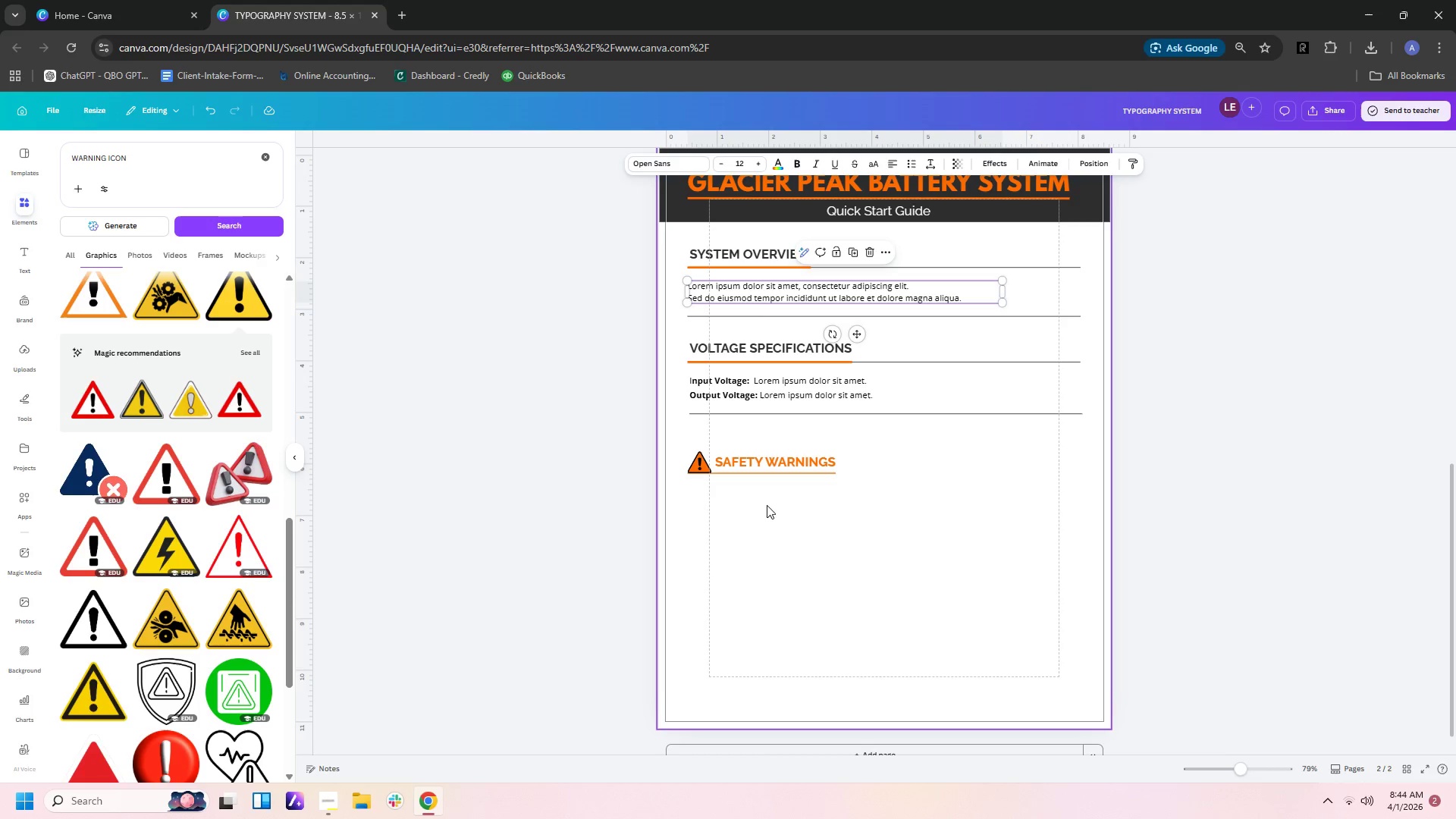 
left_click([774, 522])
 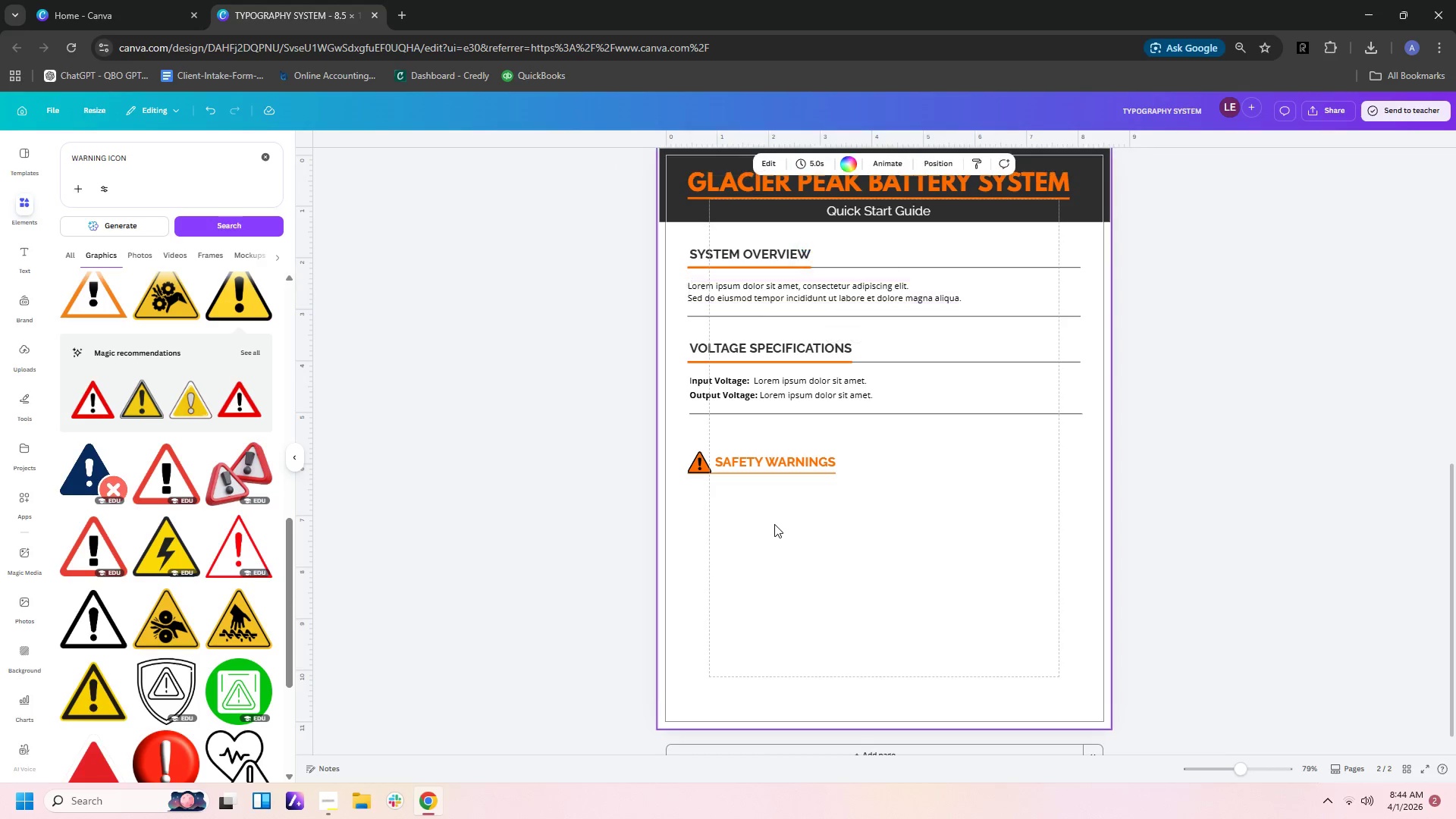 
key(Control+V)
 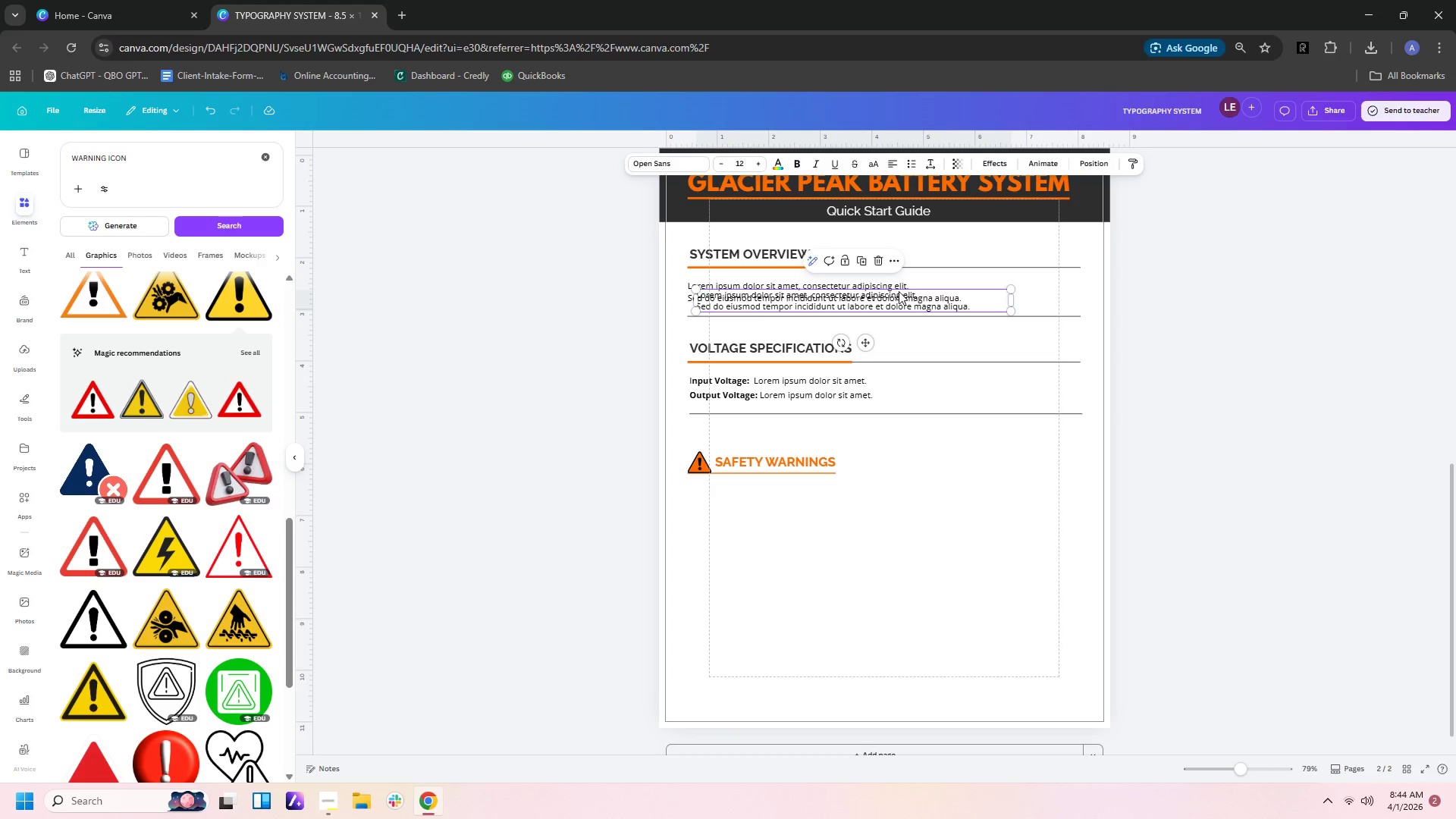 
left_click_drag(start_coordinate=[903, 302], to_coordinate=[899, 506])
 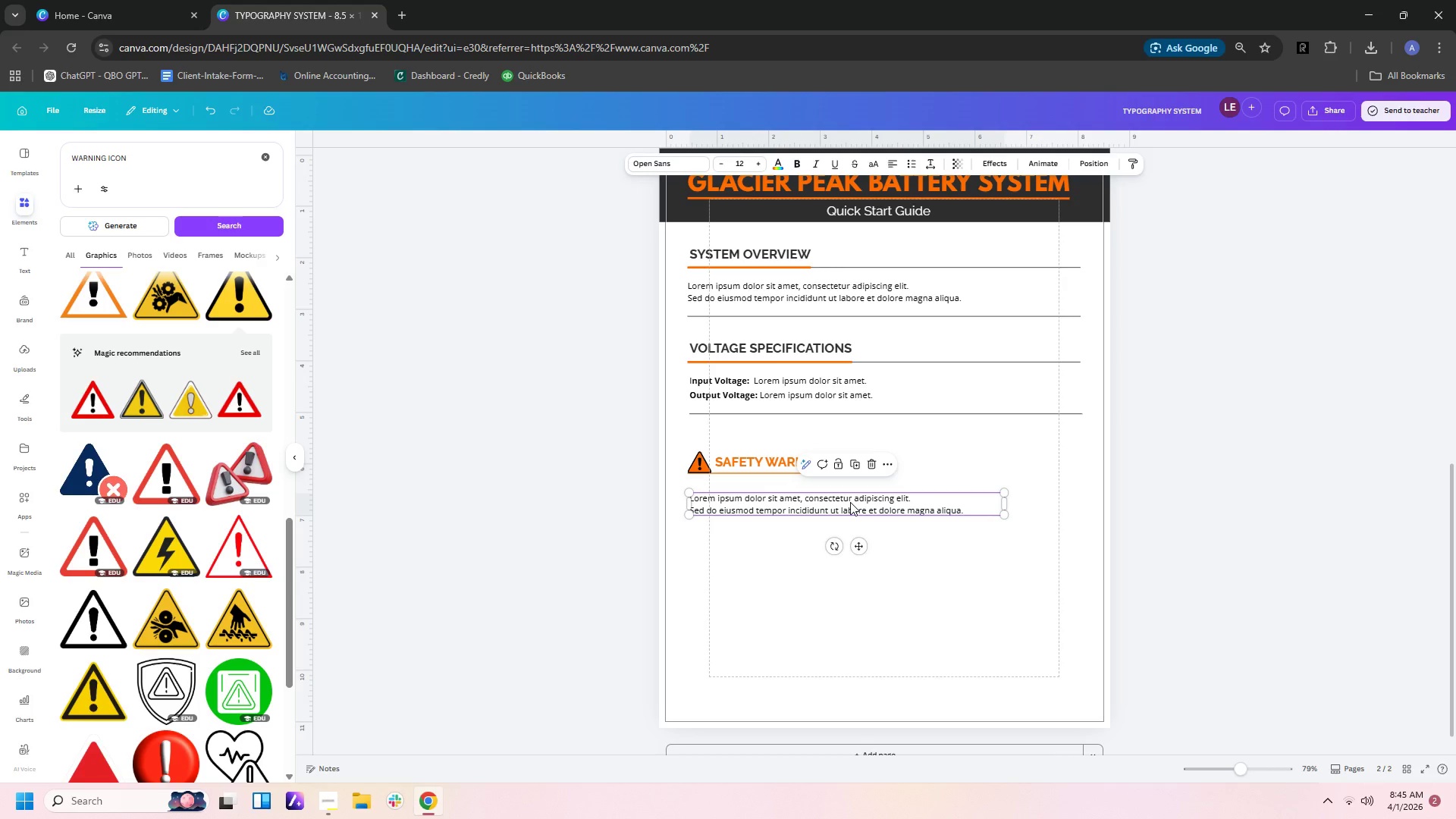 
wait(8.88)
 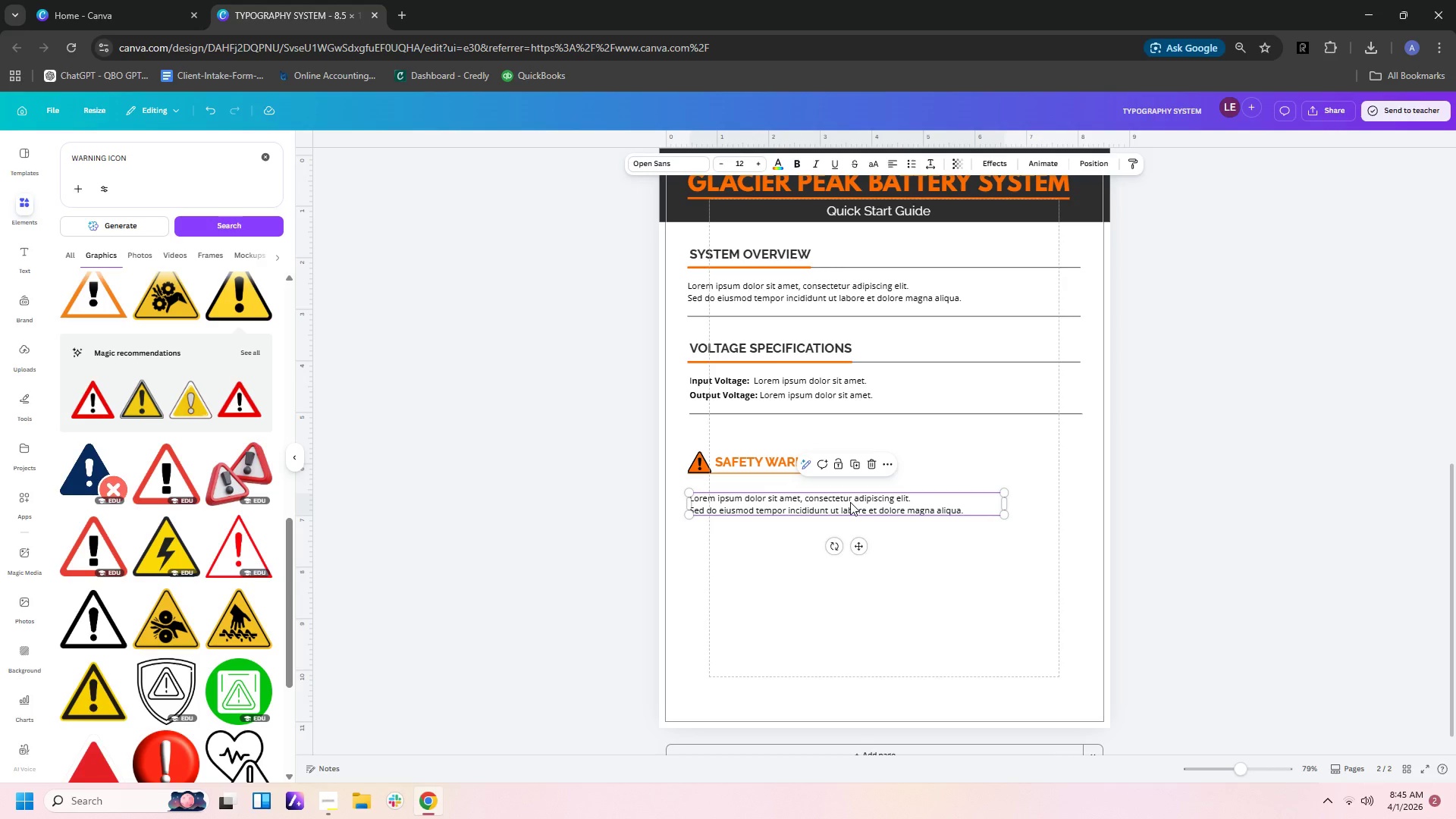 
left_click([971, 511])
 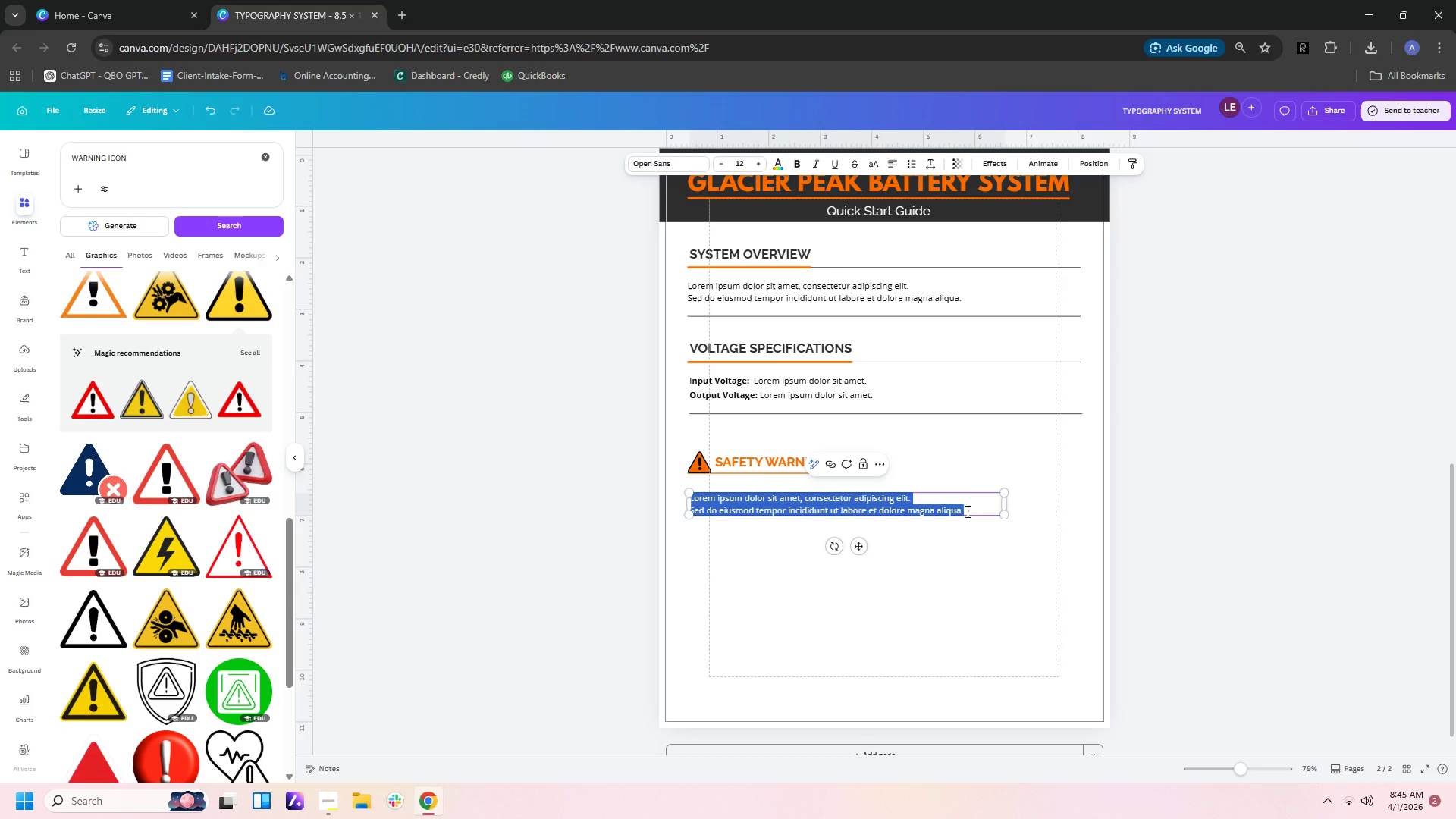 
left_click([966, 511])
 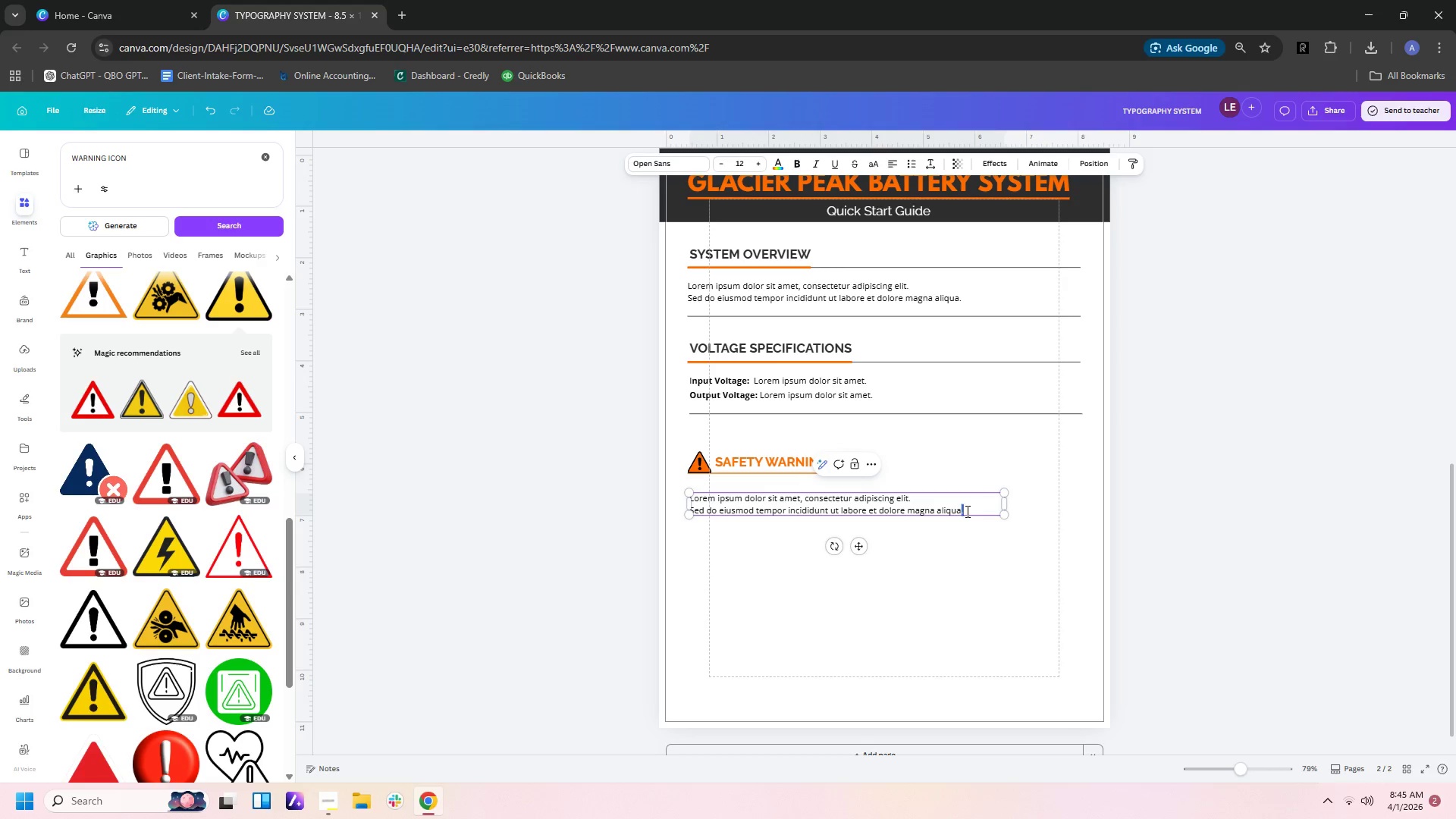 
left_click_drag(start_coordinate=[966, 511], to_coordinate=[692, 513])
 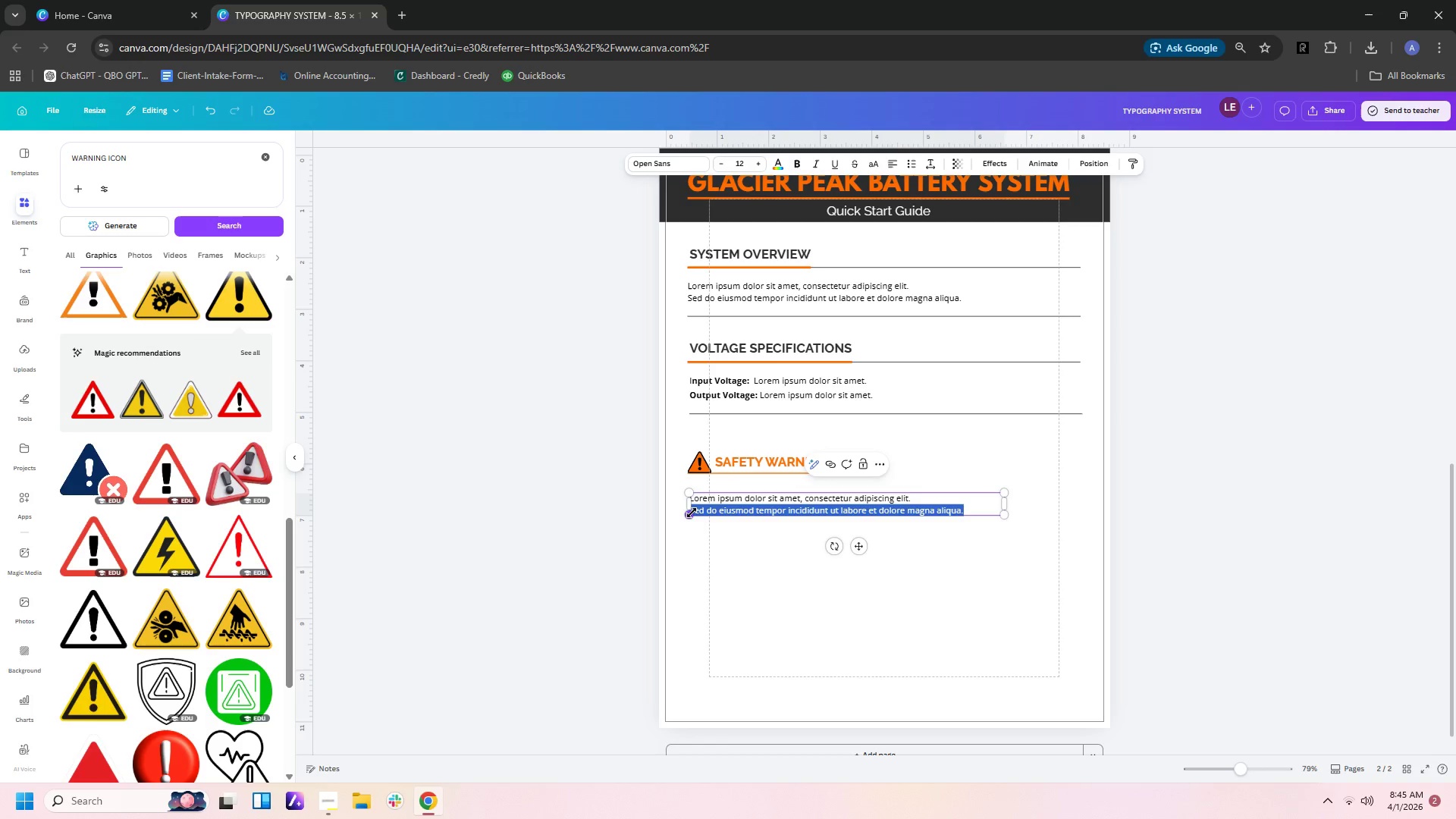 
type(Ut)
 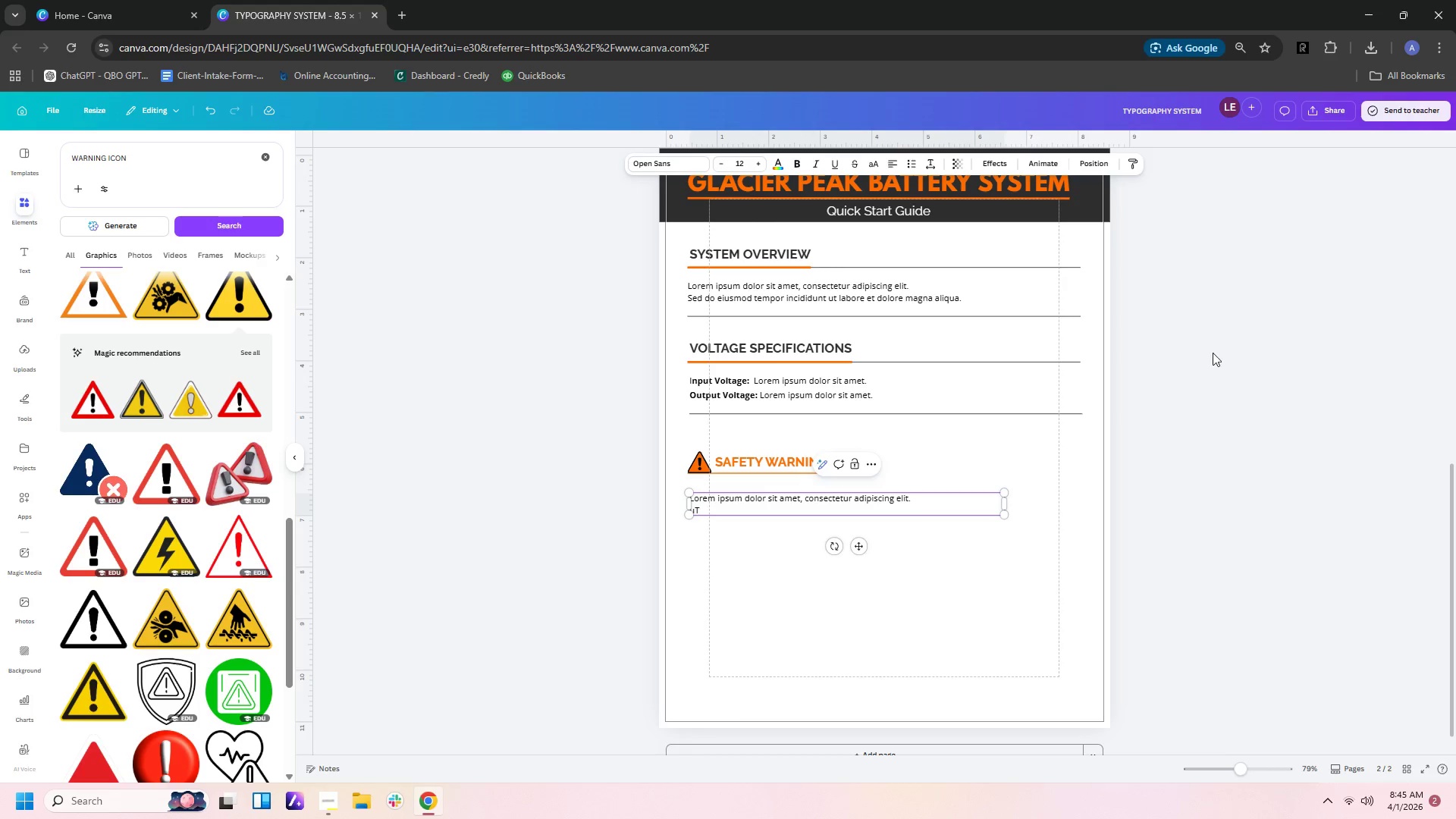 
key(Backspace)
key(Backspace)
type(Ut enim ad minim veniam.)
 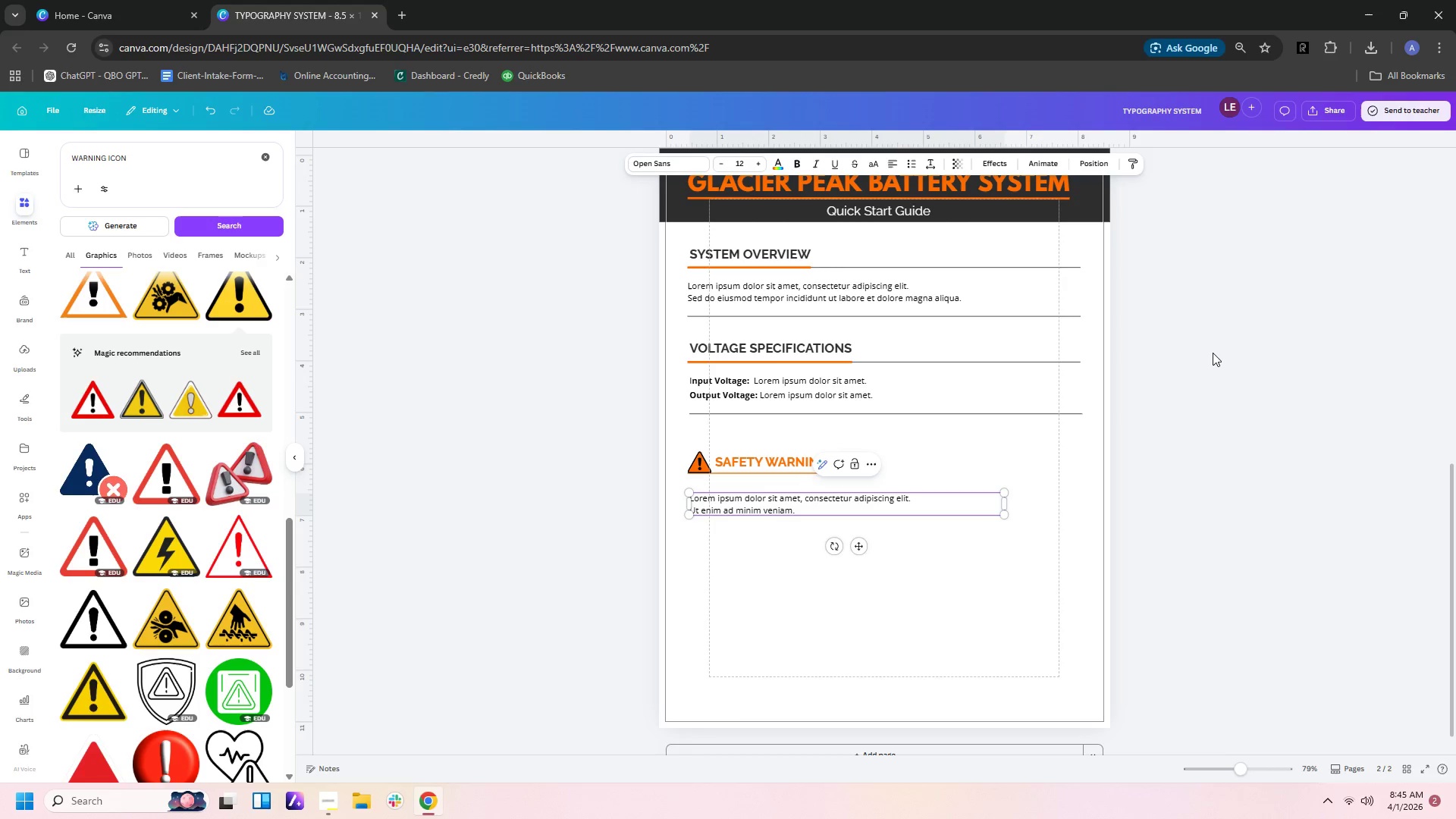 
left_click_drag(start_coordinate=[1006, 504], to_coordinate=[921, 504])
 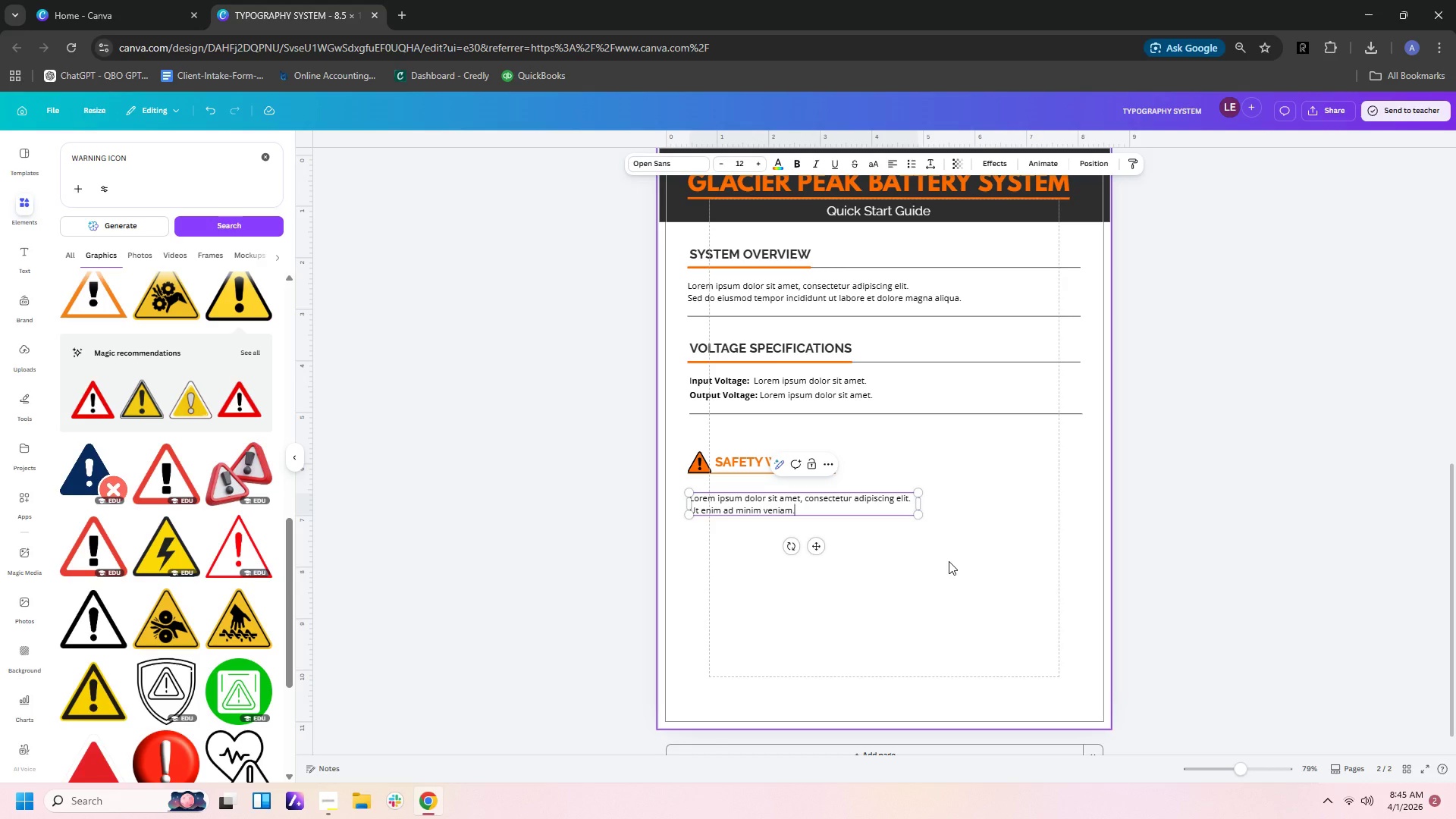 
left_click([949, 561])
 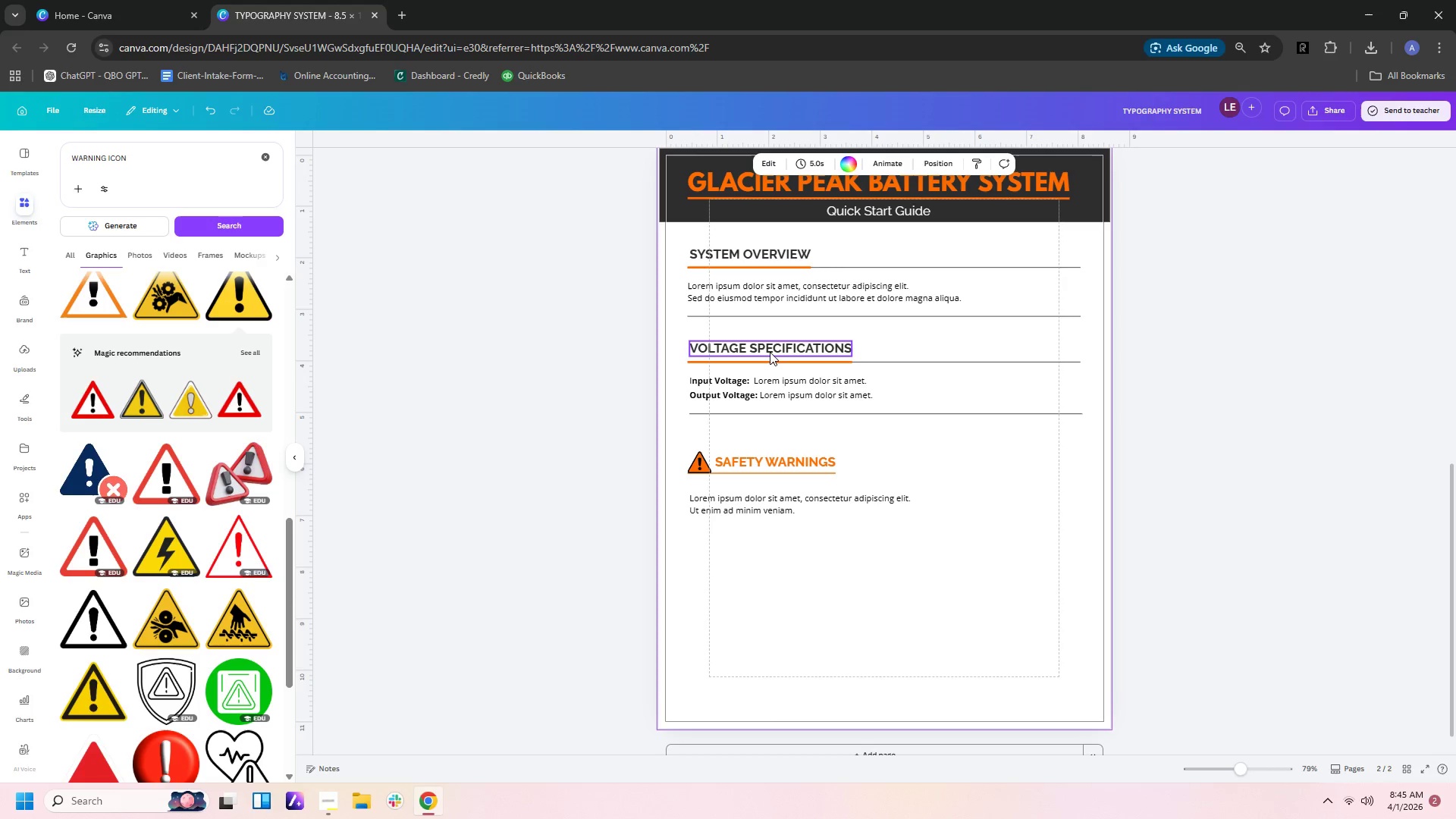 
left_click_drag(start_coordinate=[673, 340], to_coordinate=[873, 365])
 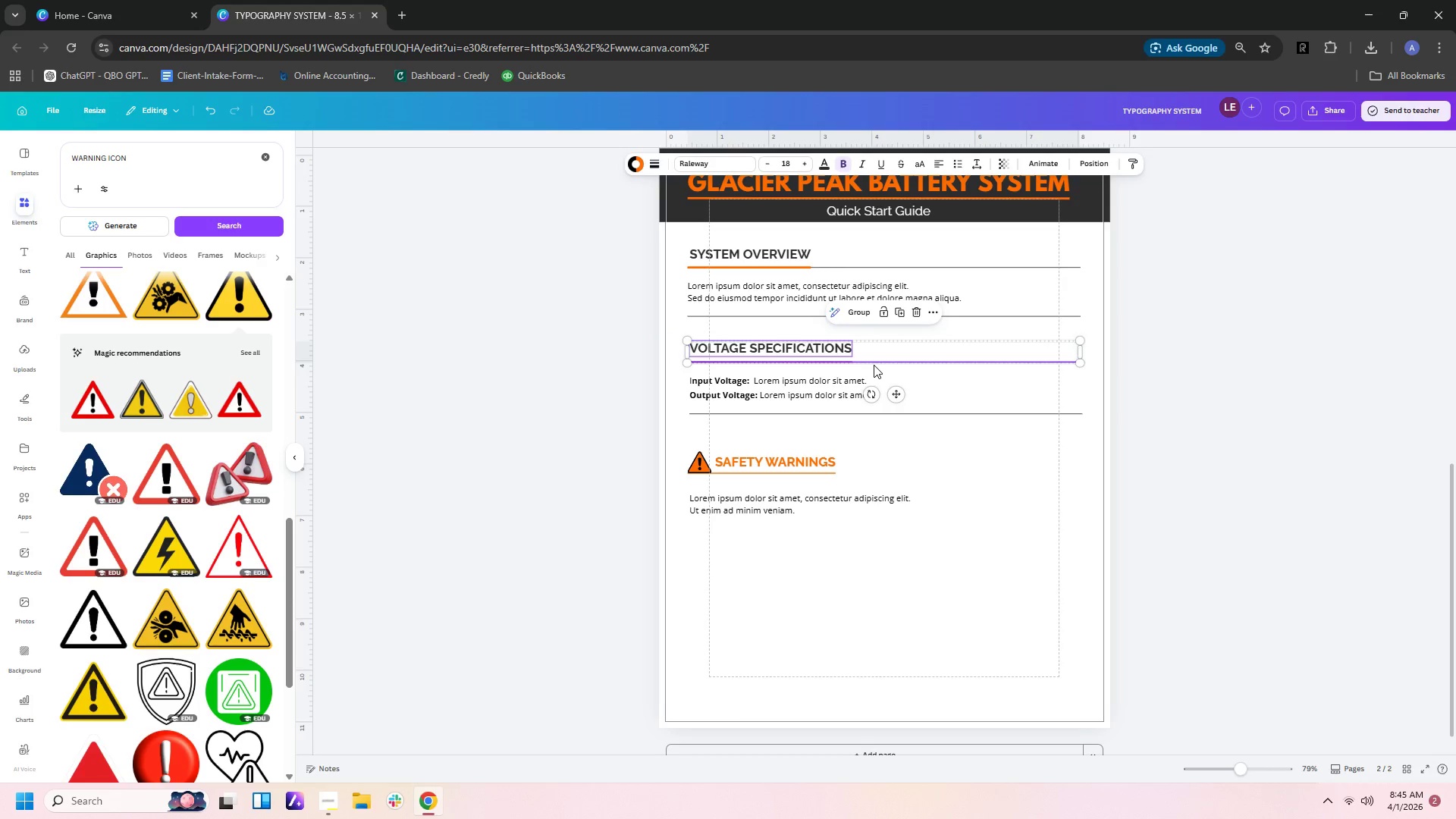 
key(Control+C)
 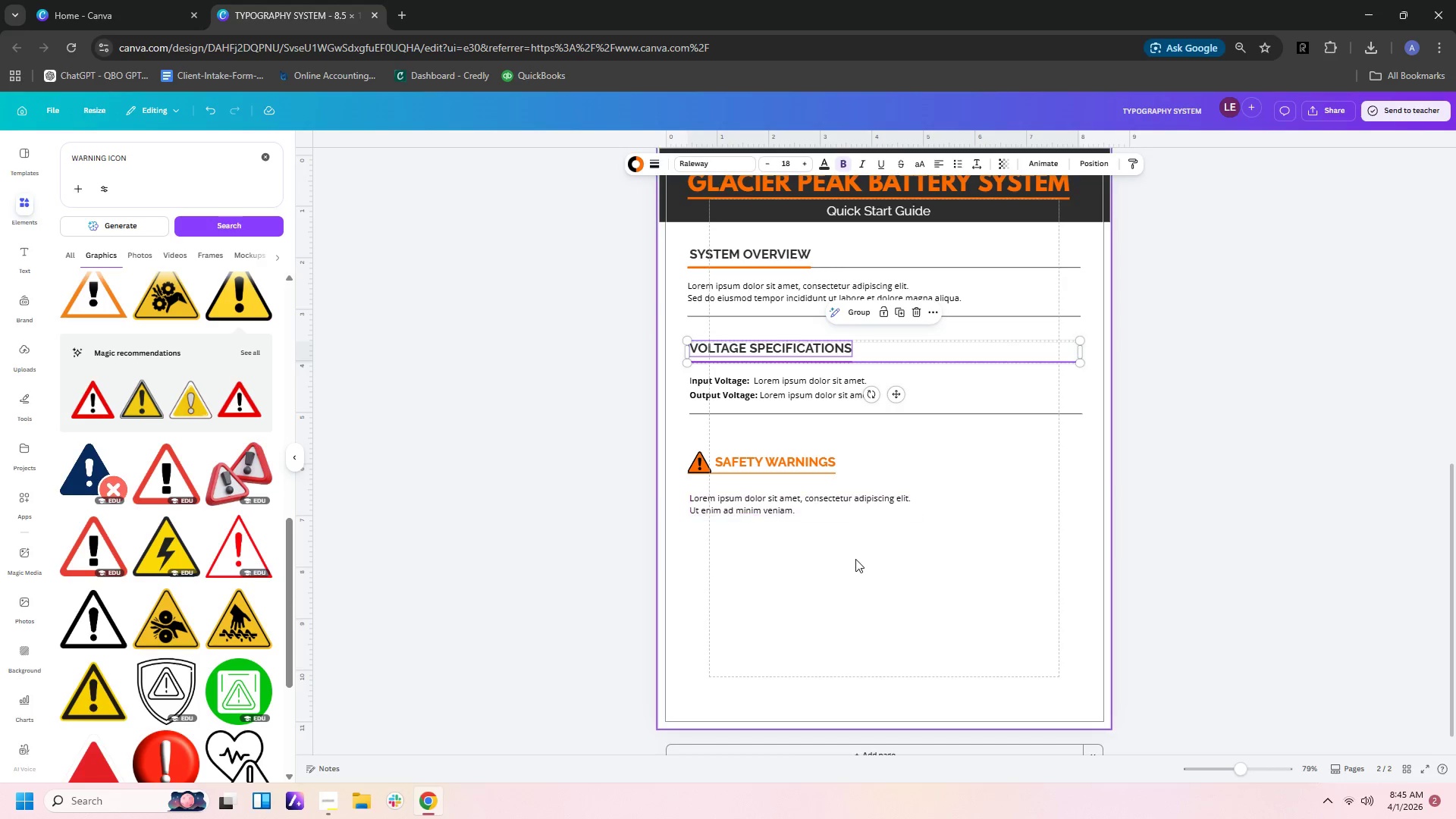 
left_click([852, 560])
 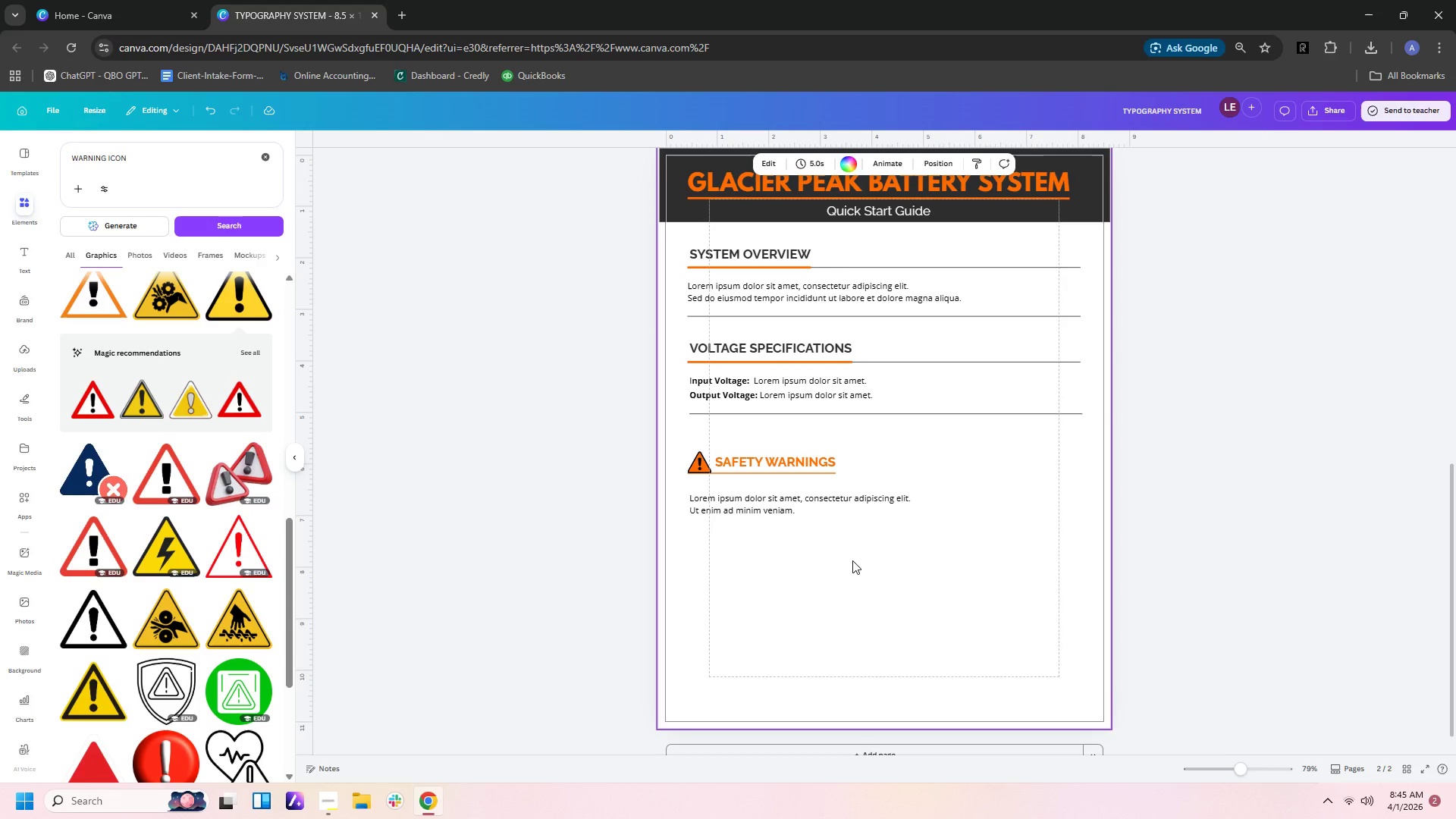 
key(Control+V)
 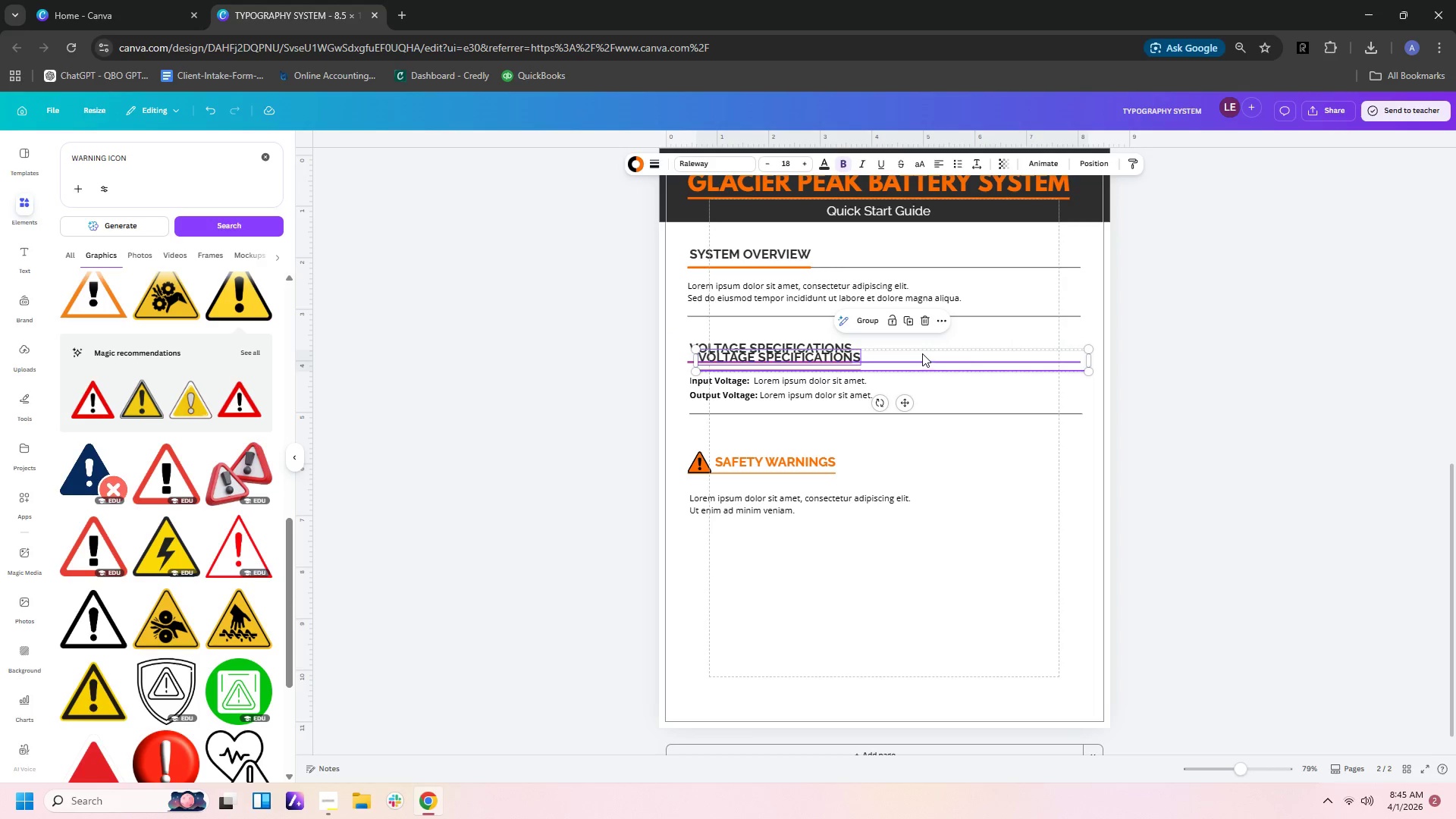 
left_click_drag(start_coordinate=[922, 353], to_coordinate=[915, 541])
 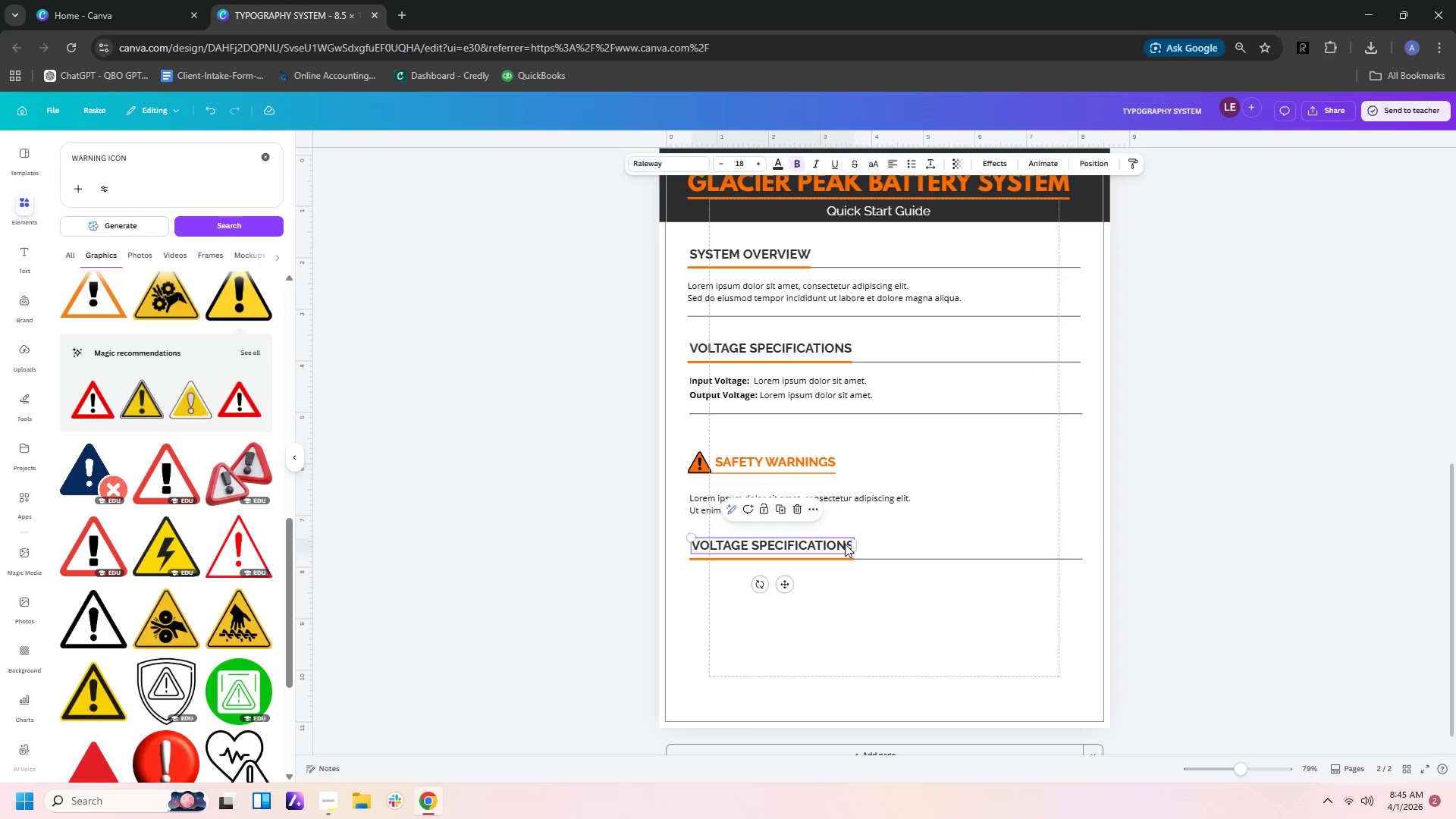 
double_click([845, 544])
 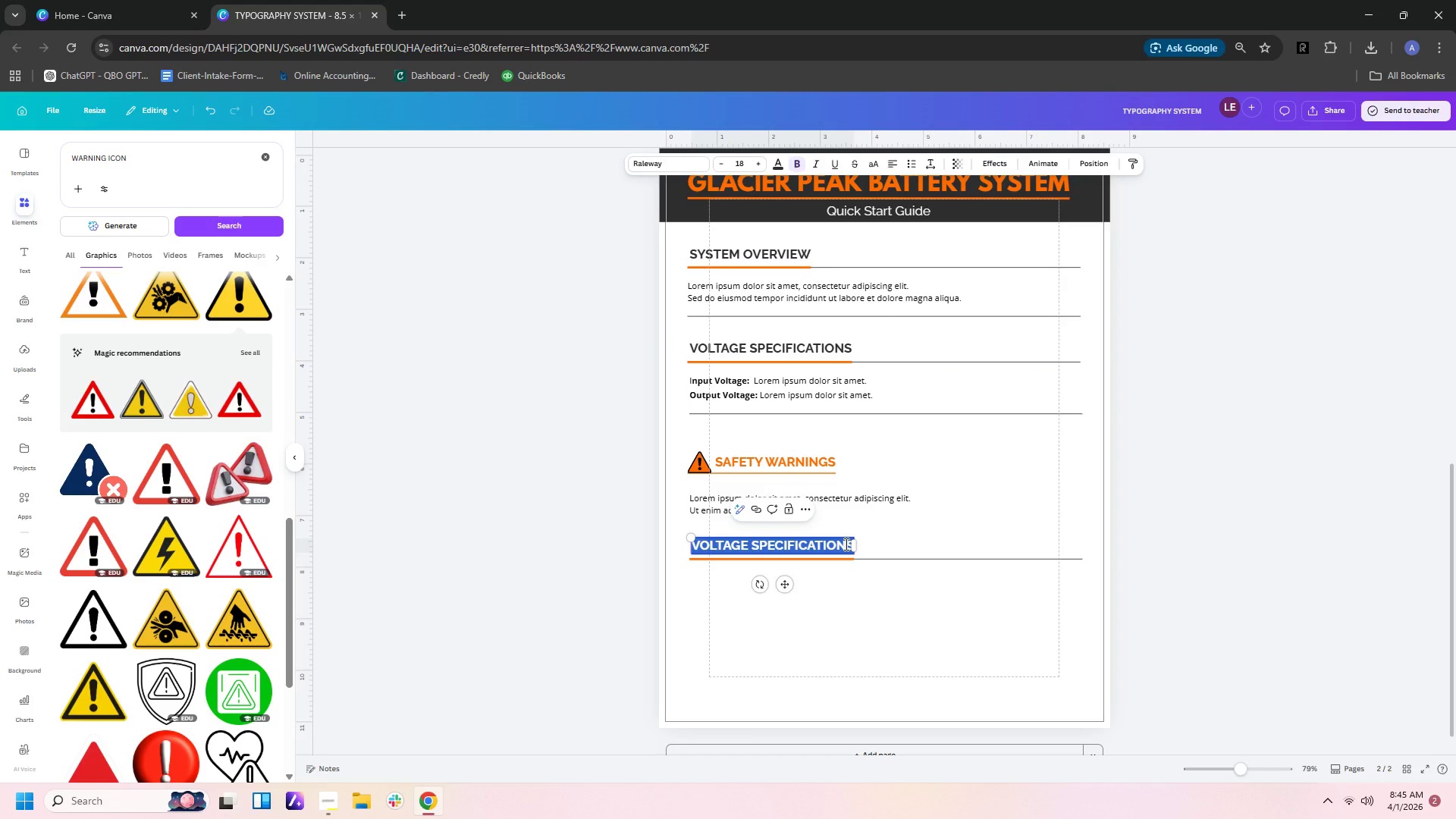 
type(STR)
key(Backspace)
type(ART-UP)
key(Backspace)
key(Backspace)
key(Backspace)
type(UP PROCEDURE)
 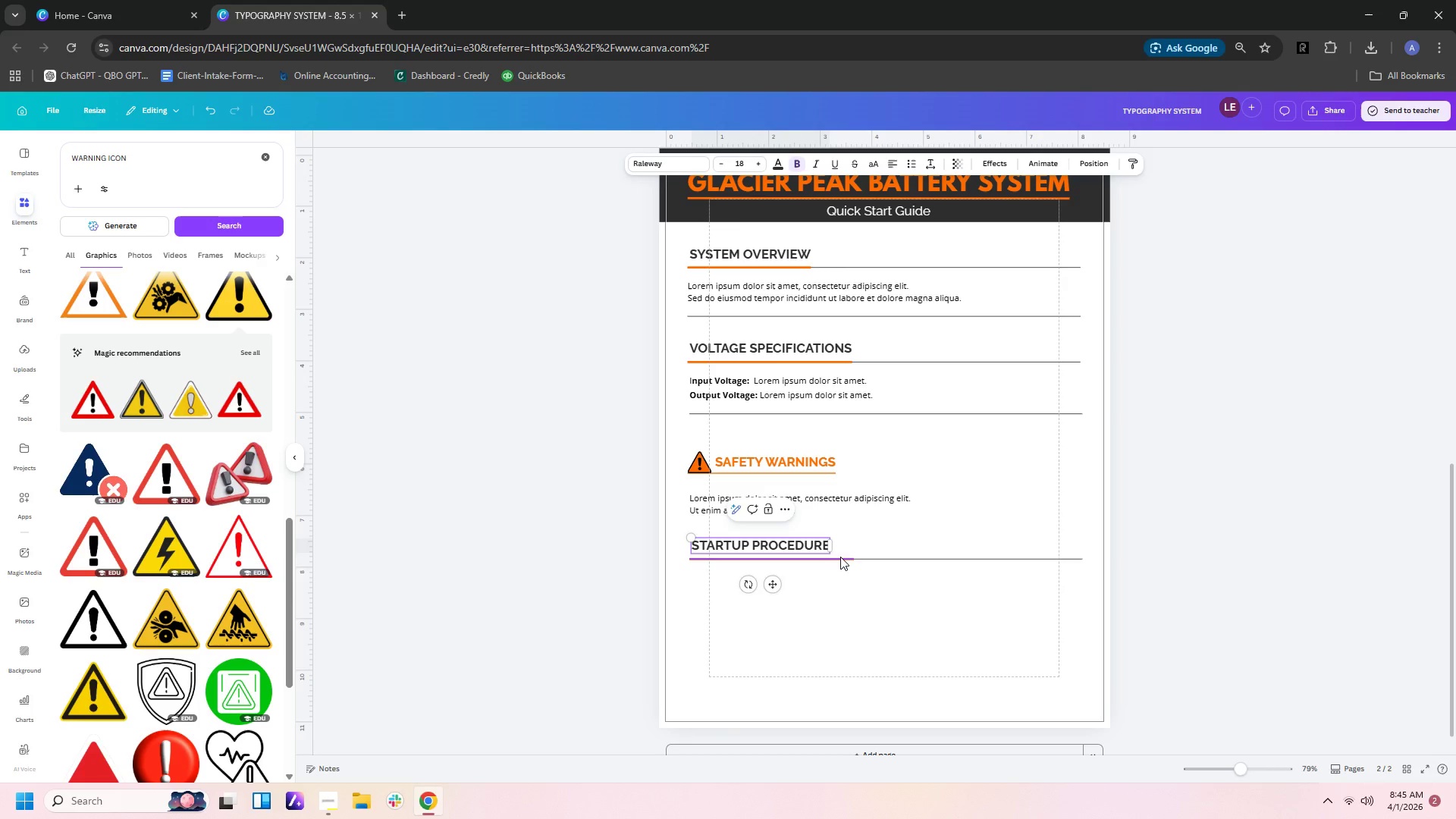 
left_click([872, 570])
 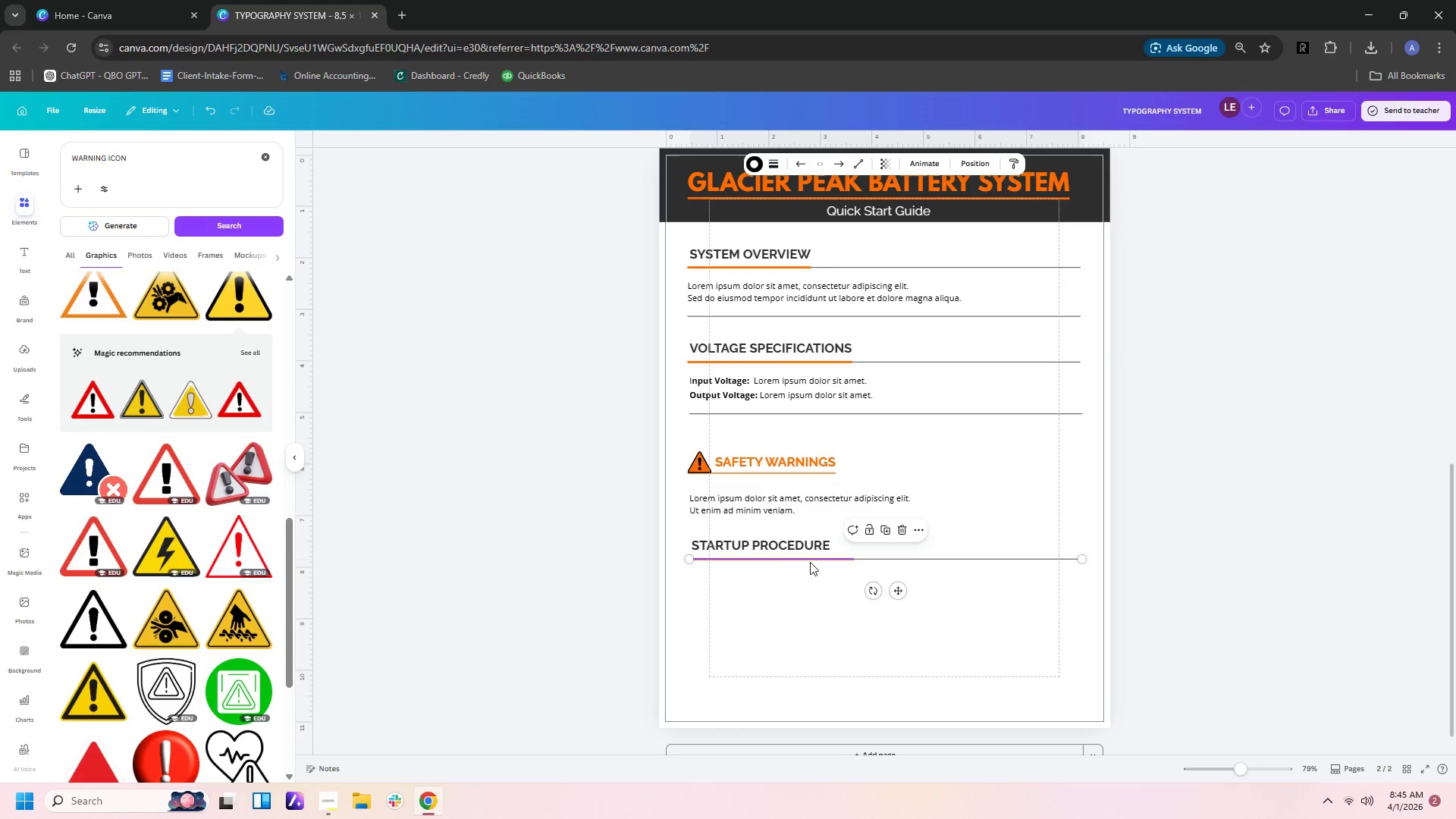 
left_click([812, 562])
 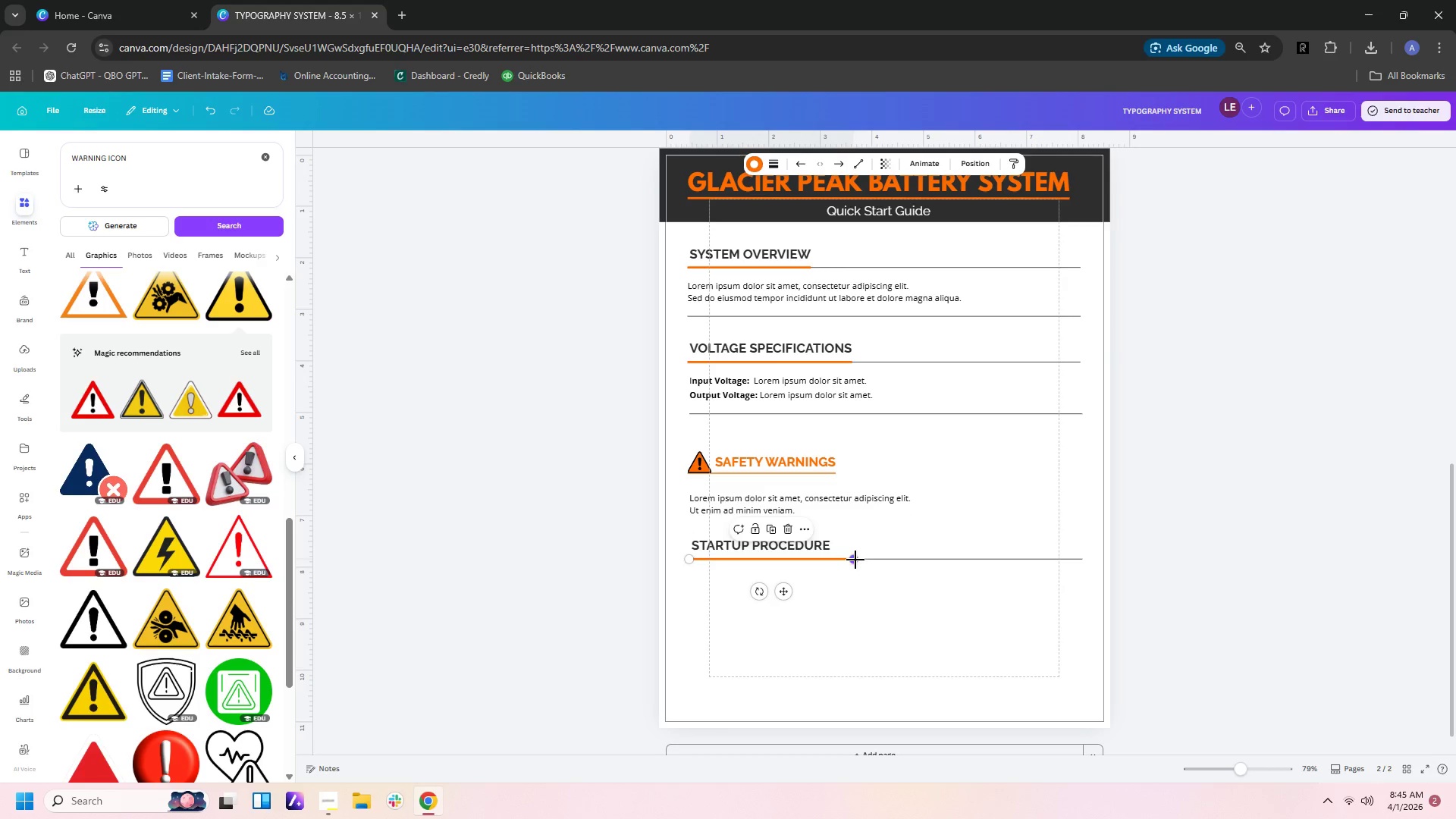 
left_click_drag(start_coordinate=[855, 560], to_coordinate=[834, 560])
 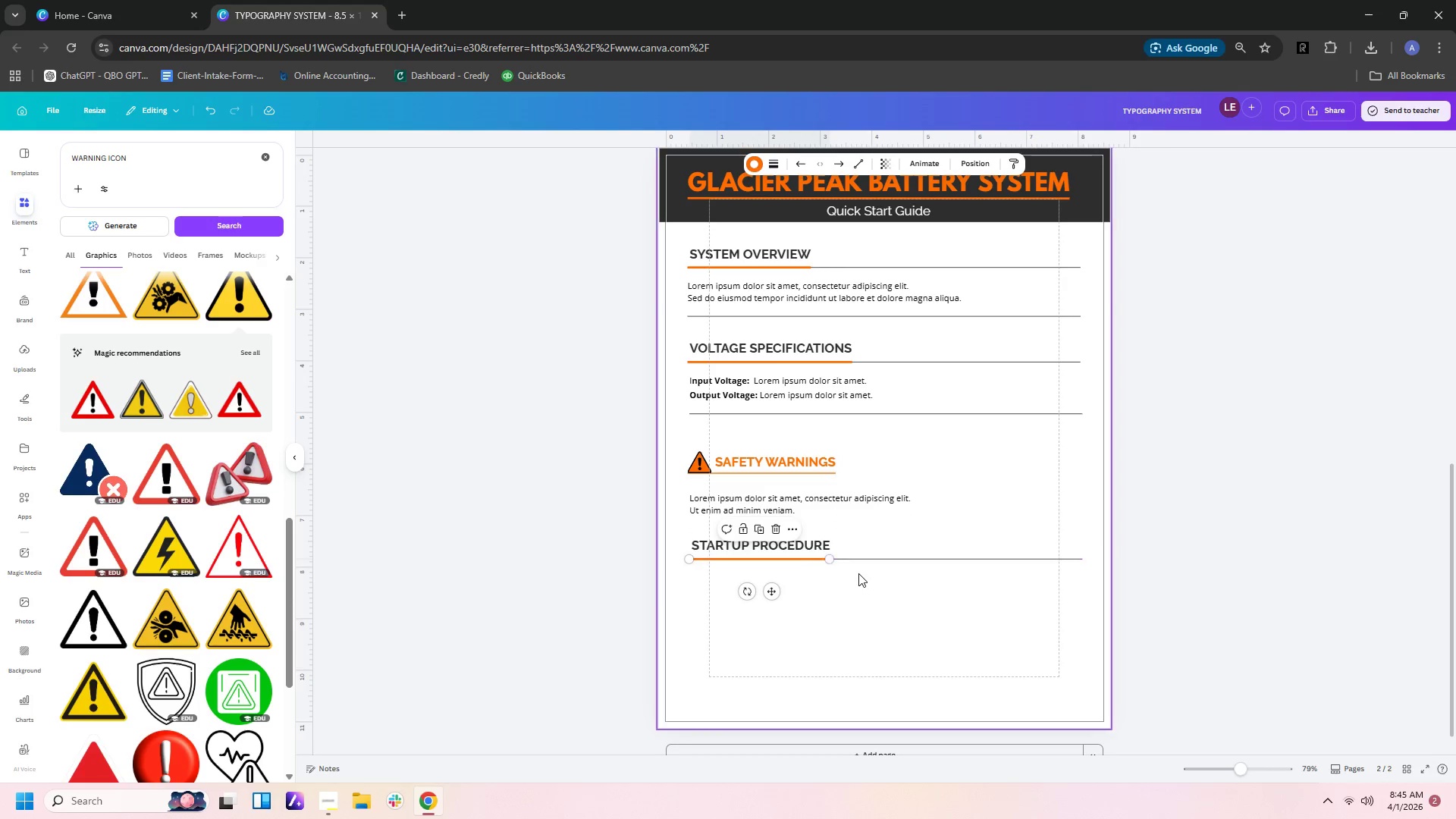 
left_click([858, 573])
 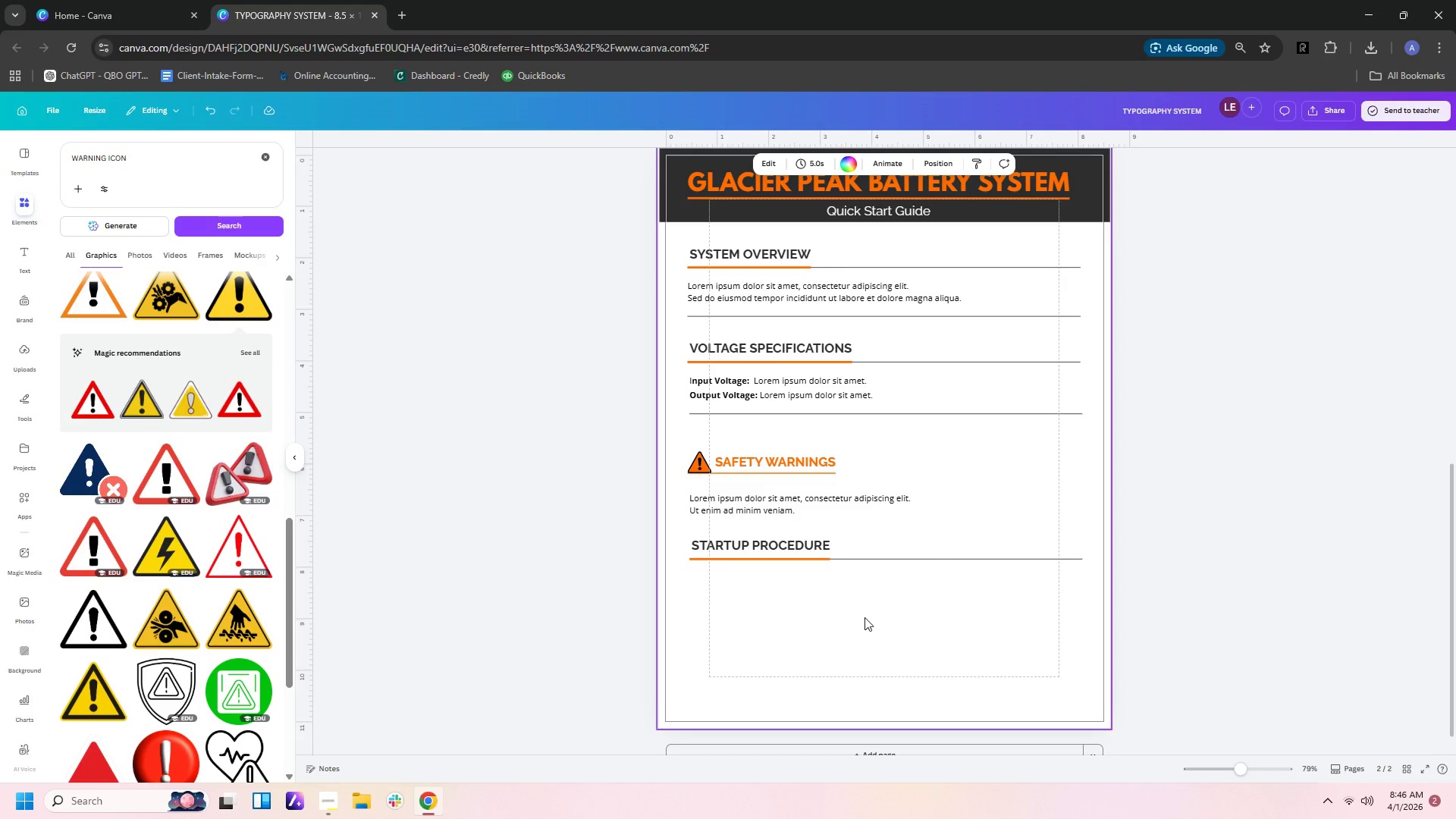 
left_click([868, 631])
 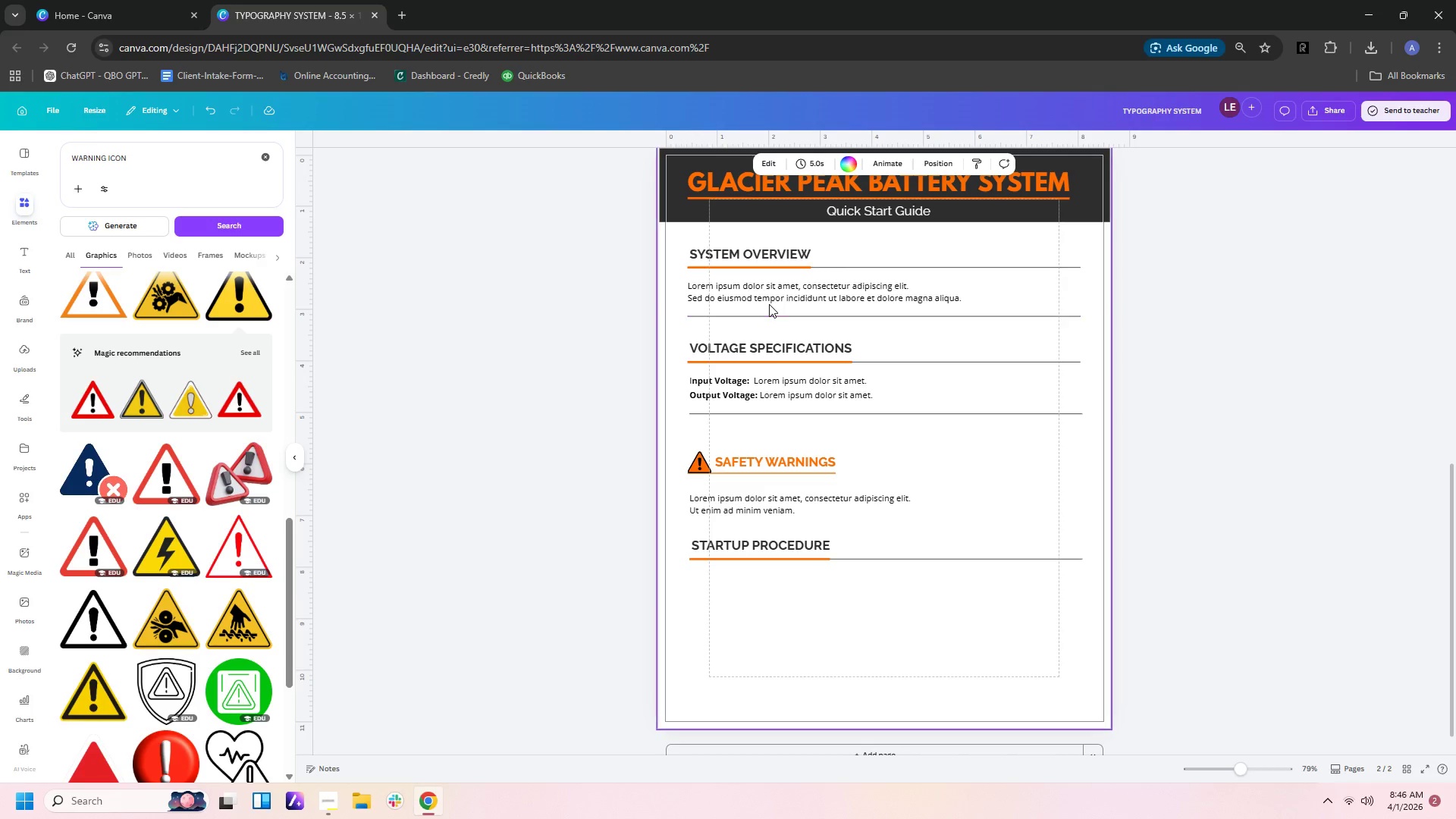 
double_click([769, 287])
 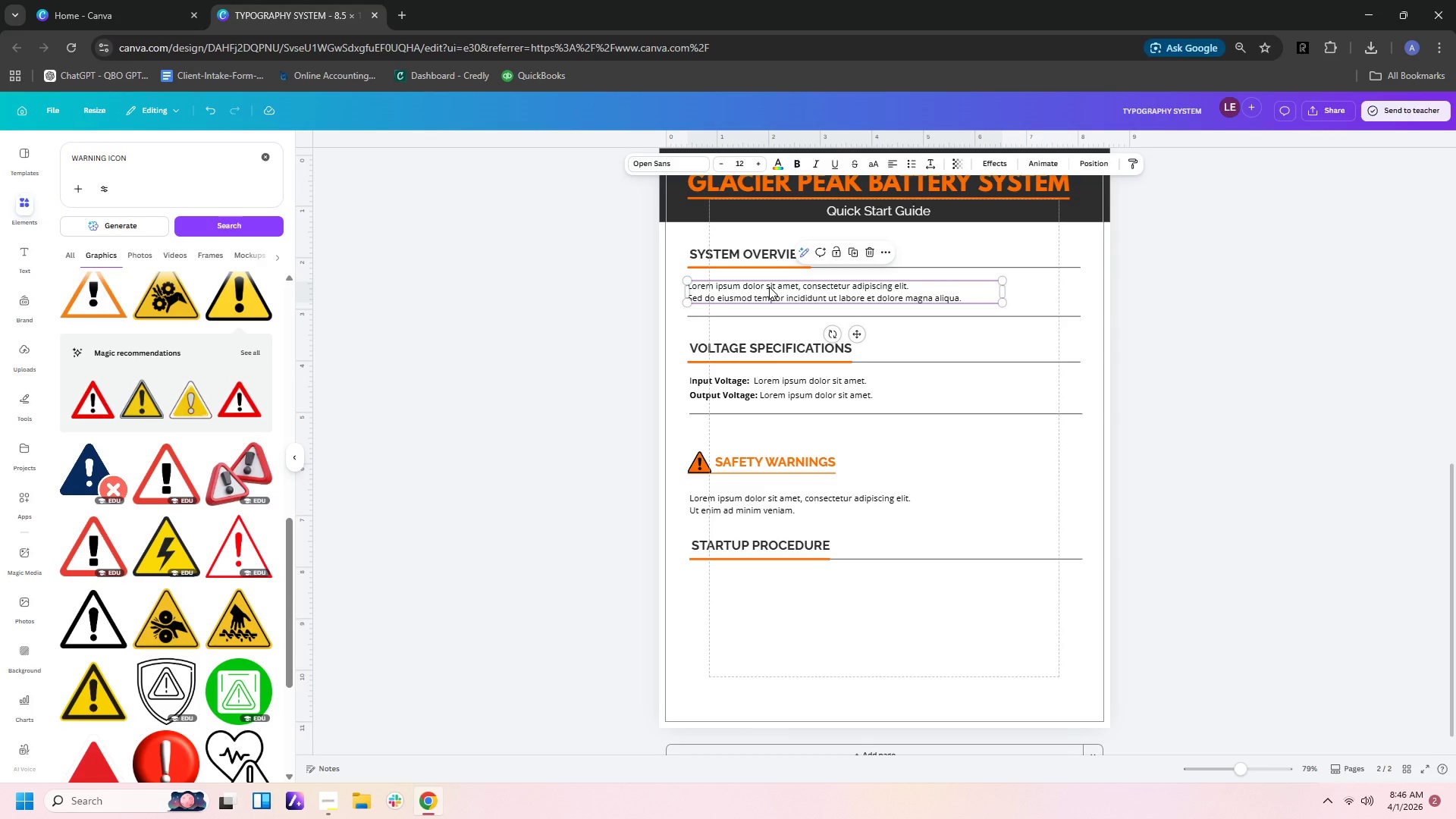 
key(Control+C)
 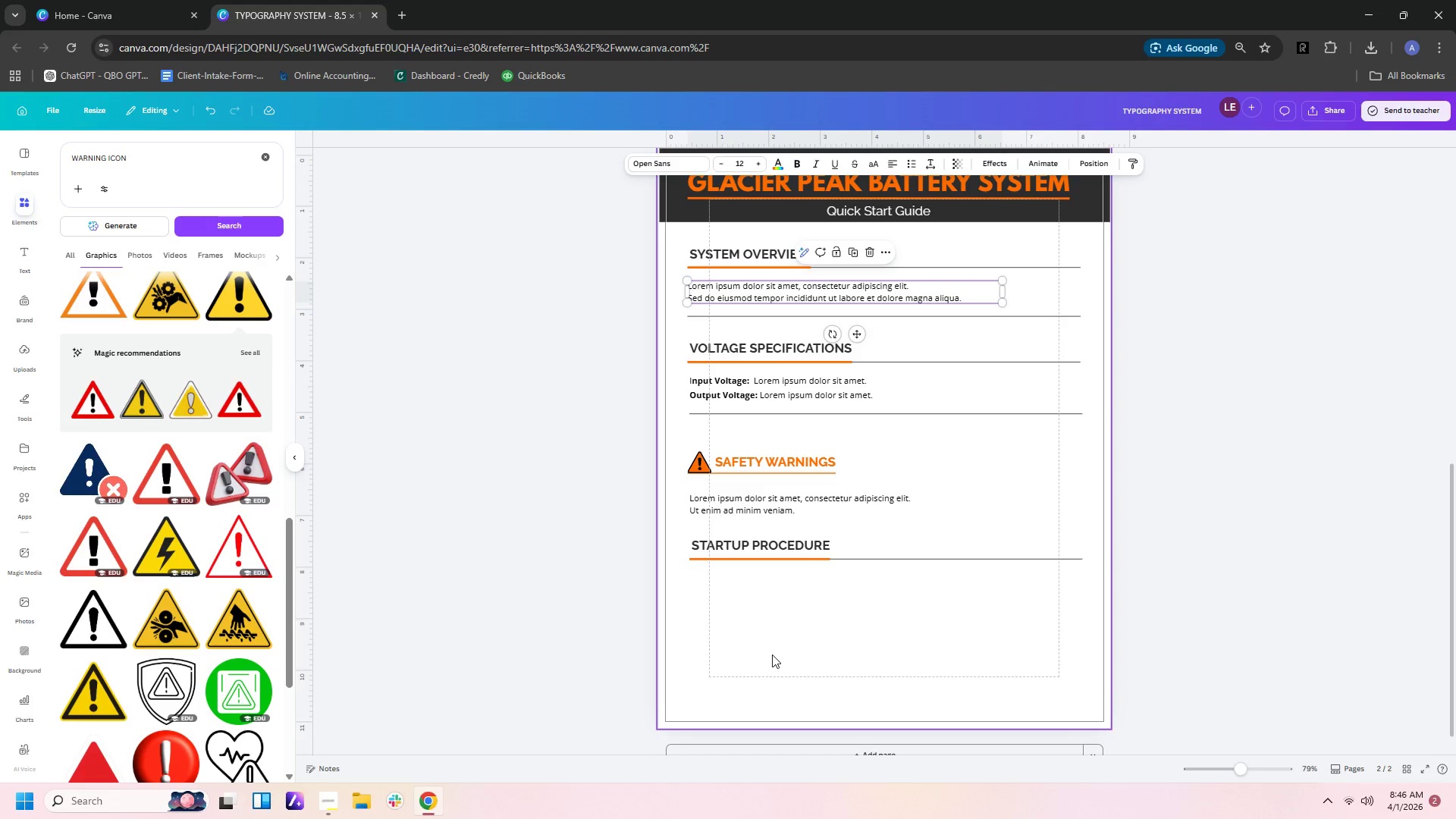 
left_click([774, 601])
 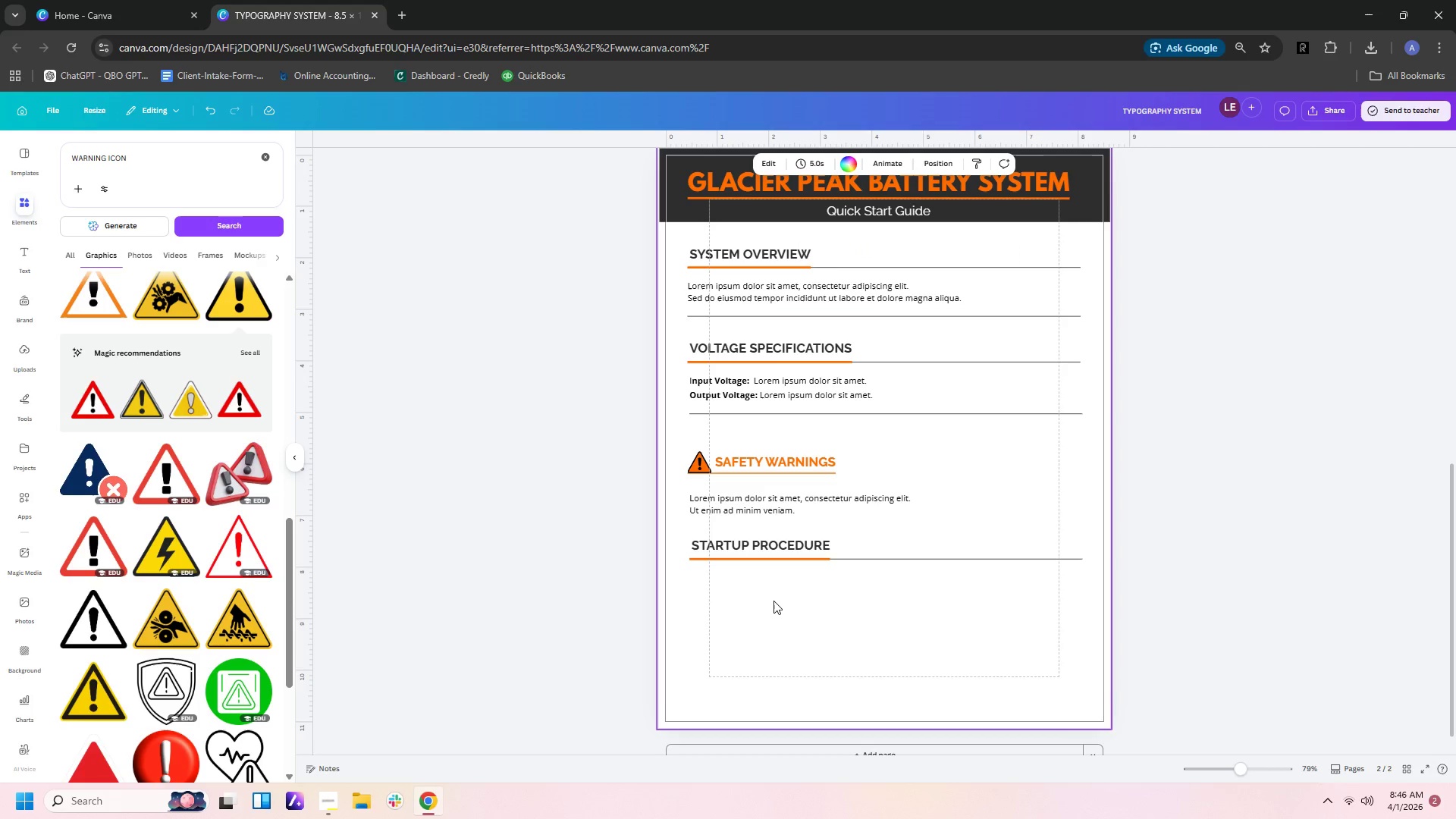 
key(Control+V)
 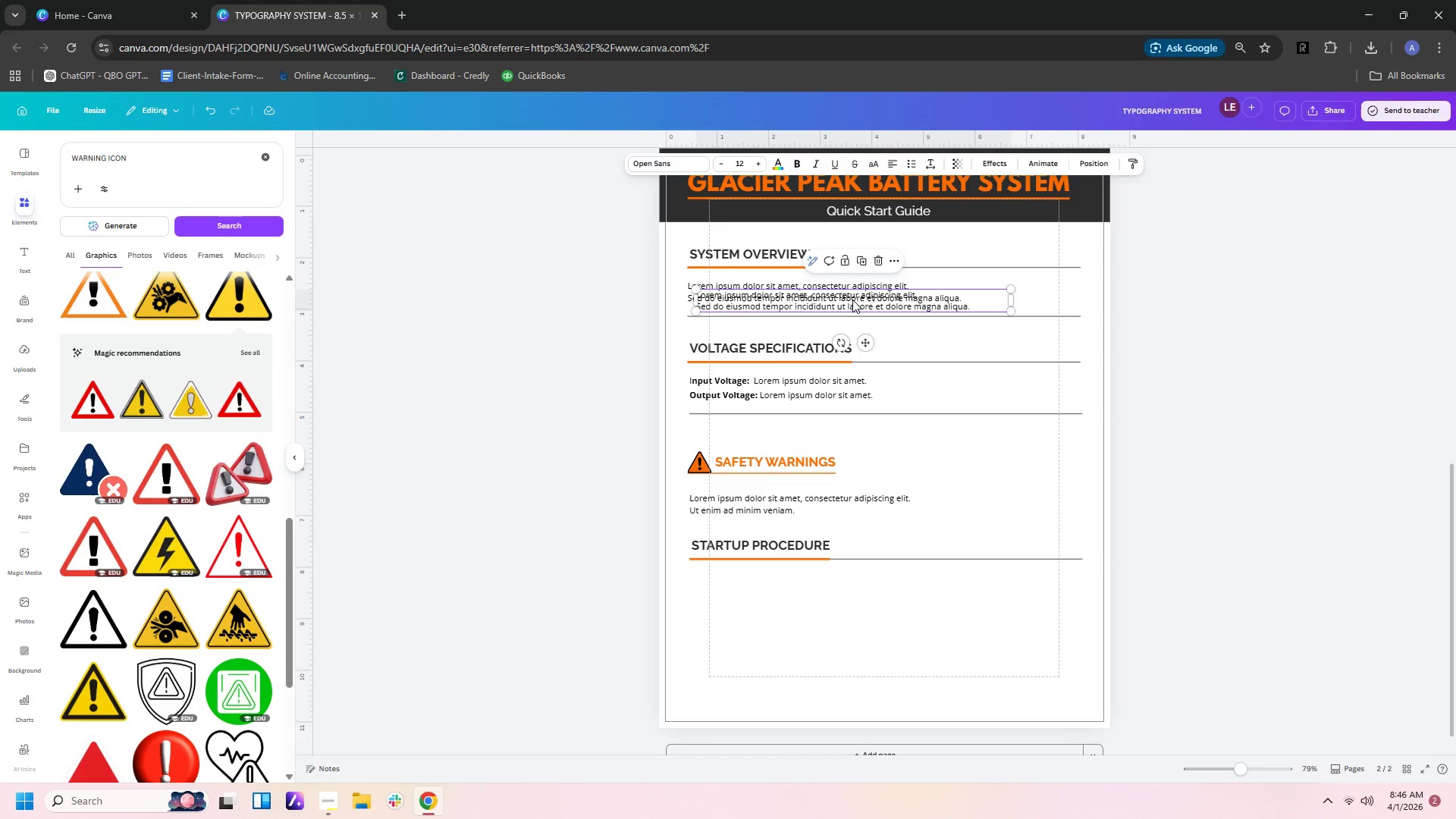 
left_click_drag(start_coordinate=[852, 300], to_coordinate=[847, 587])
 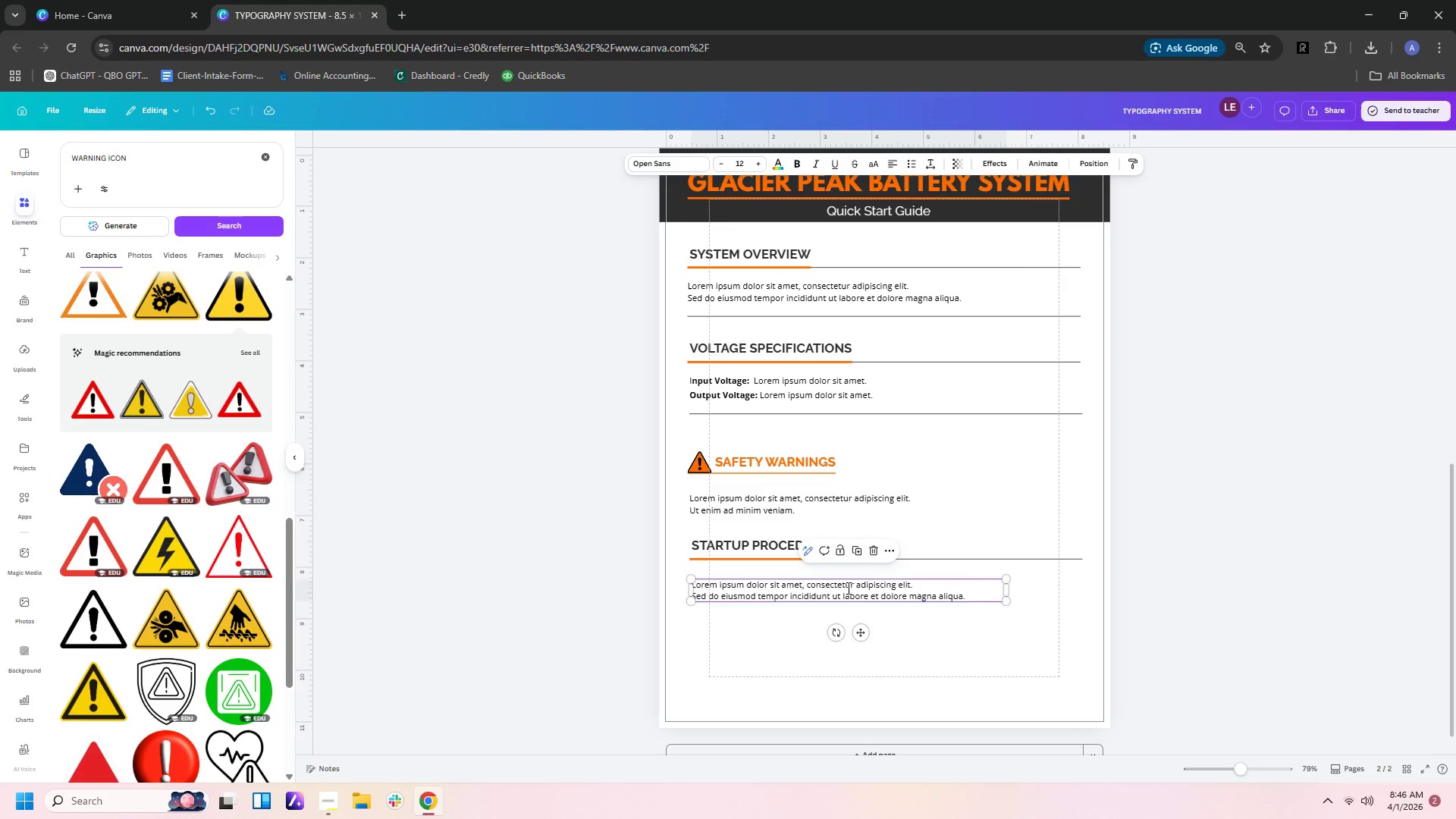 
double_click([847, 588])
 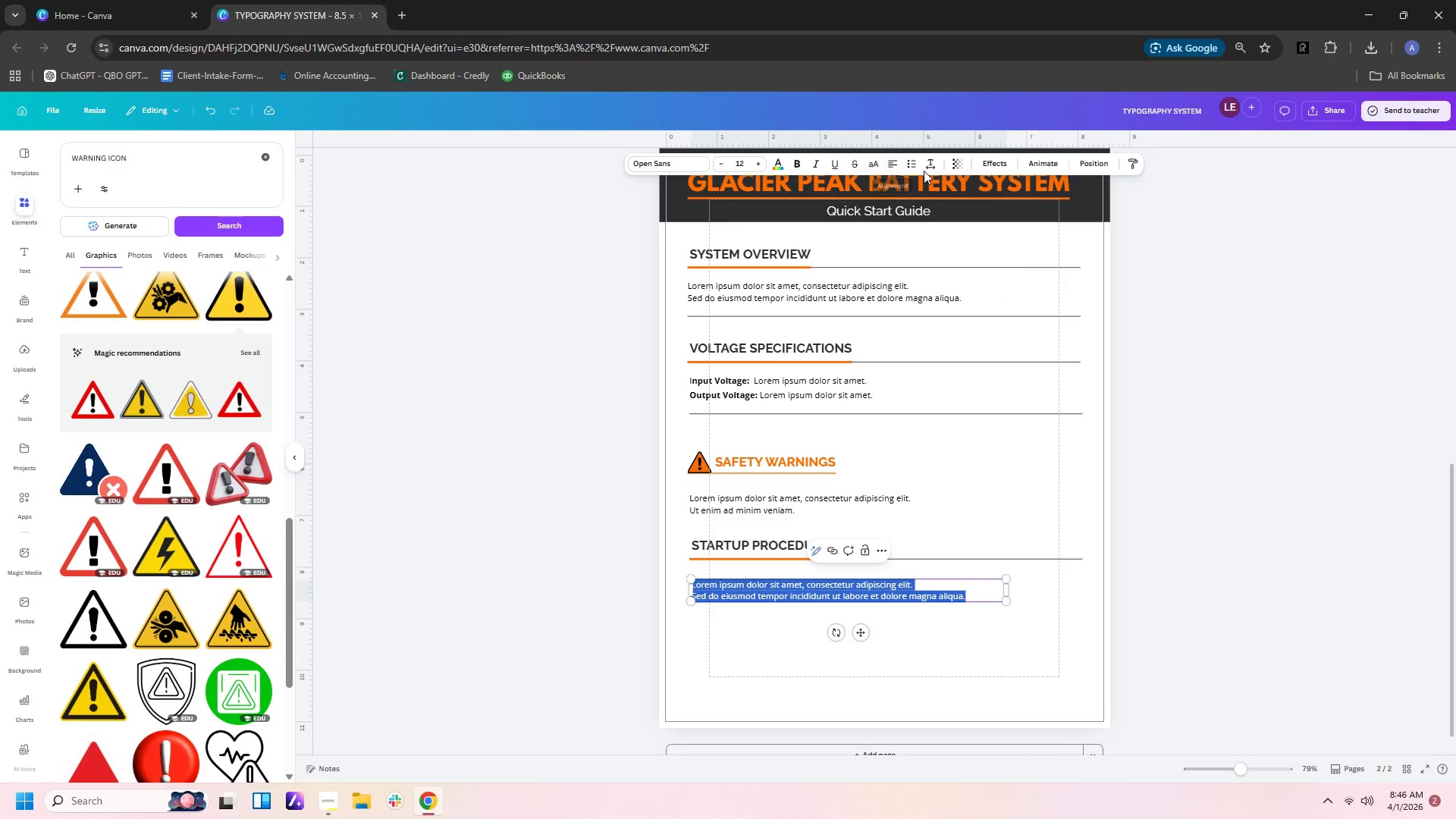 
double_click([915, 168])
 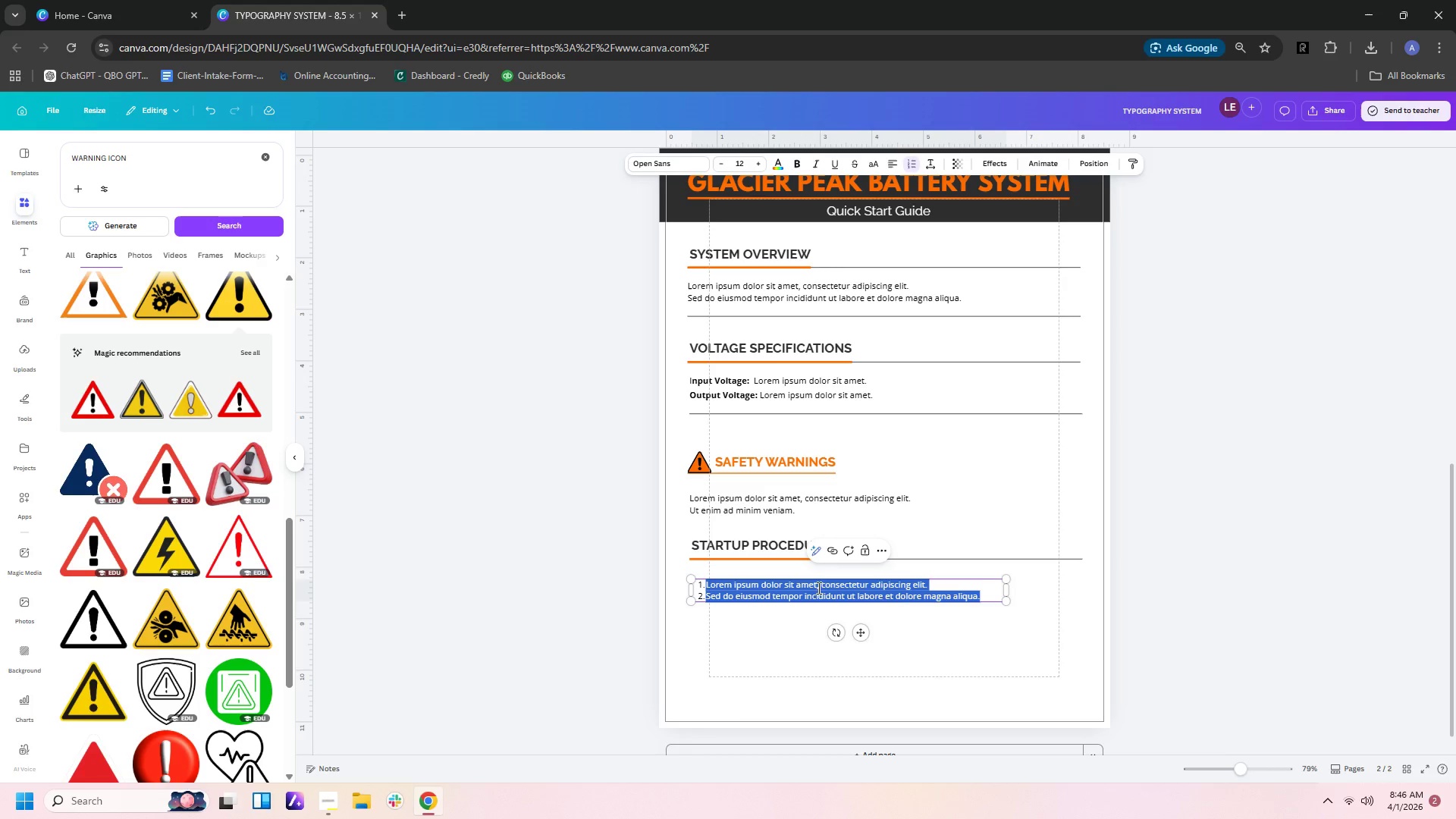 
wait(8.17)
 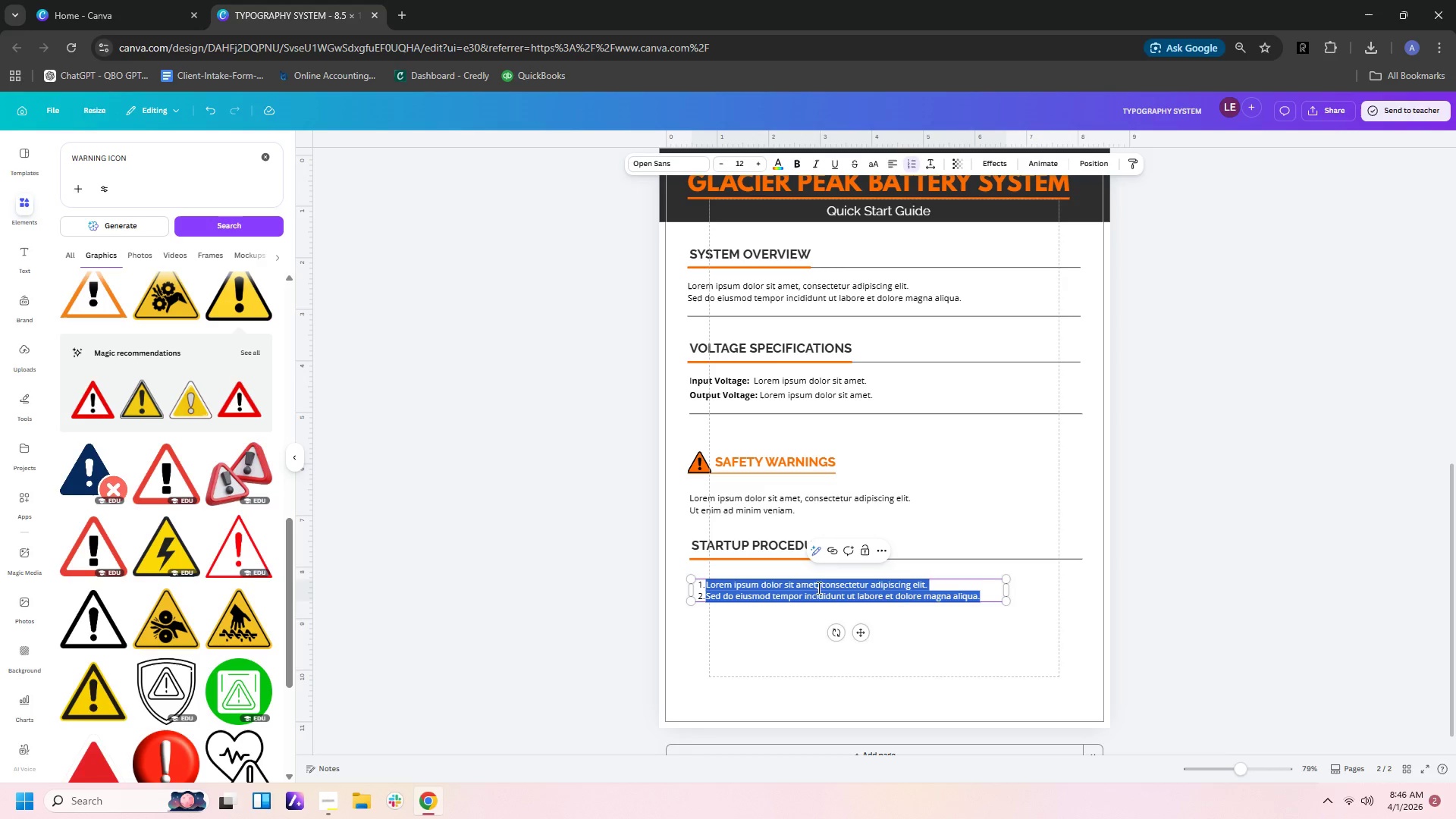 
left_click([821, 585])
 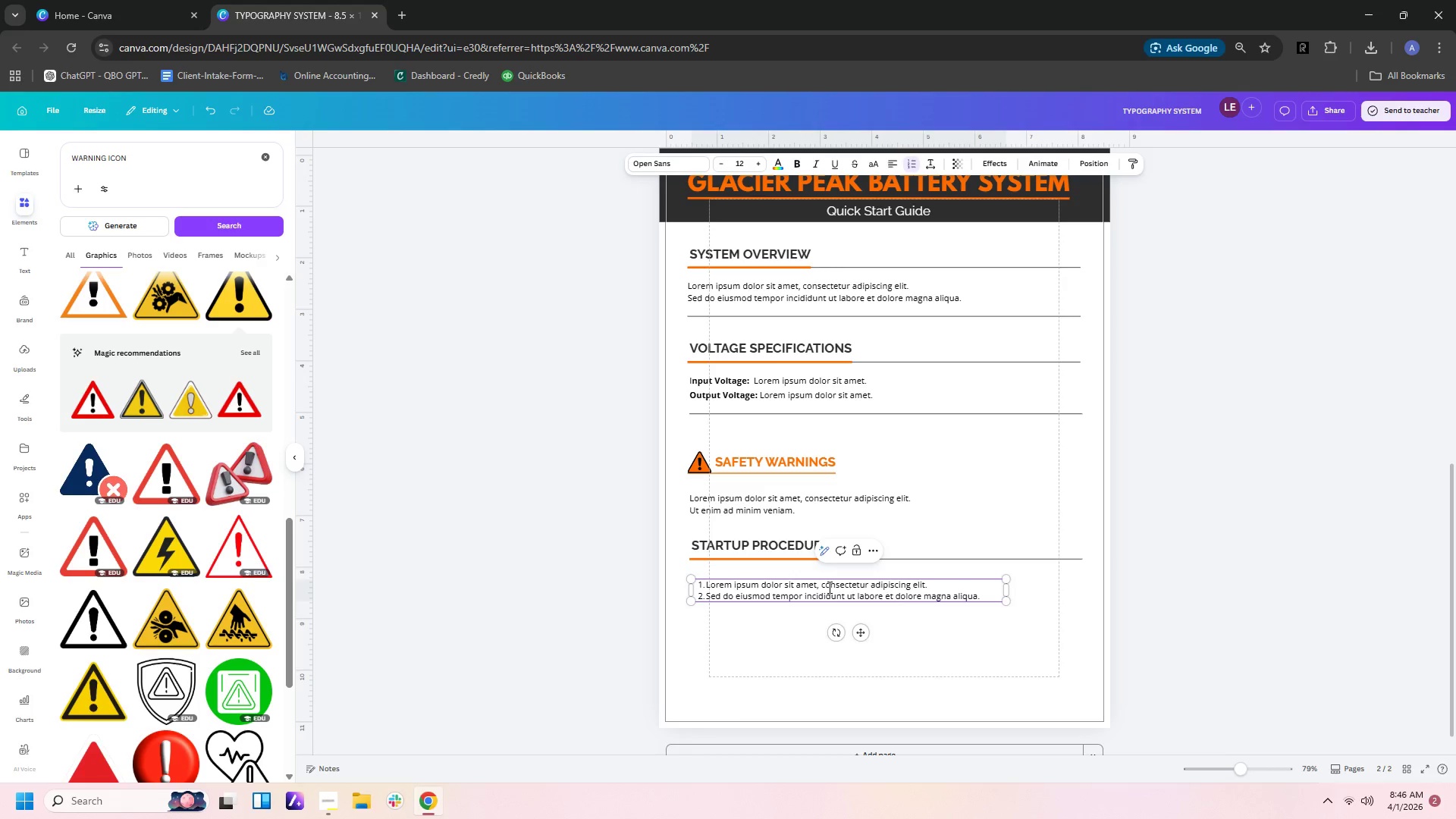 
key(Backspace)
 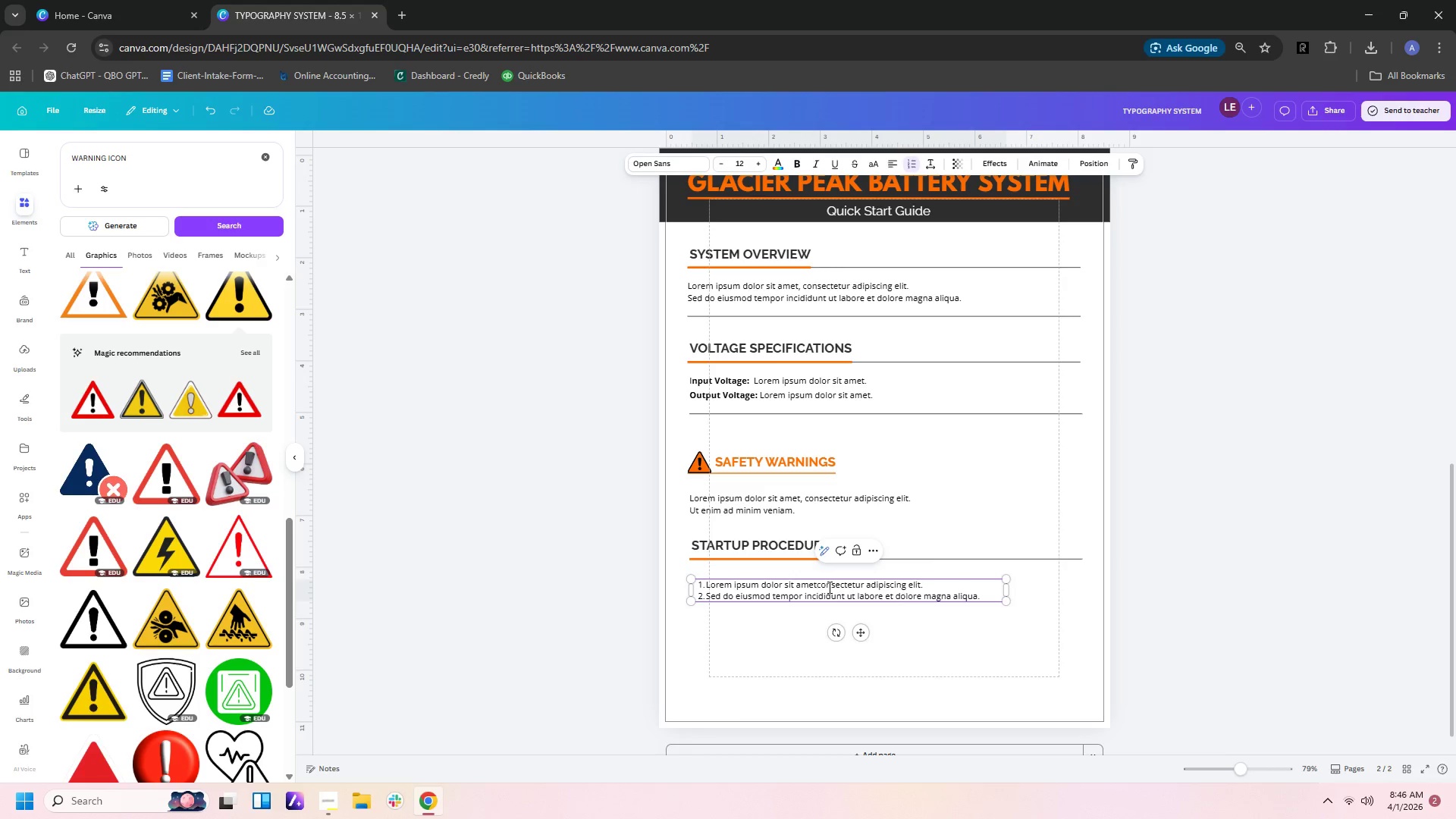 
key(Backspace)
 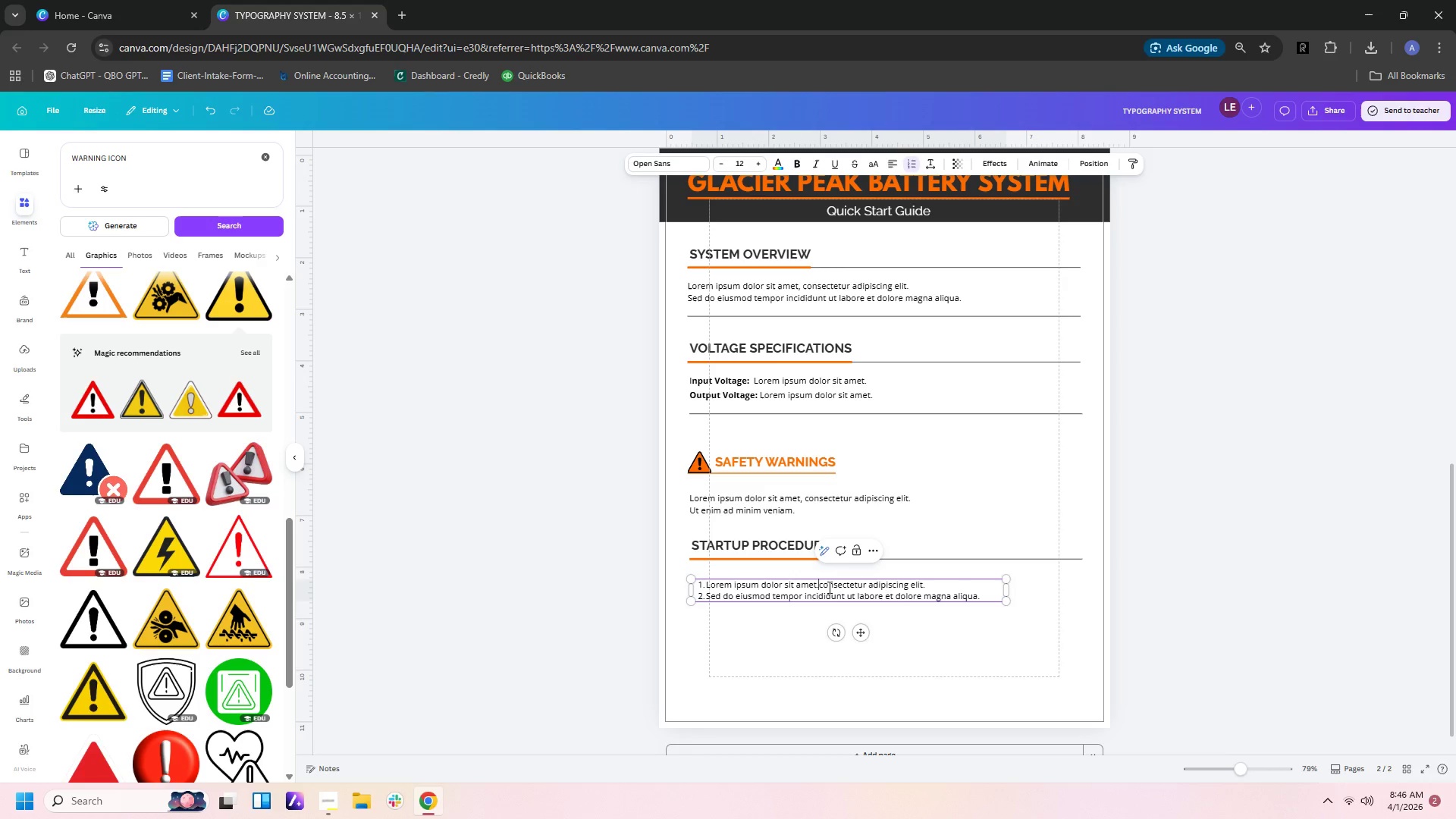 
key(Period)
 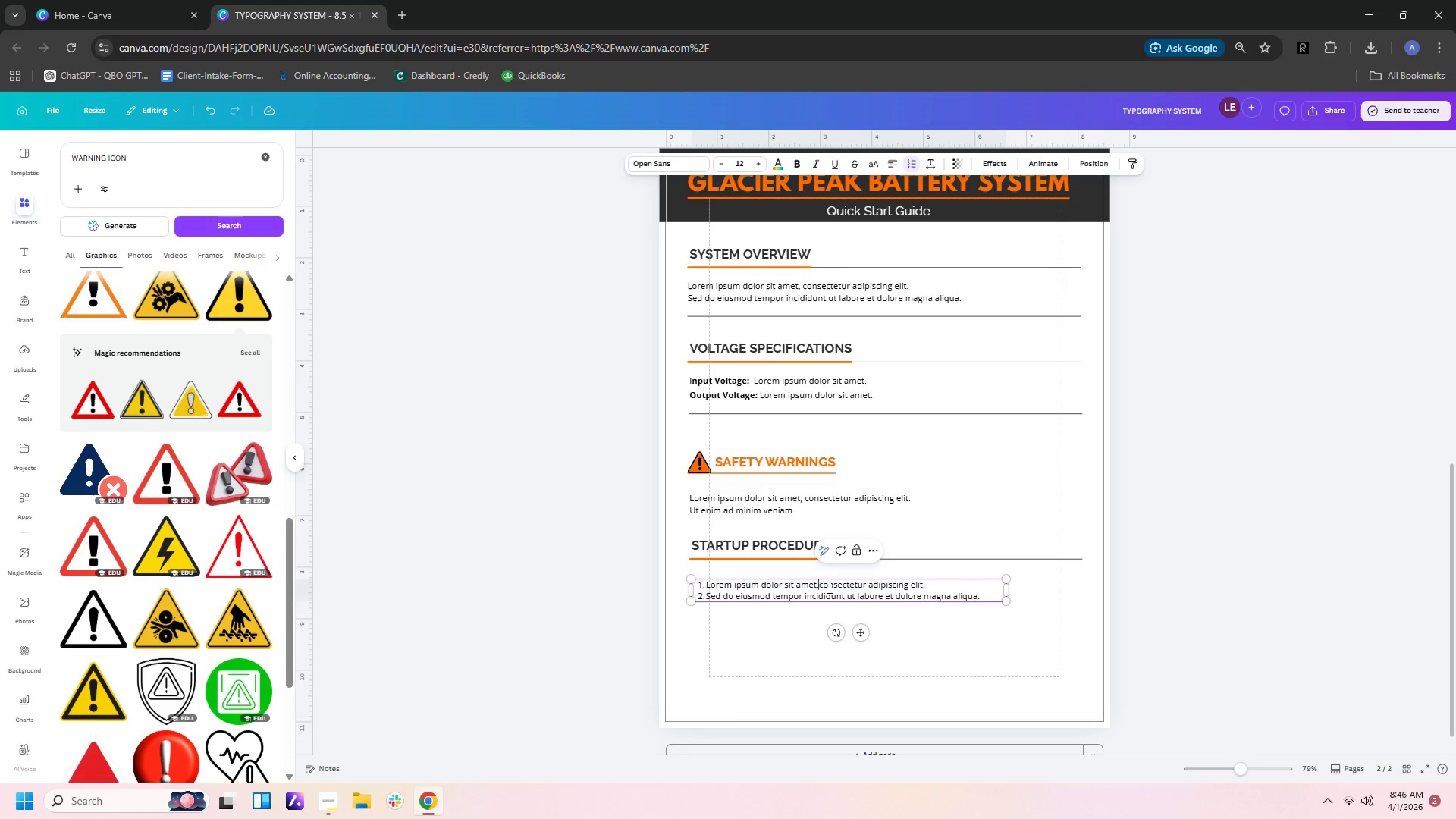 
key(Enter)
 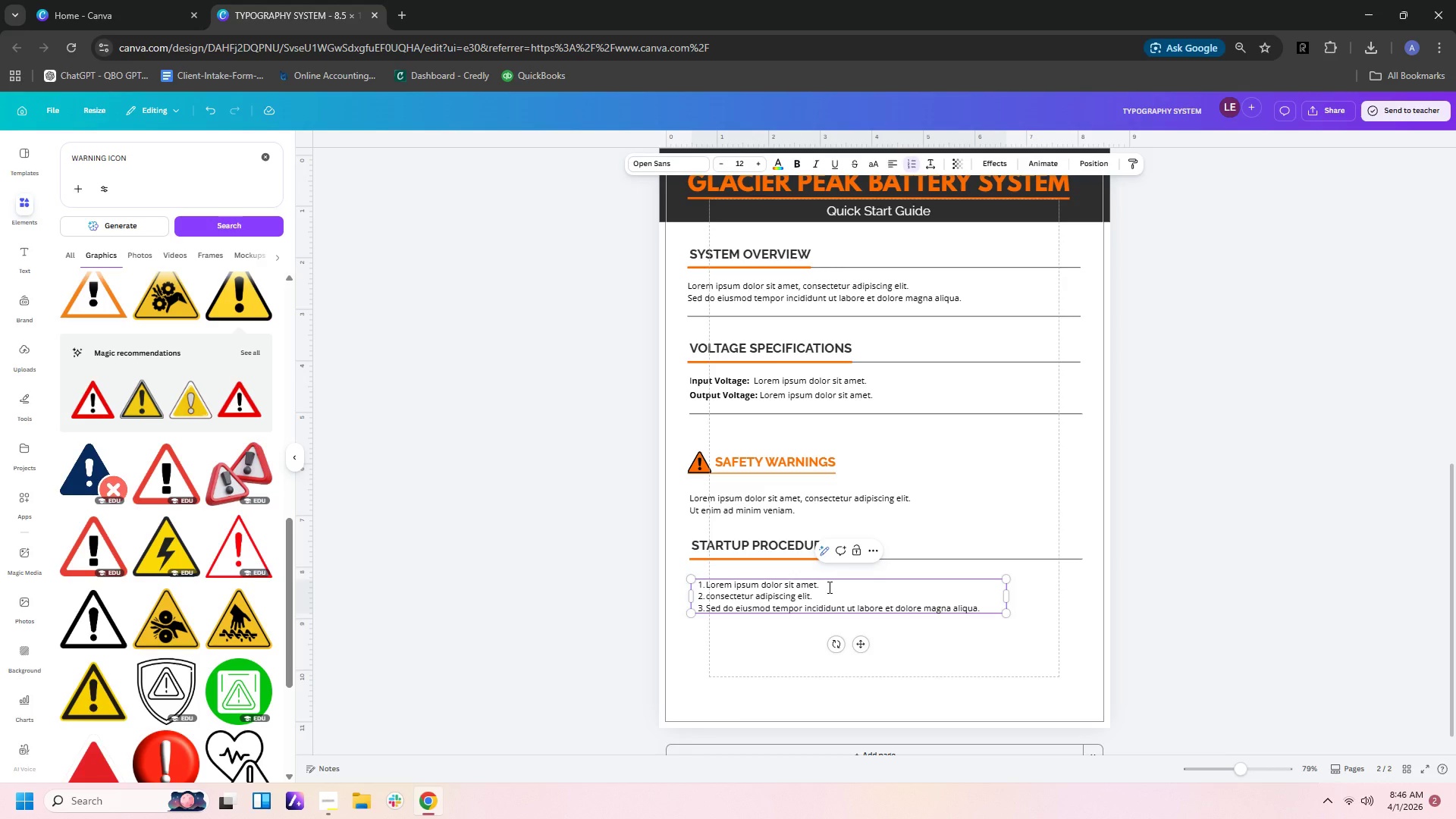 
key(ArrowRight)
 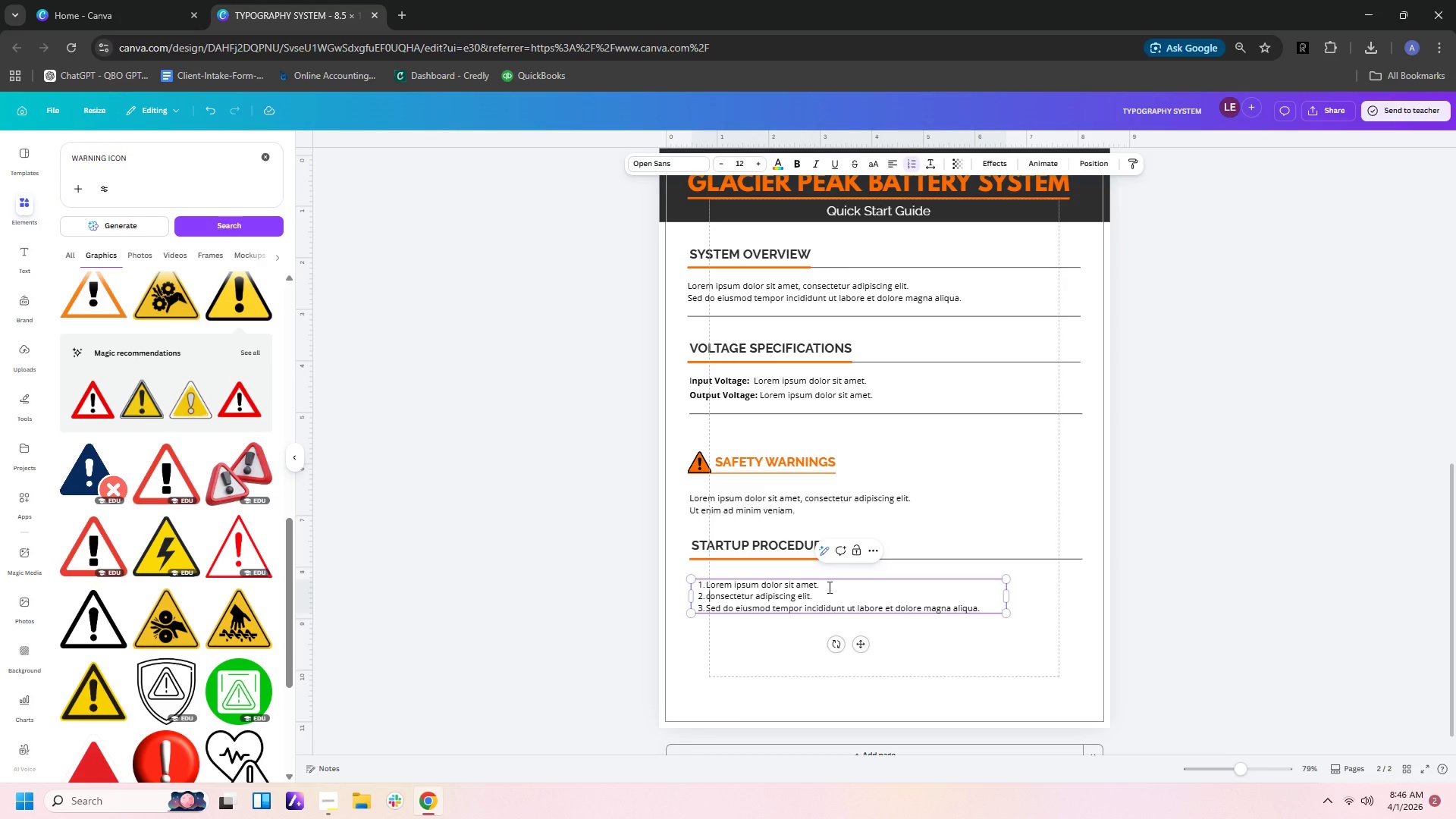 
key(Backspace)
 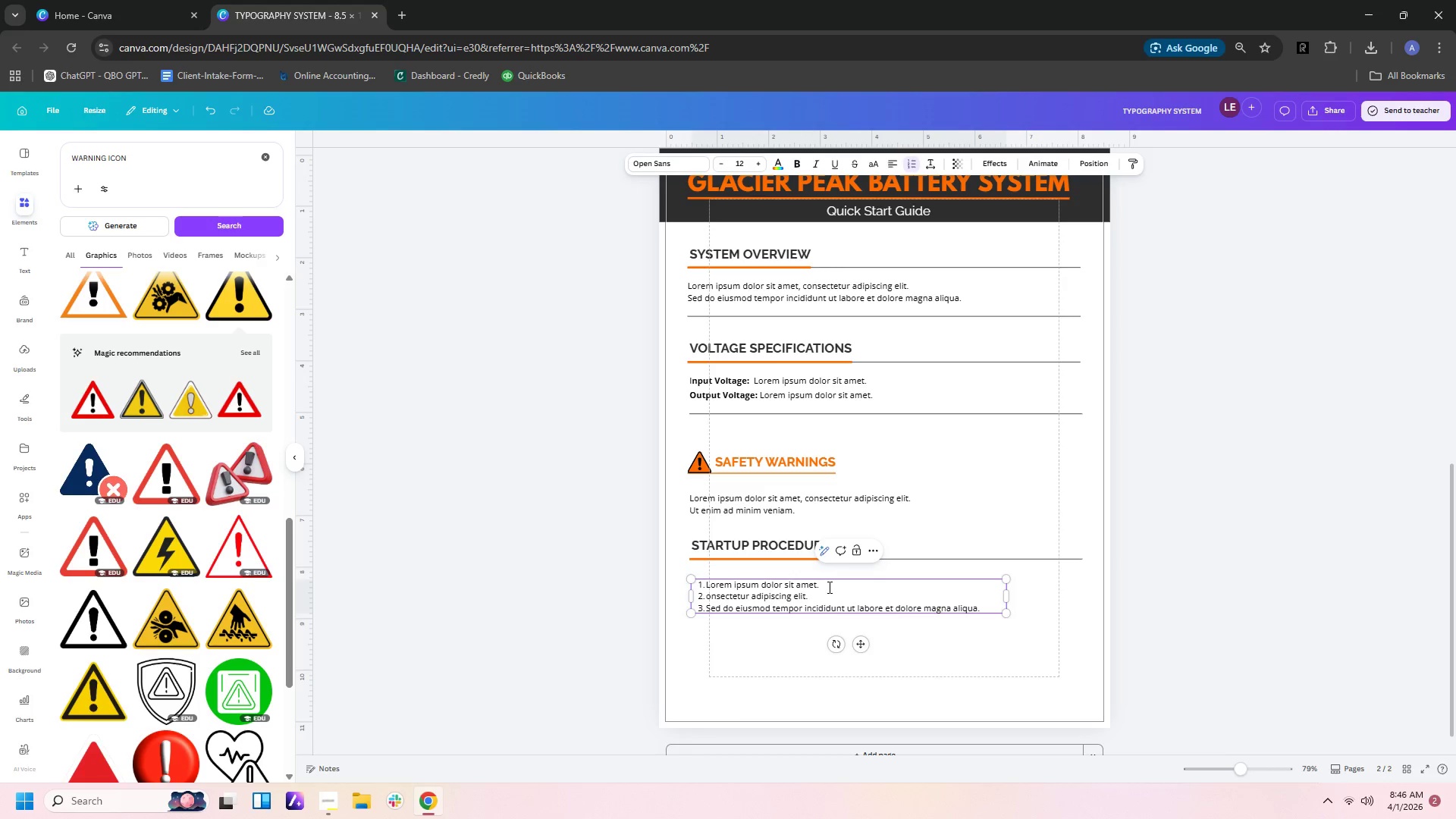 
key(Shift+C)
 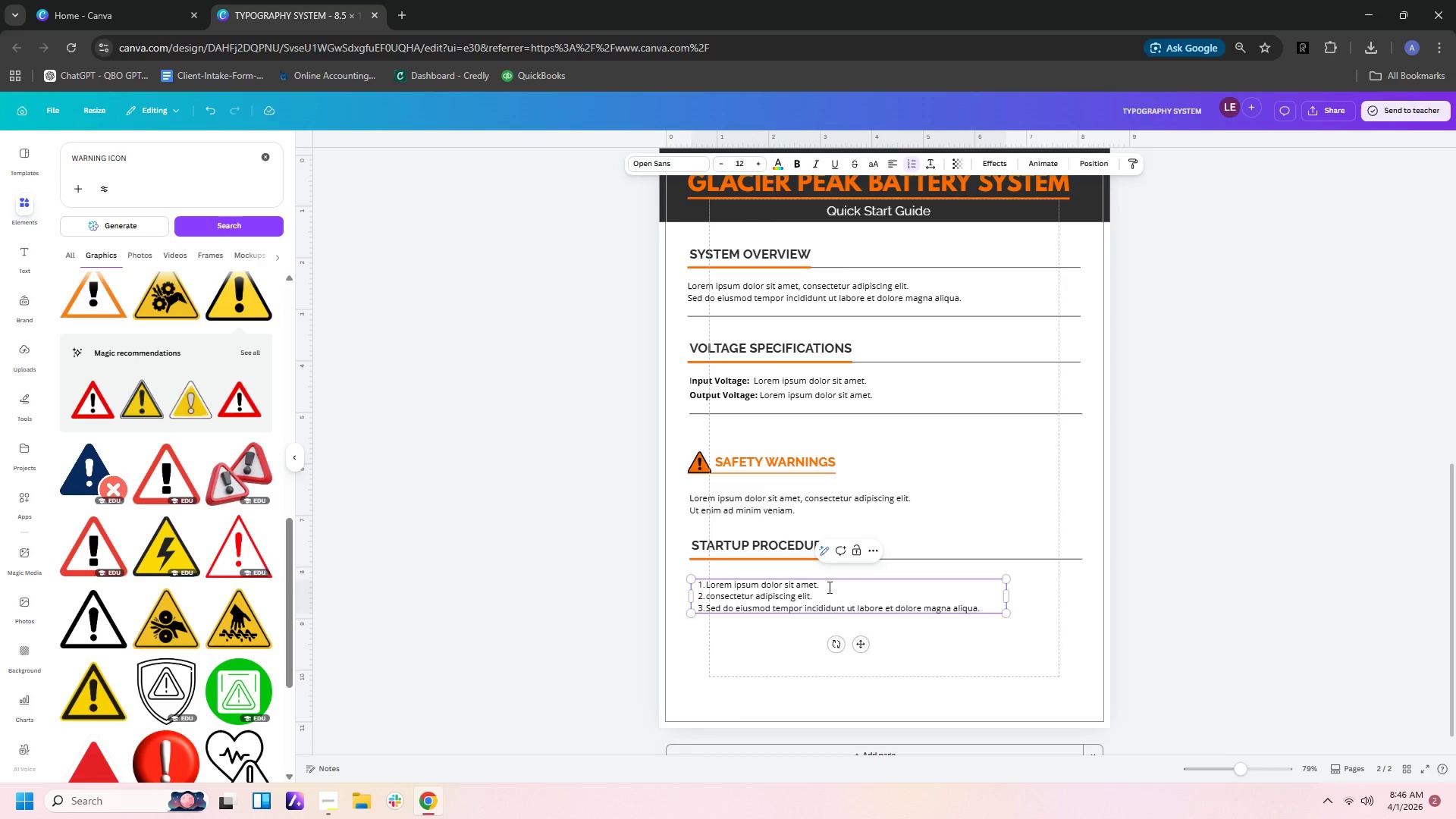 
key(Backspace)
 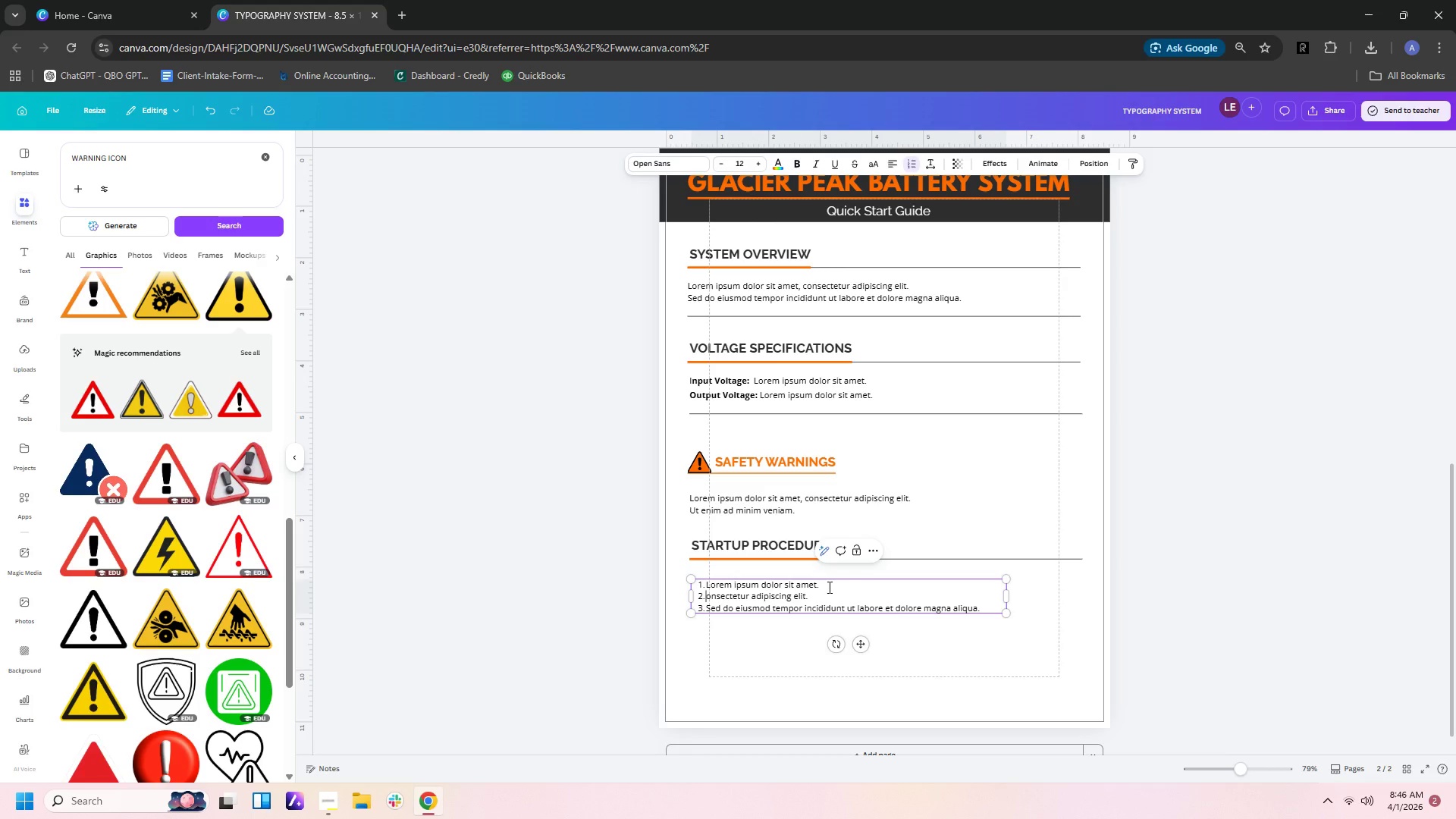 
key(CapsLock)
 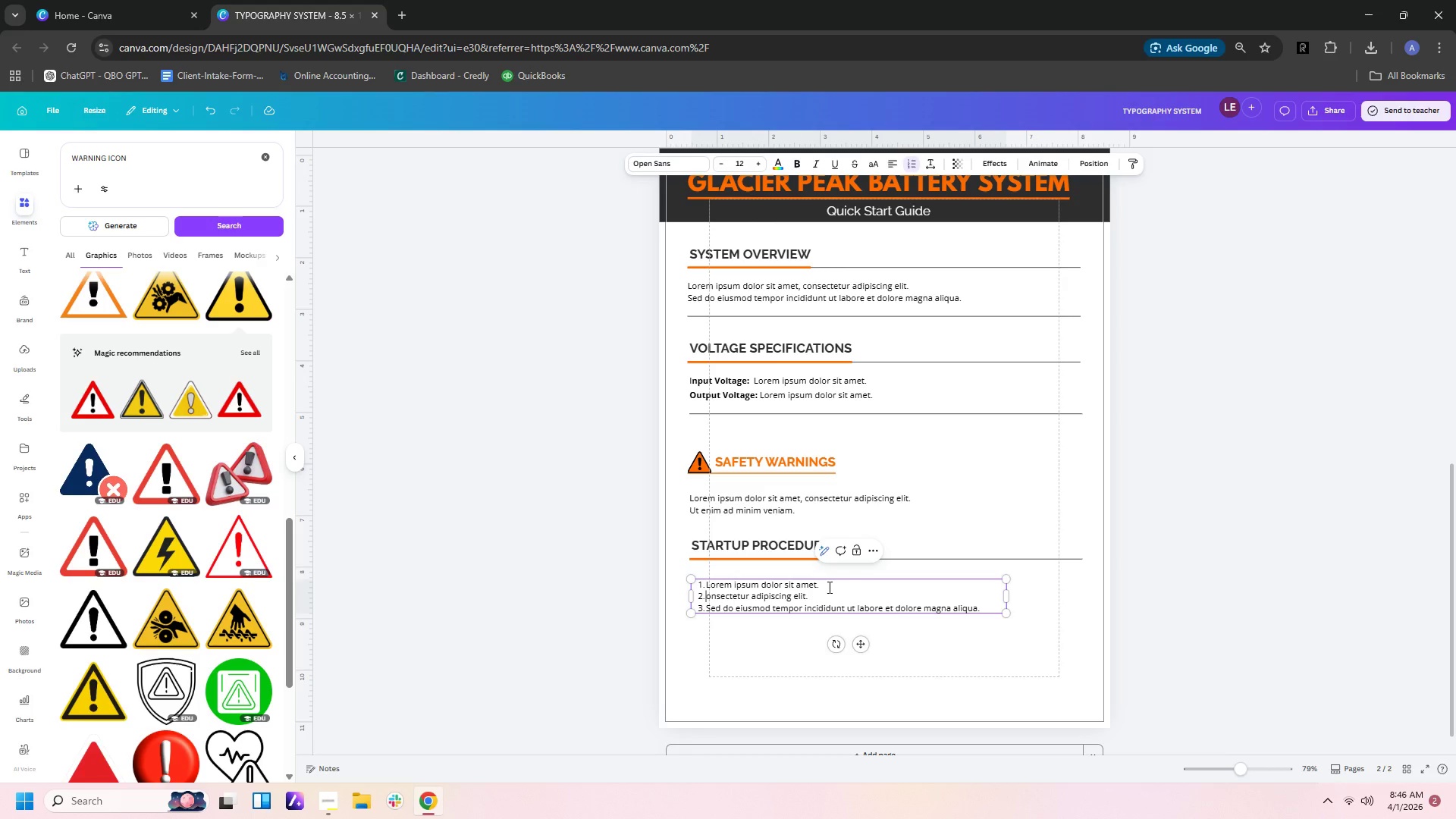 
key(Shift+ShiftLeft)
 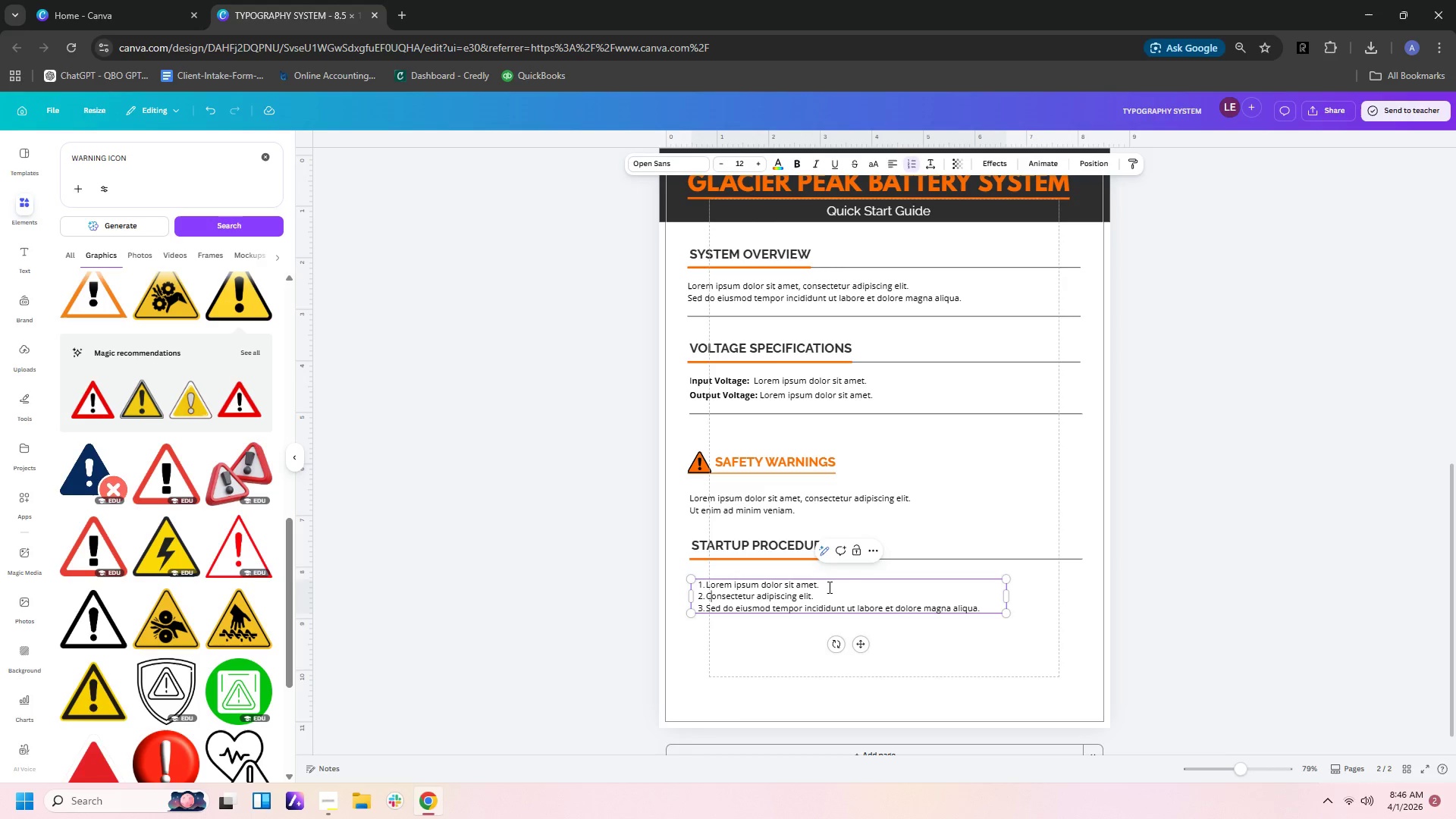 
key(Shift+C)
 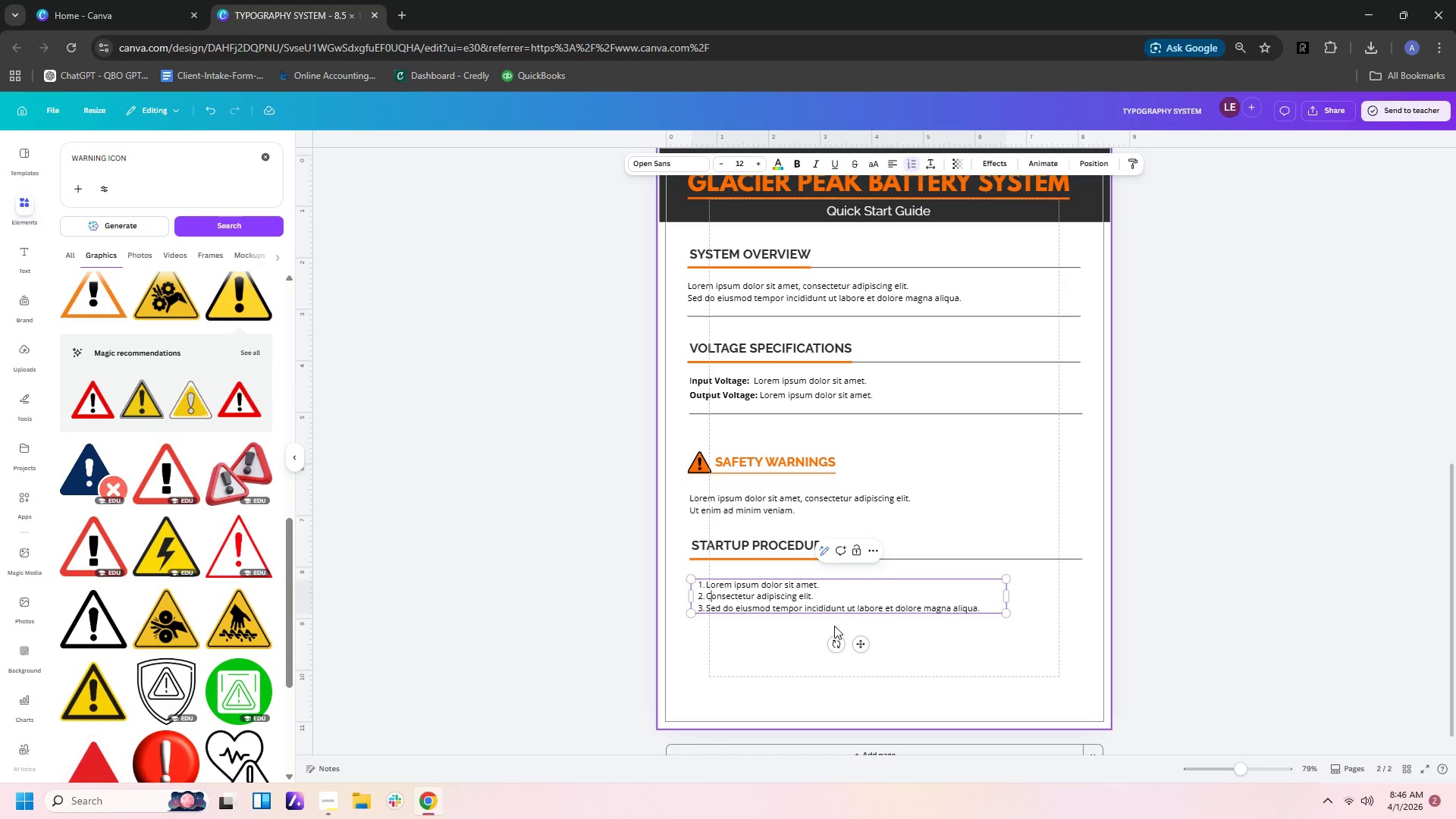 
wait(6.08)
 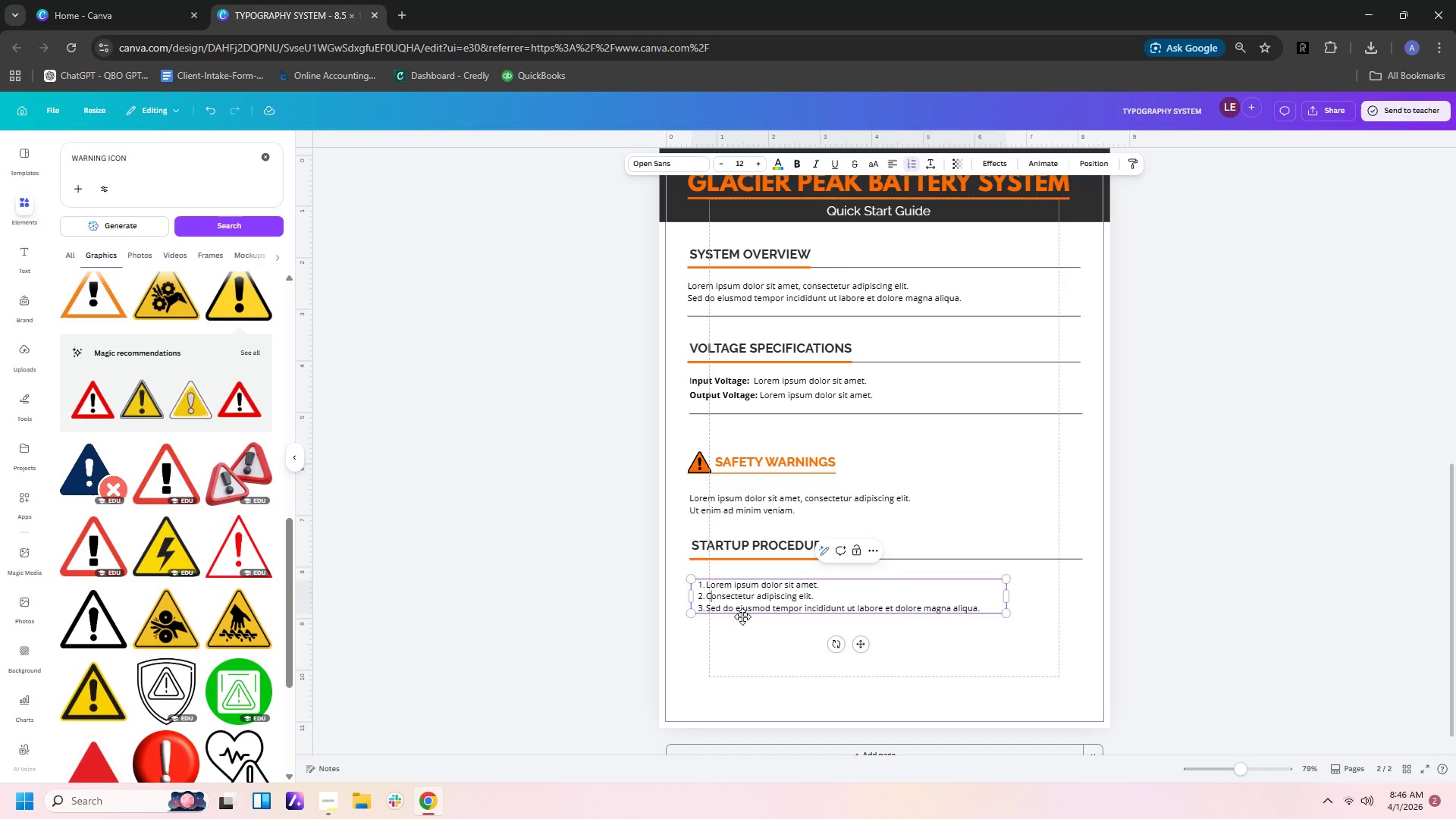 
left_click_drag(start_coordinate=[849, 609], to_coordinate=[1058, 603])
 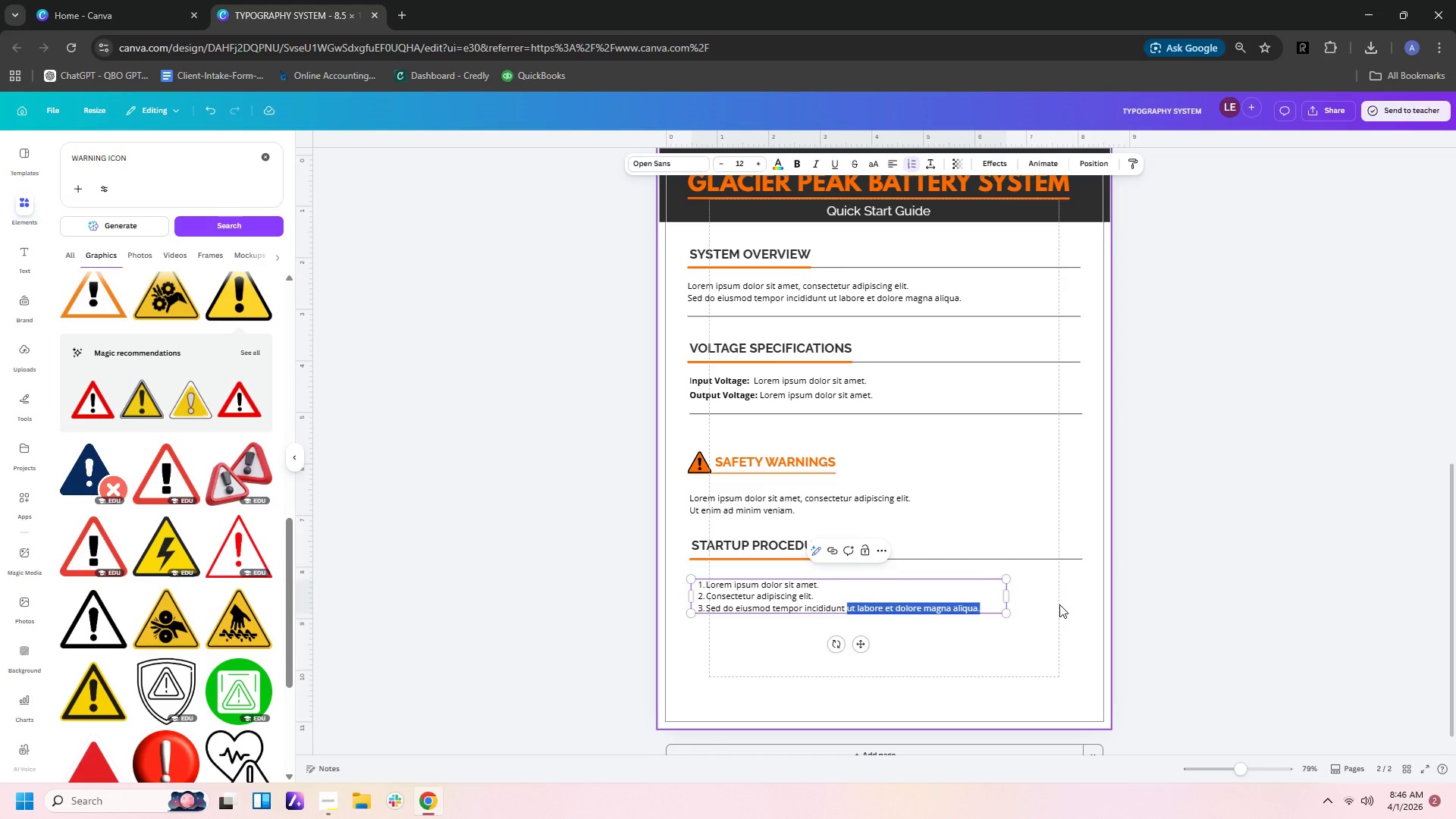 
key(Backspace)
 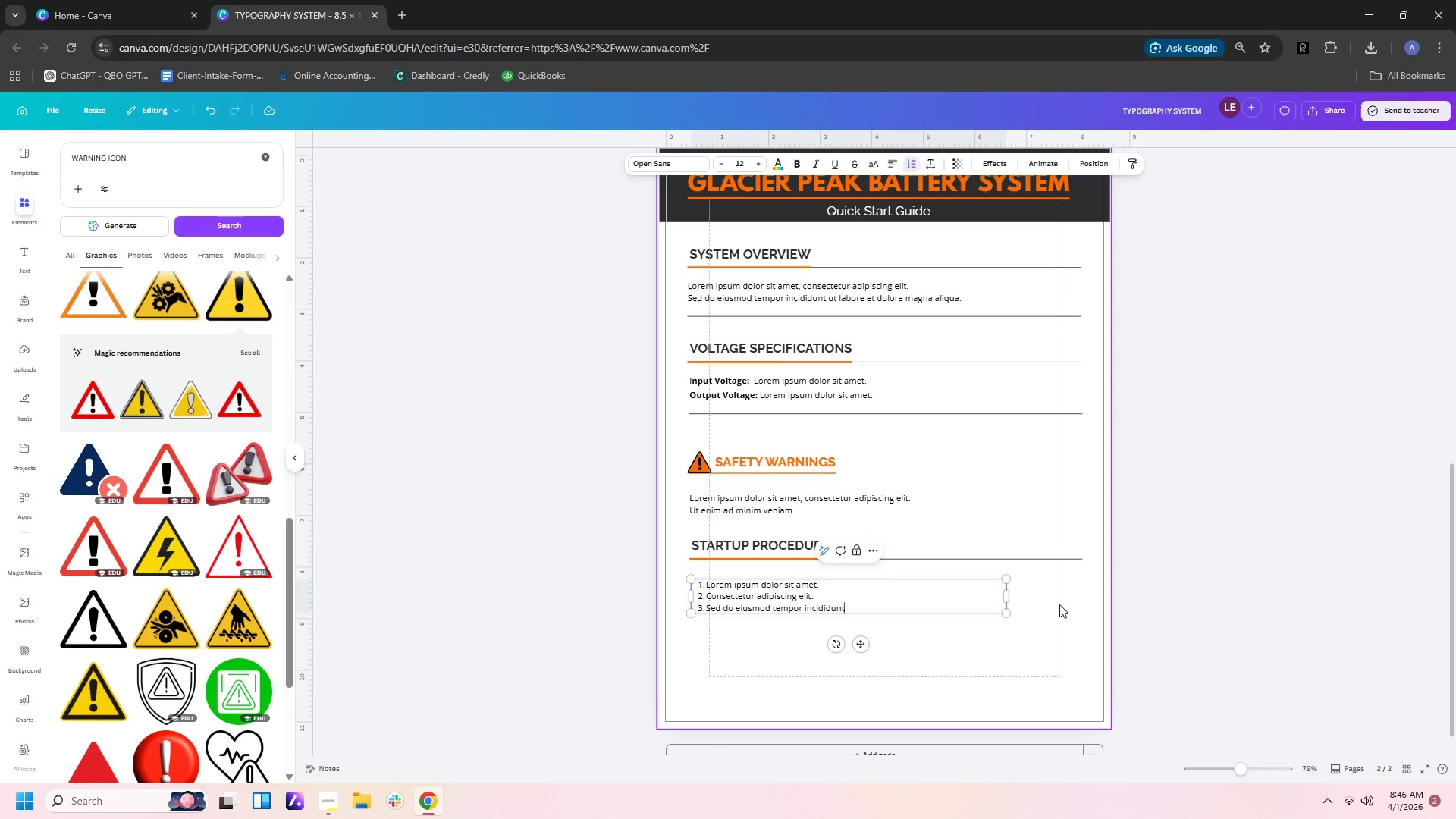 
key(Backspace)
 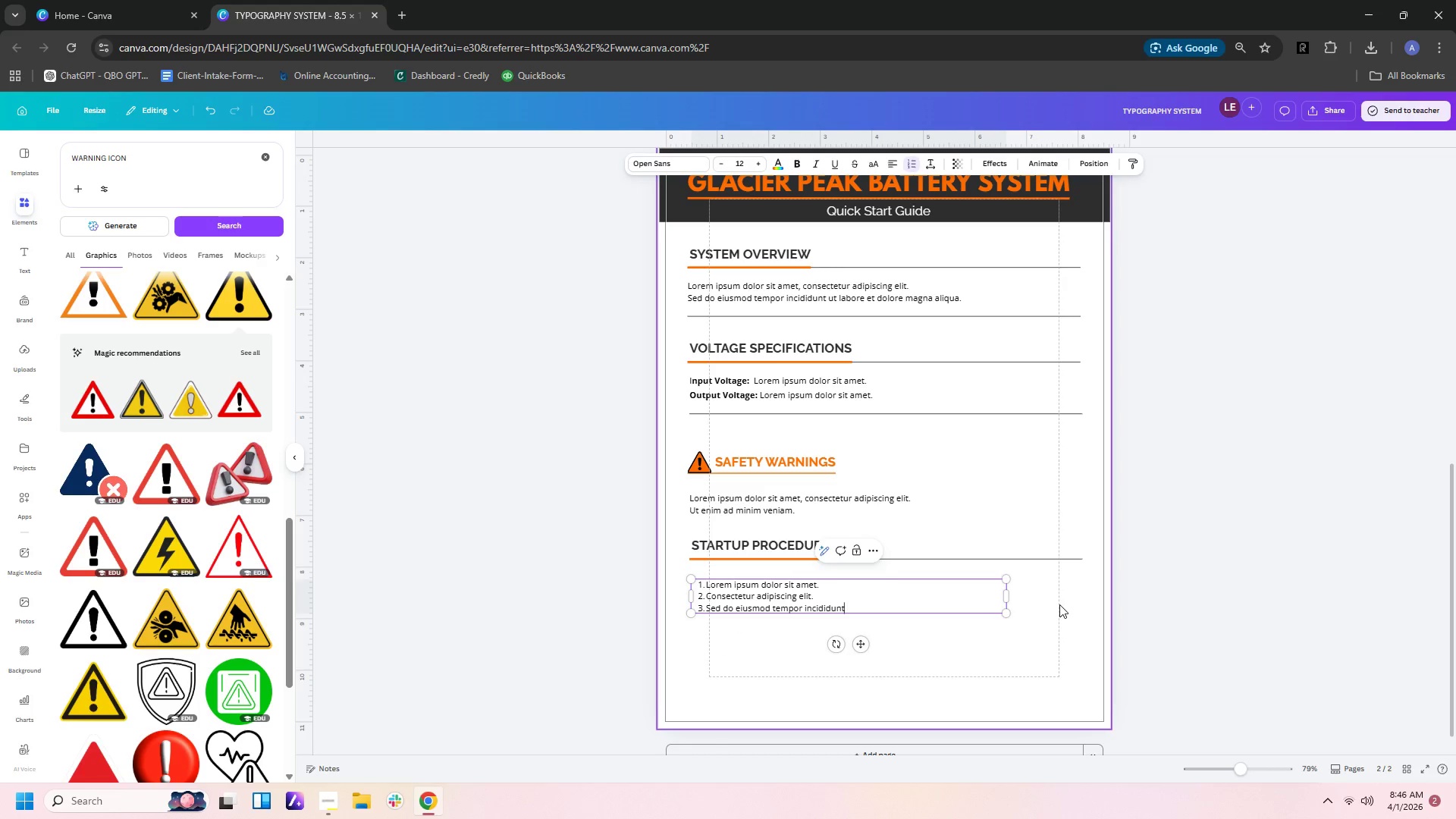 
key(Period)
 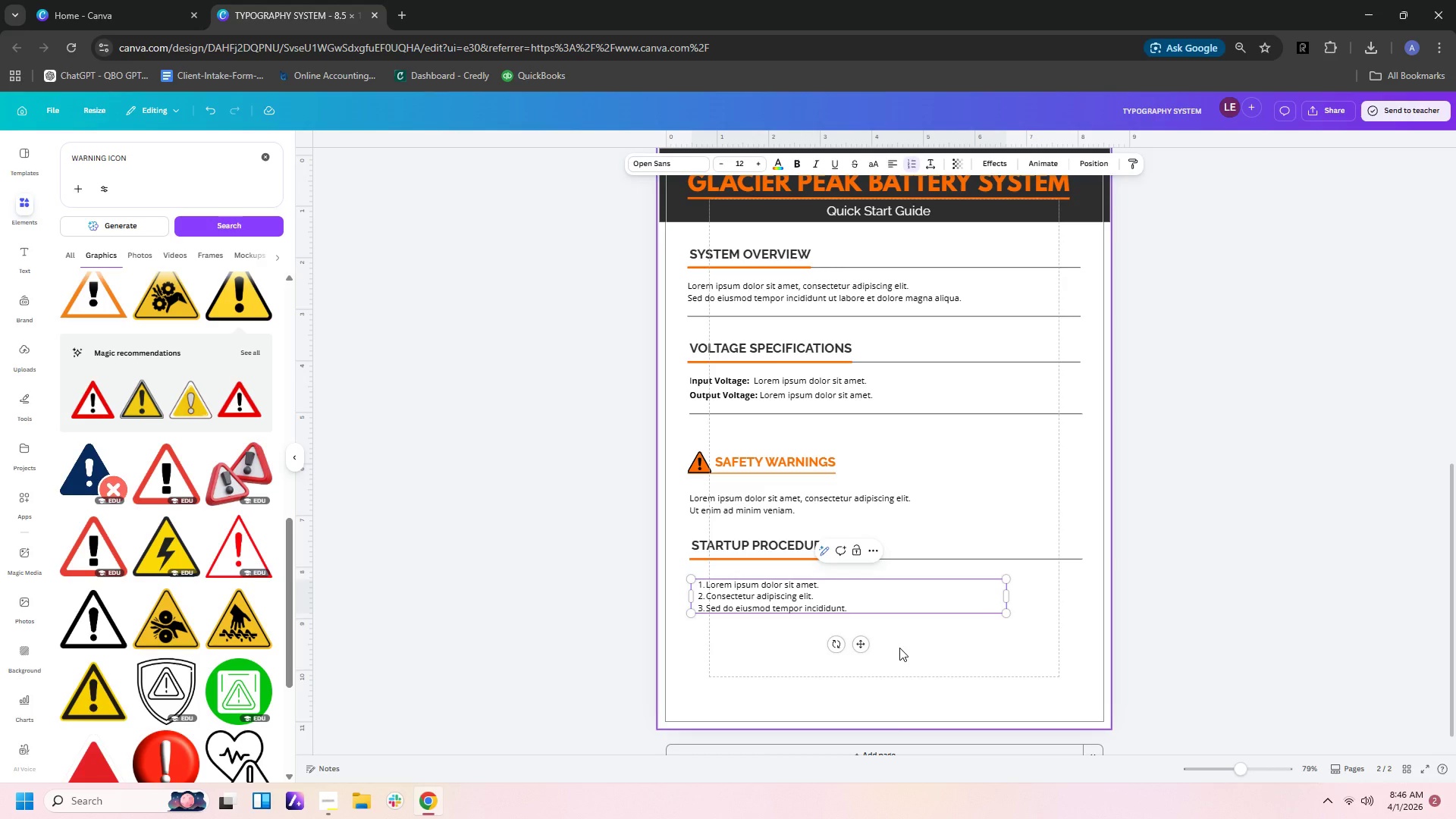 
wait(8.94)
 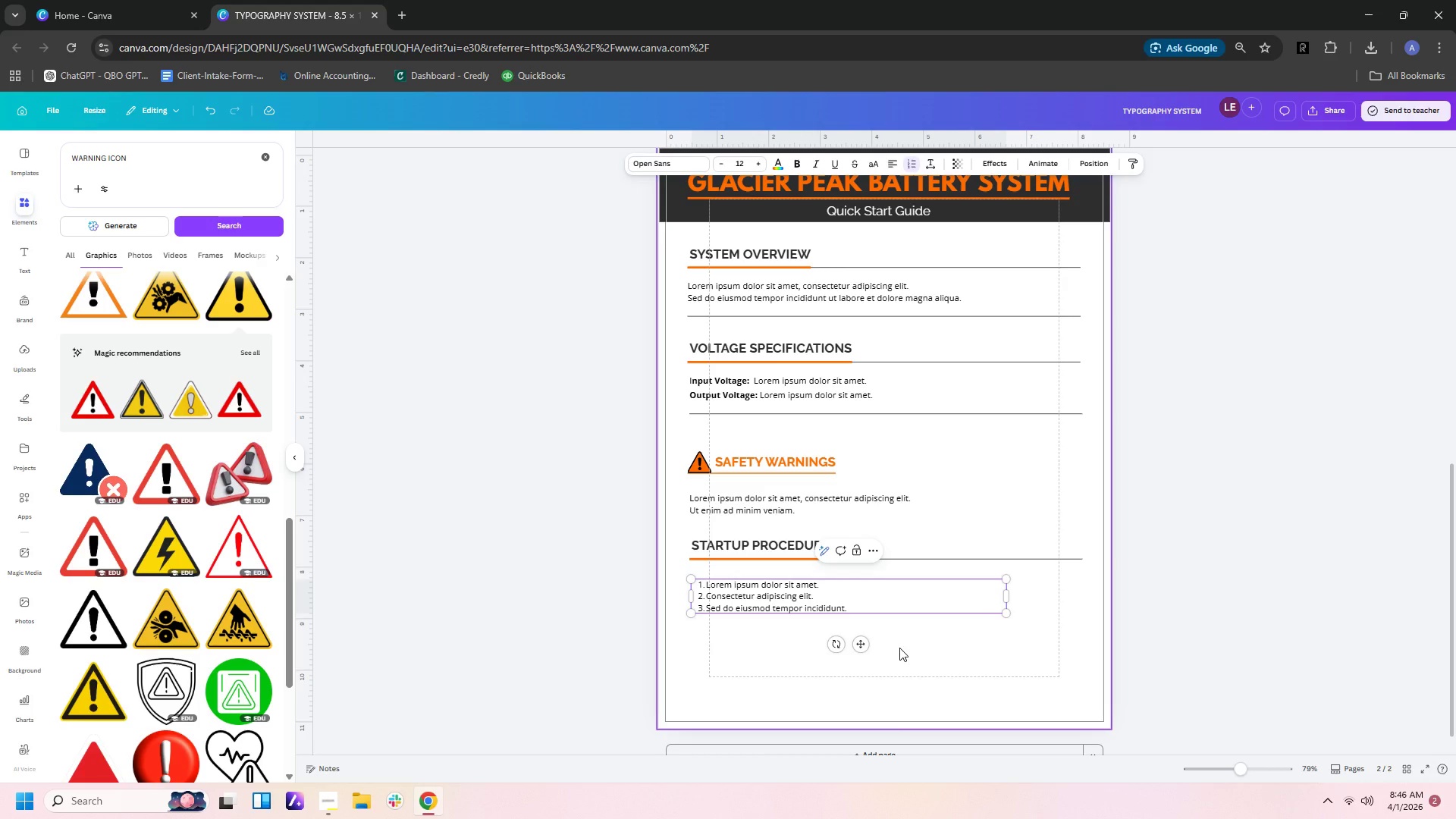 
left_click([901, 639])
 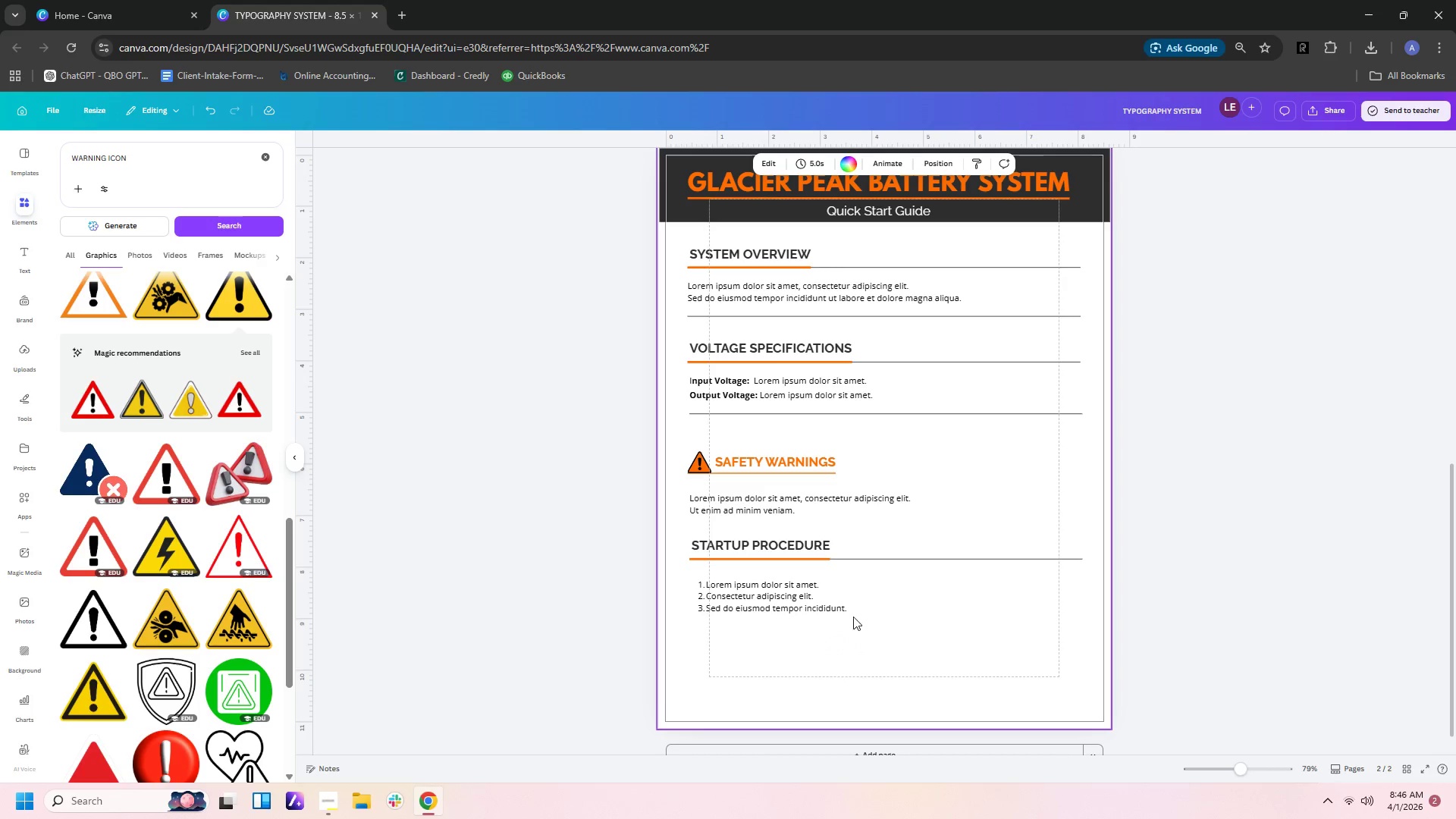 
left_click([846, 610])
 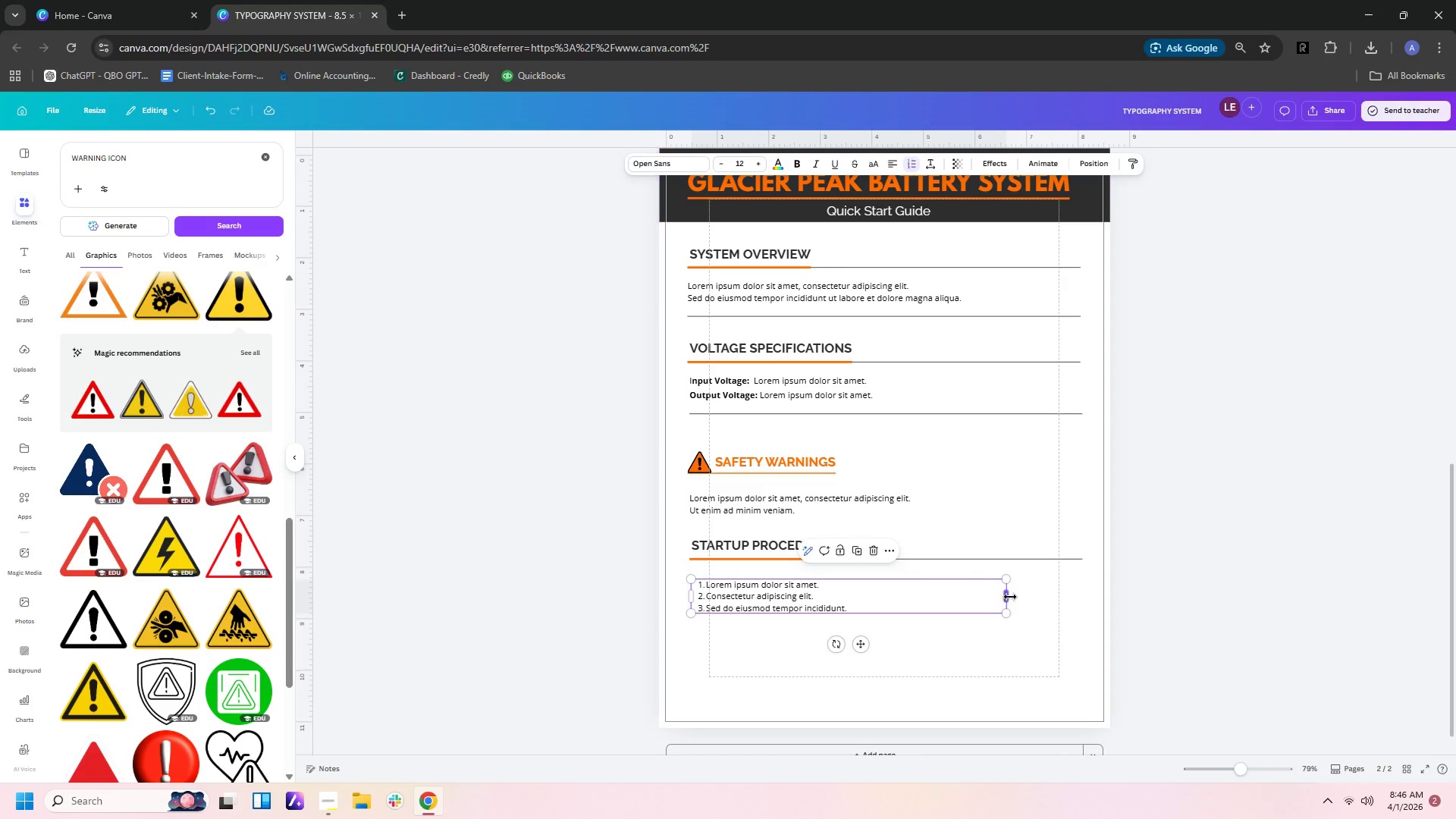 
left_click_drag(start_coordinate=[1006, 599], to_coordinate=[971, 598])
 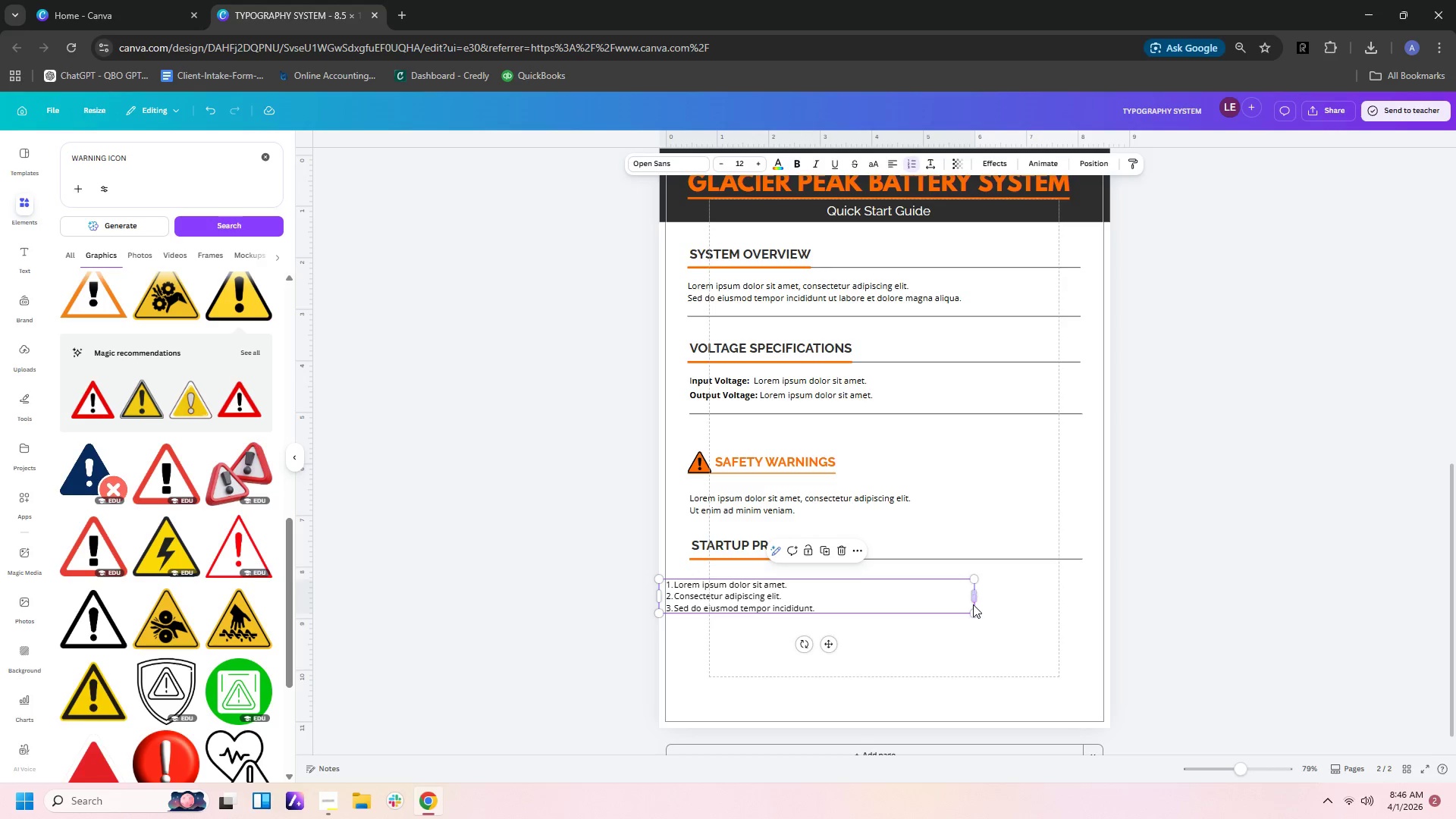 
key(Control+ControlLeft)
 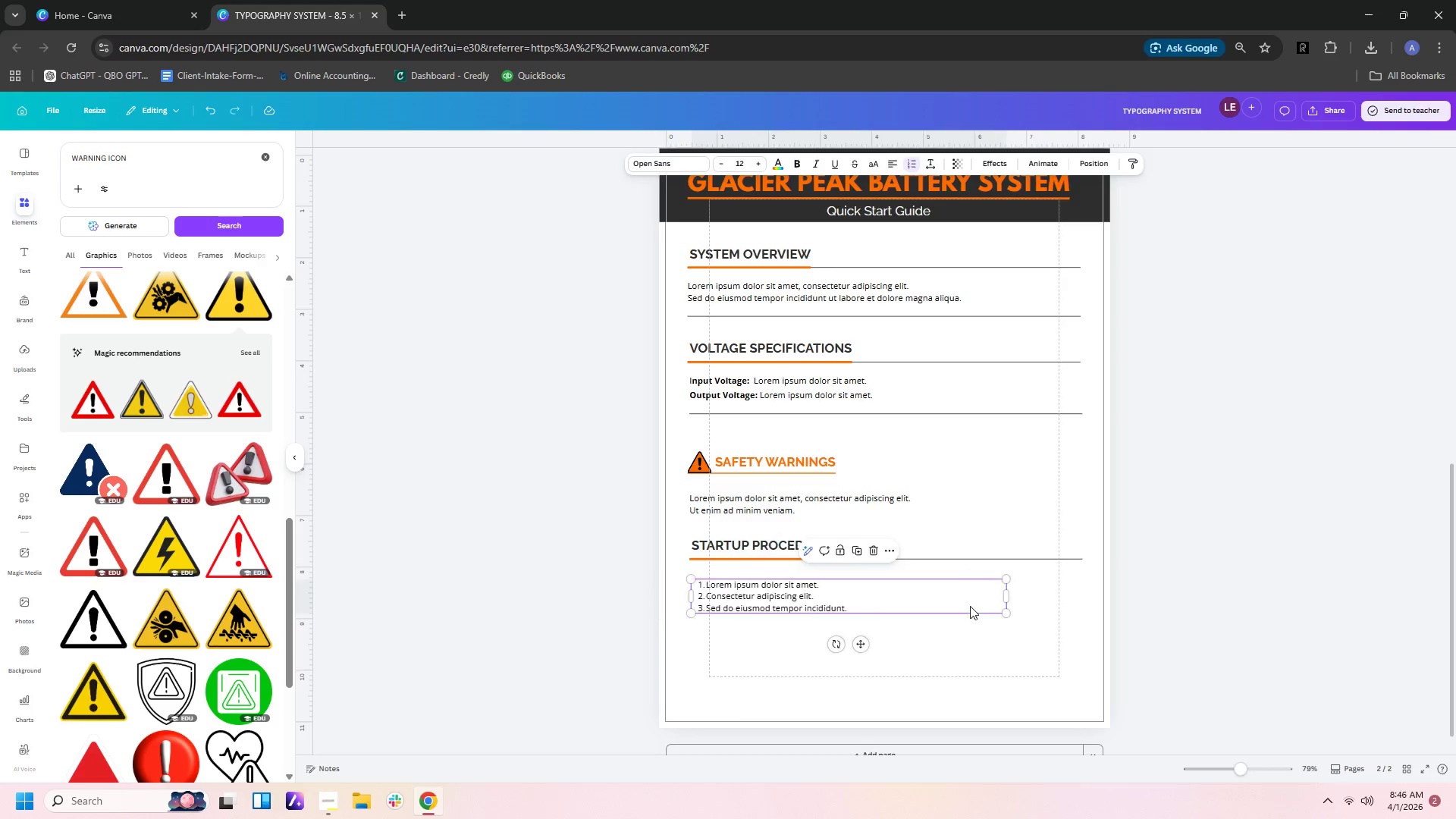 
key(Control+Z)
 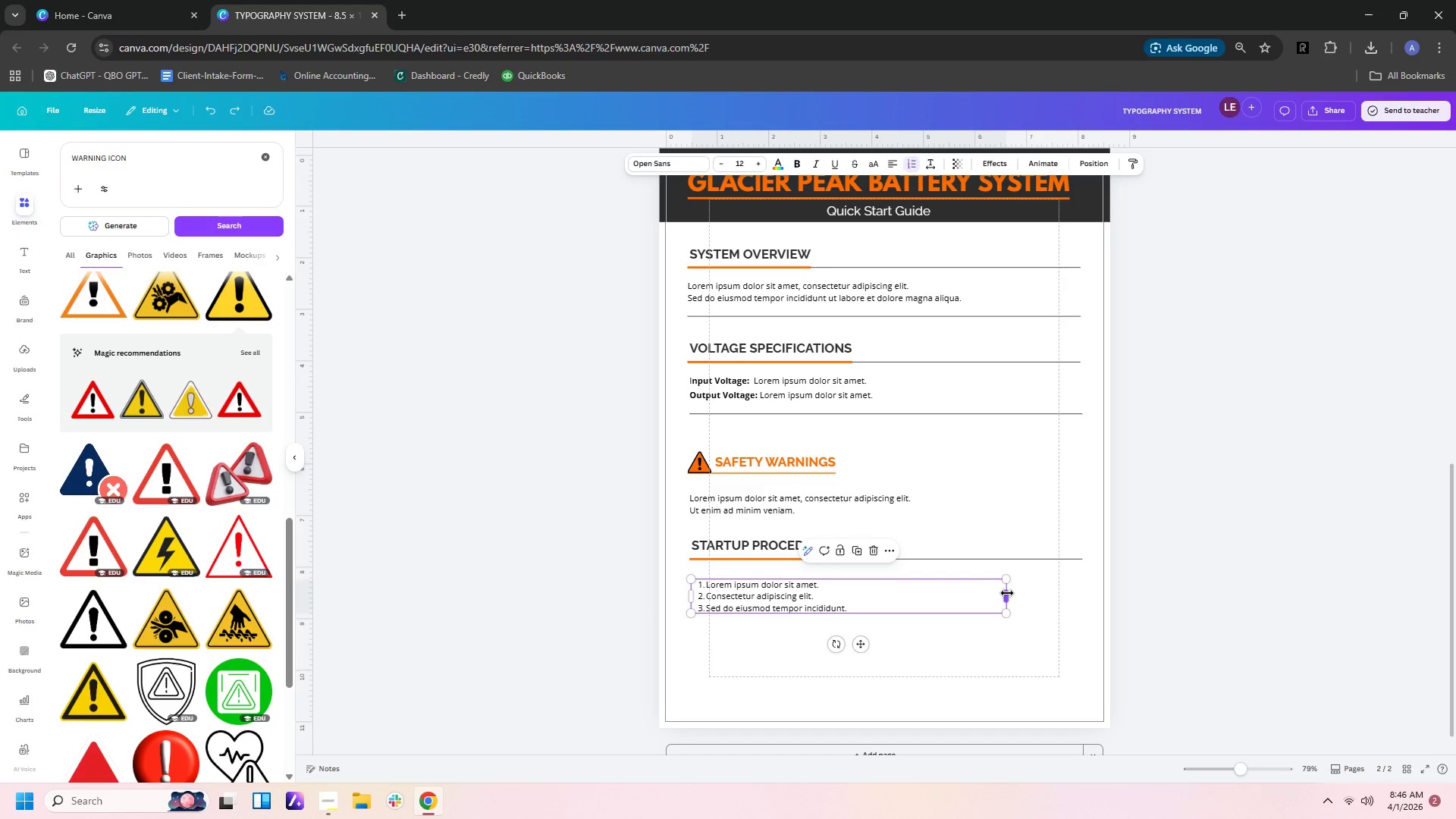 
left_click_drag(start_coordinate=[1007, 593], to_coordinate=[871, 600])
 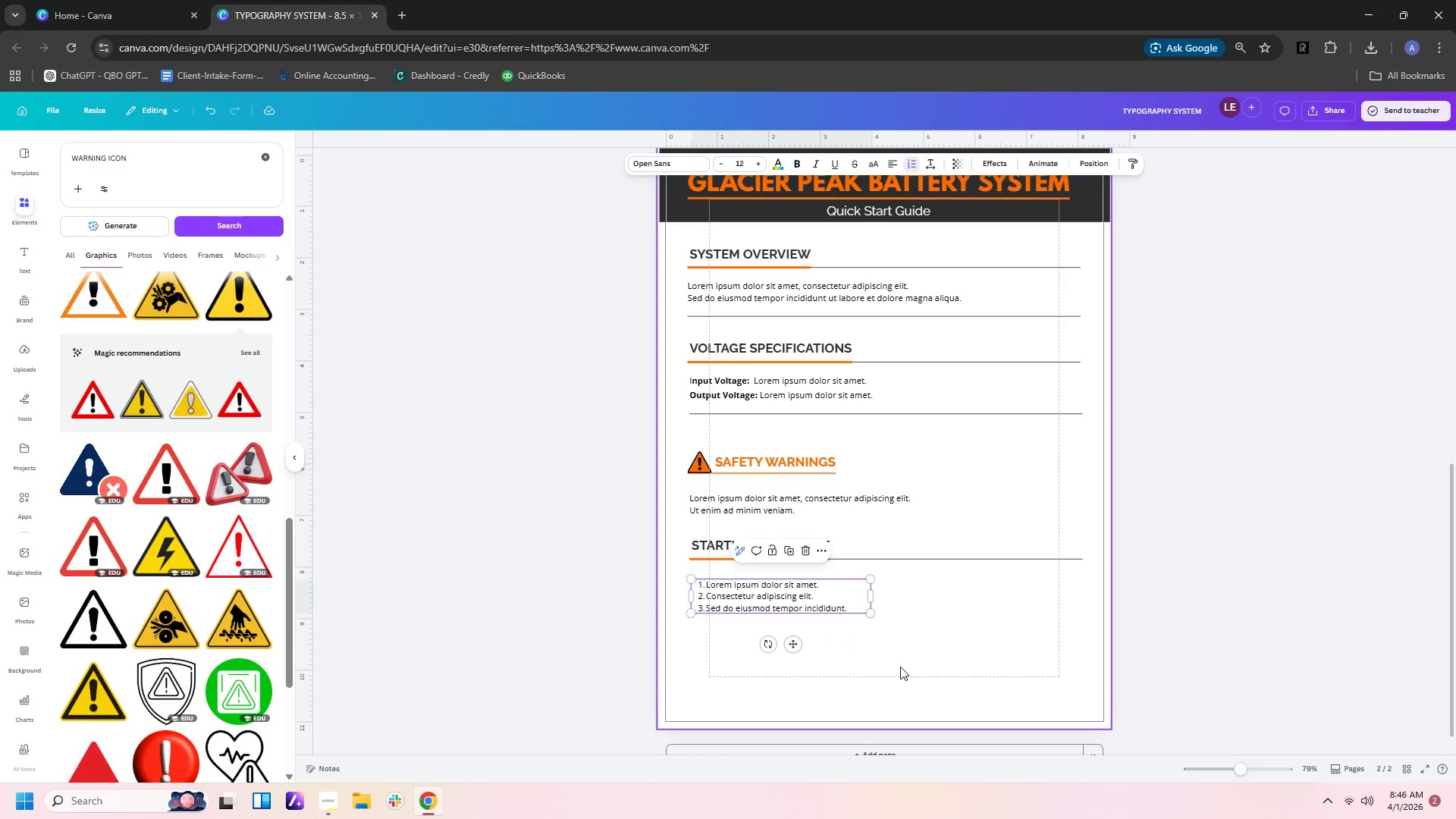 
left_click([900, 667])
 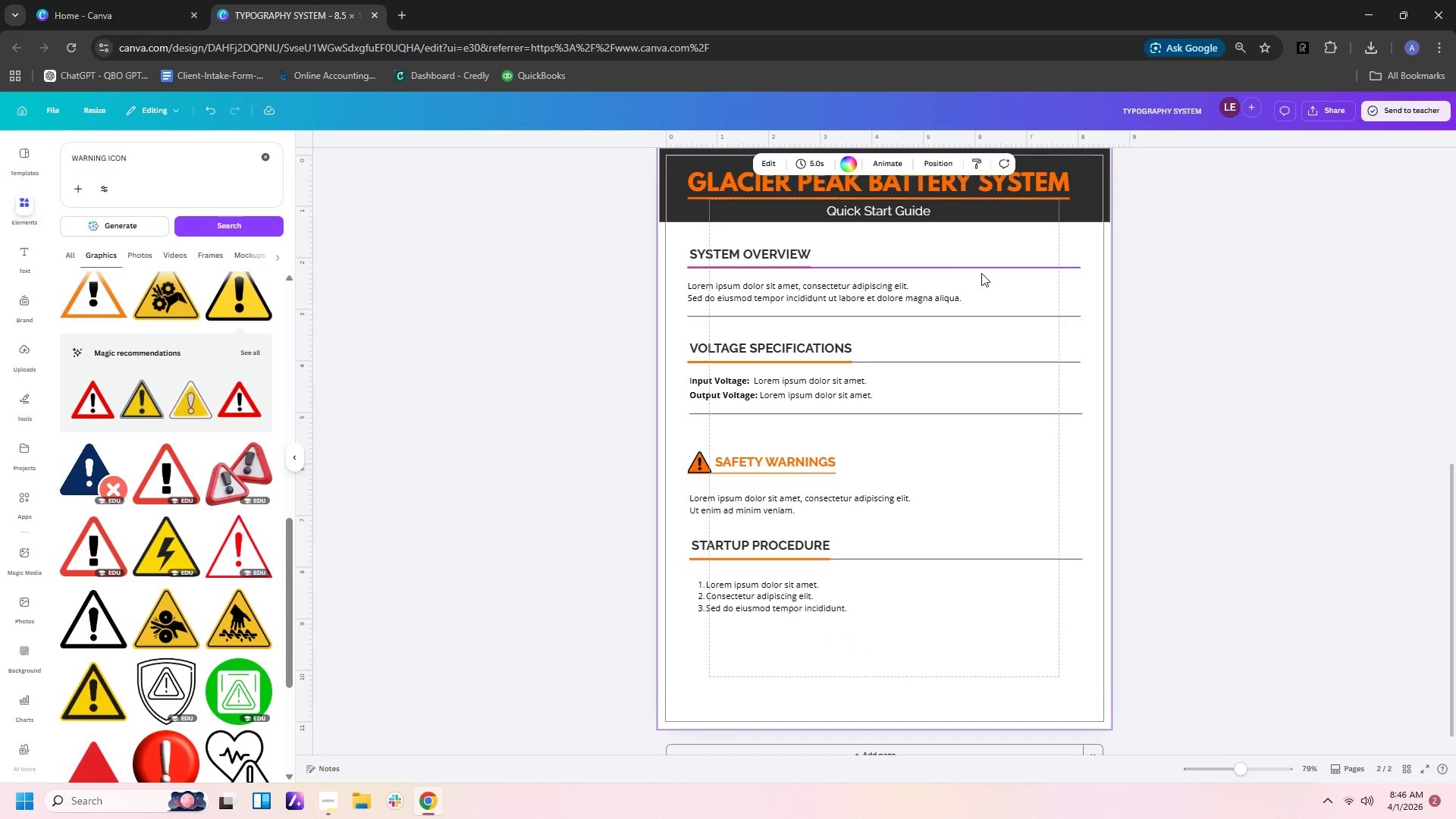 
left_click([974, 196])
 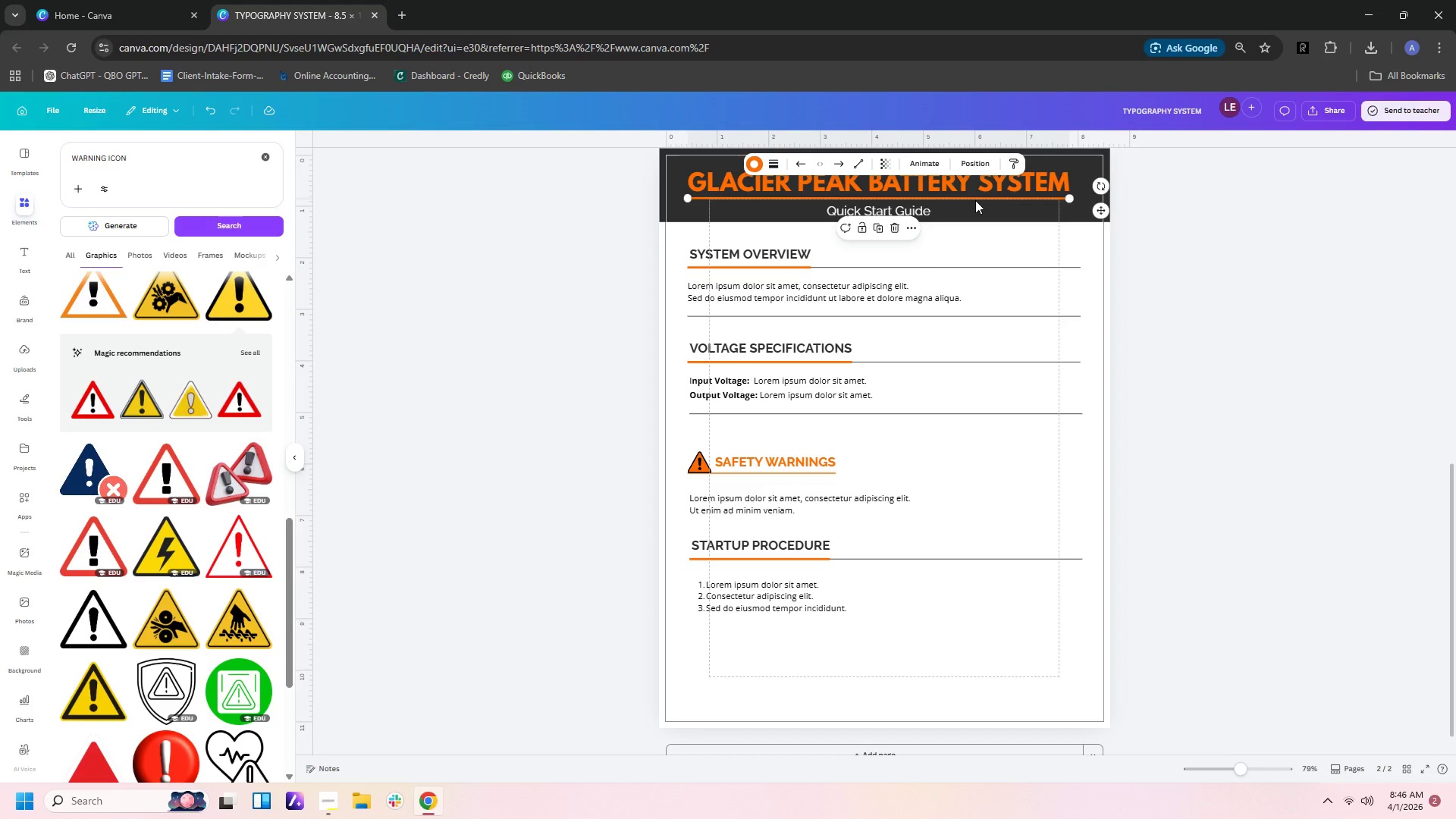 
key(Control+C)
 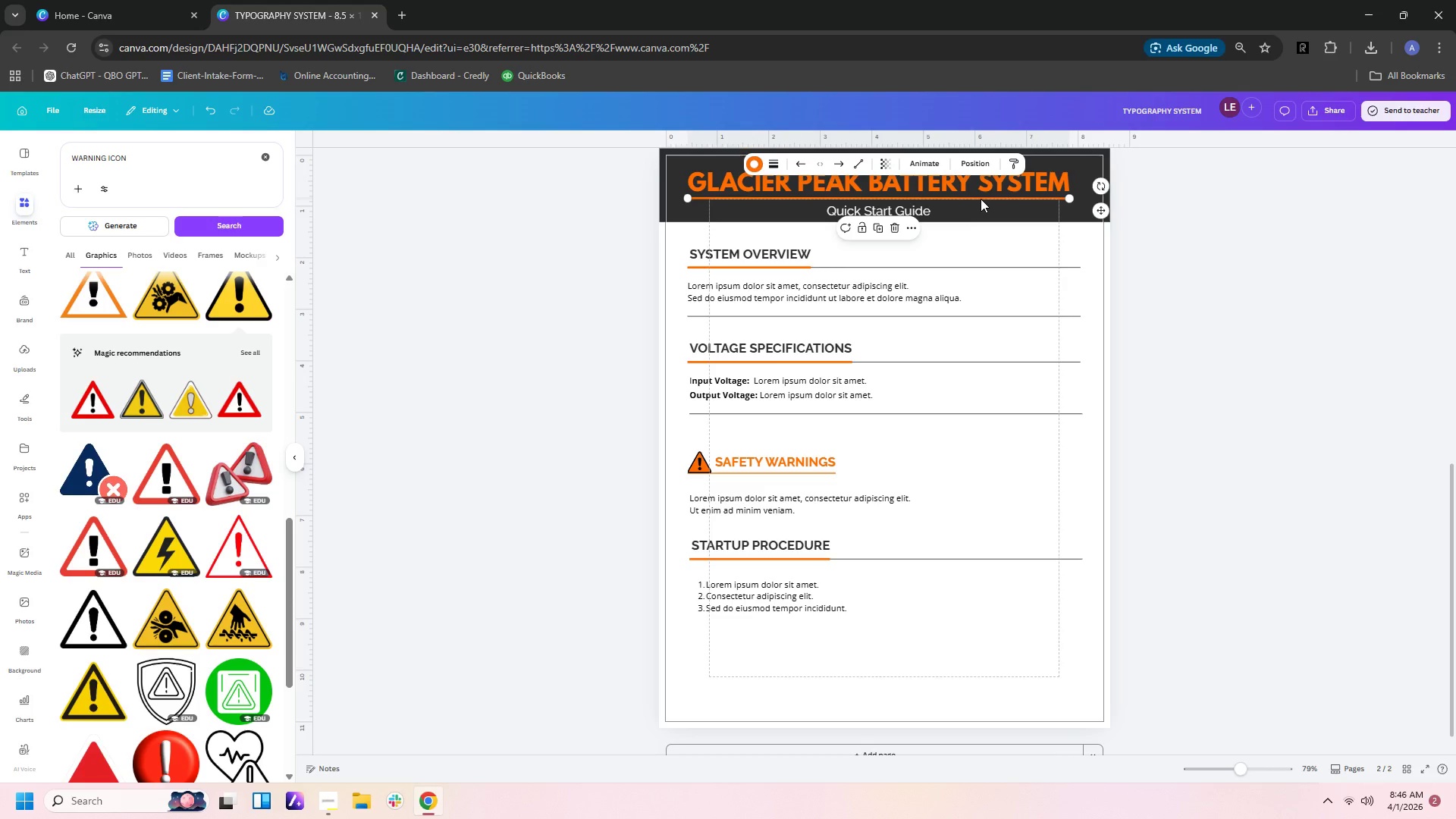 
left_click_drag(start_coordinate=[981, 196], to_coordinate=[983, 681])
 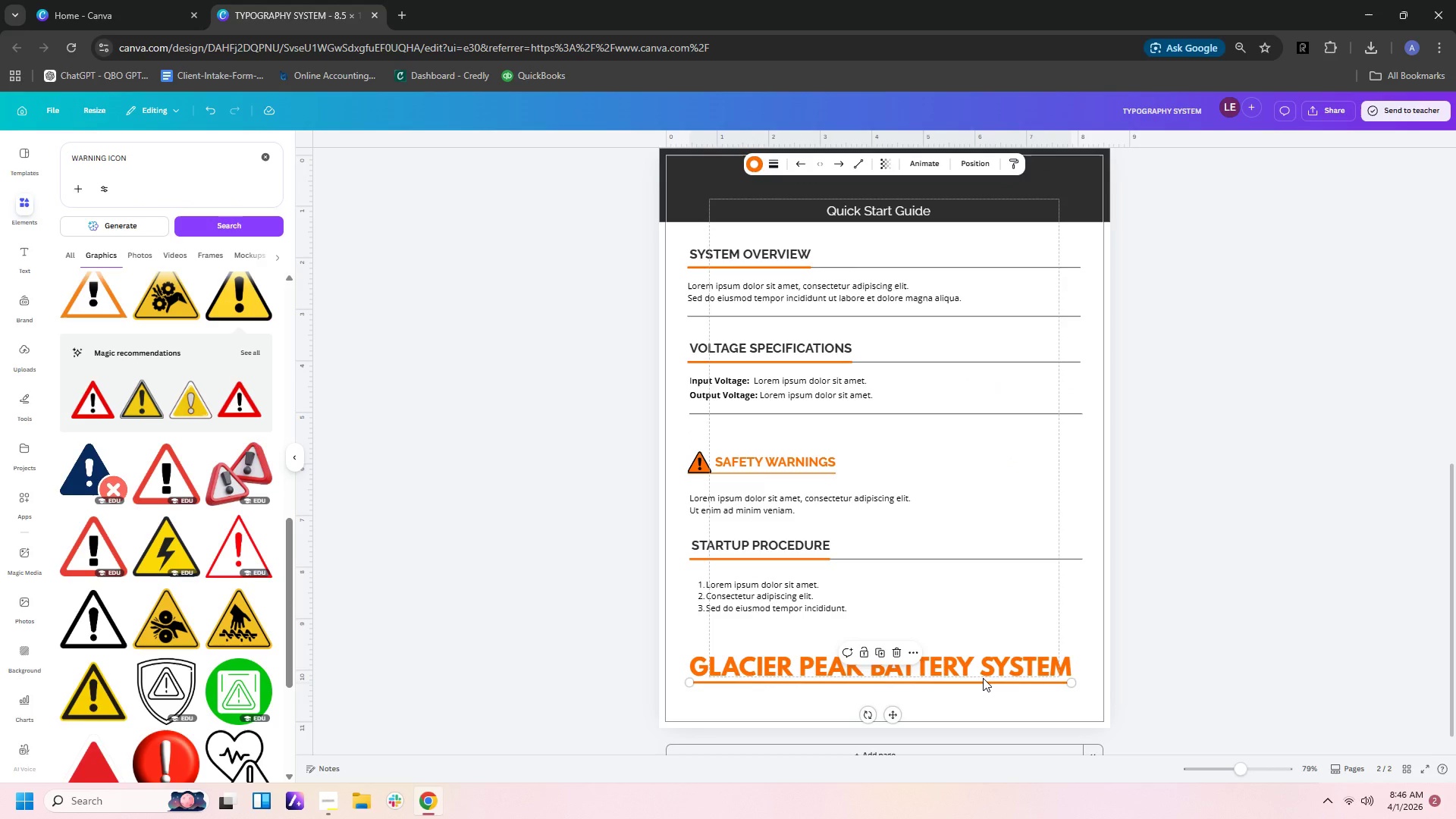 
key(Control+Z)
 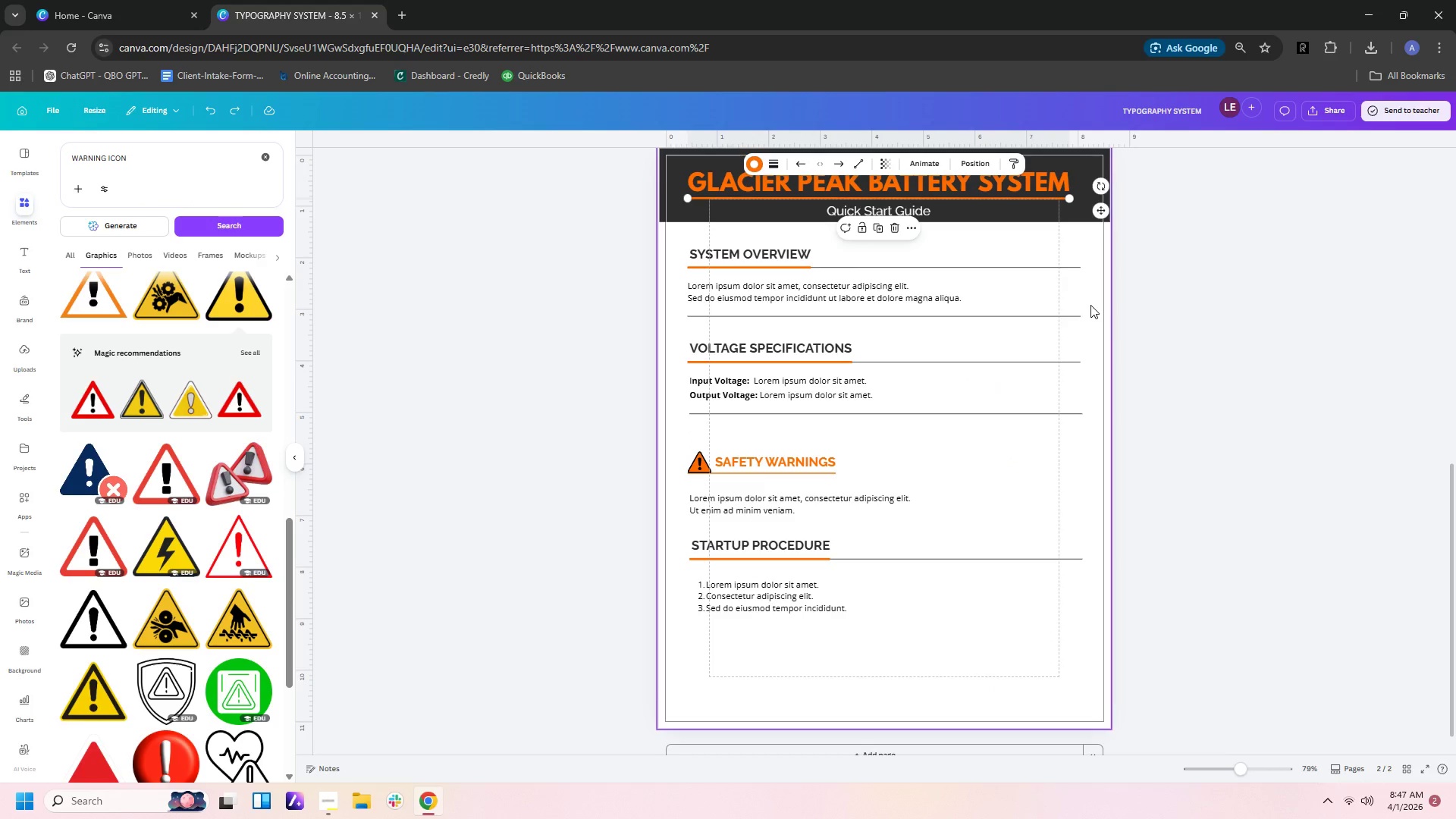 
left_click([1090, 305])
 